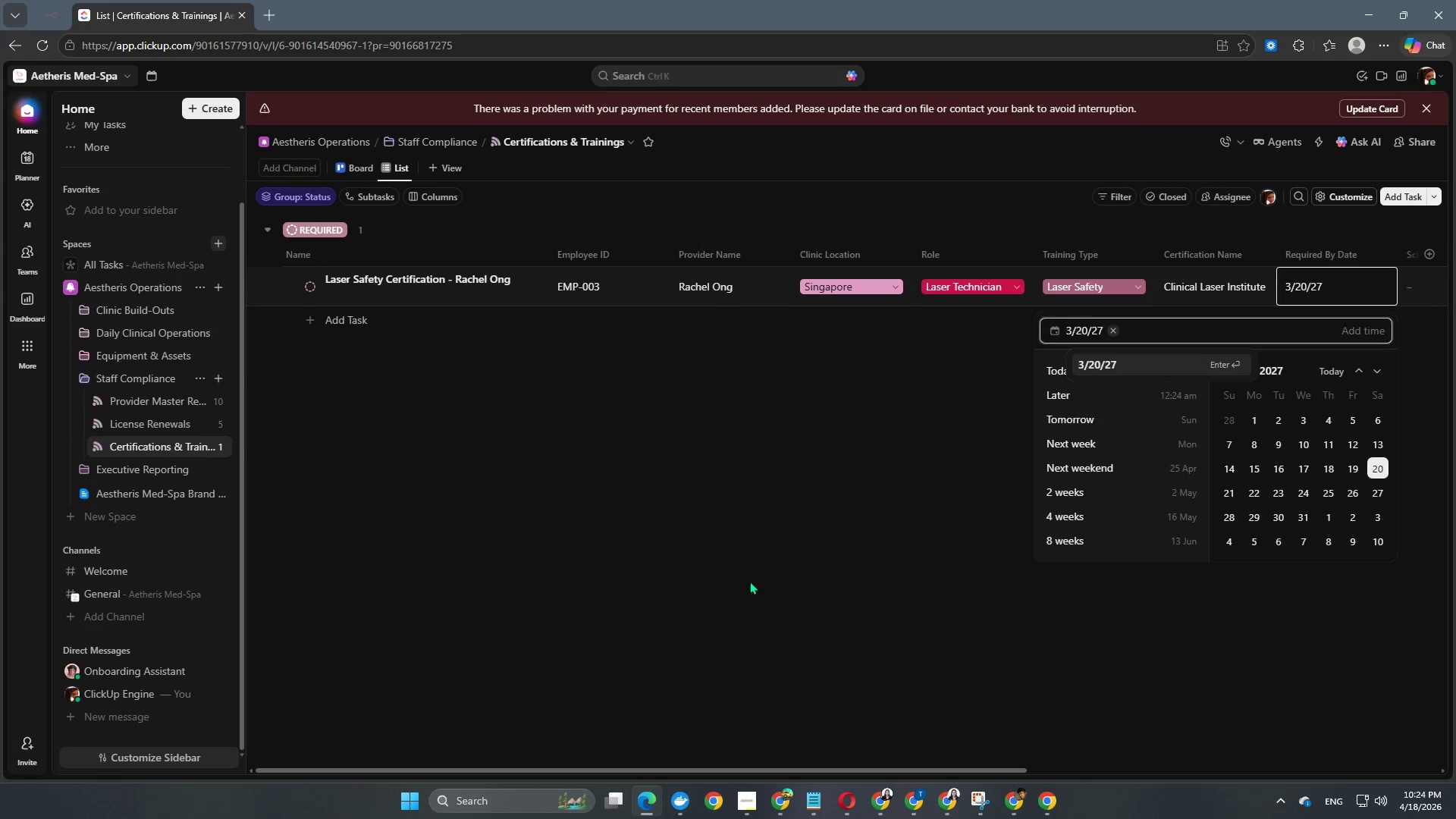 
double_click([749, 581])
 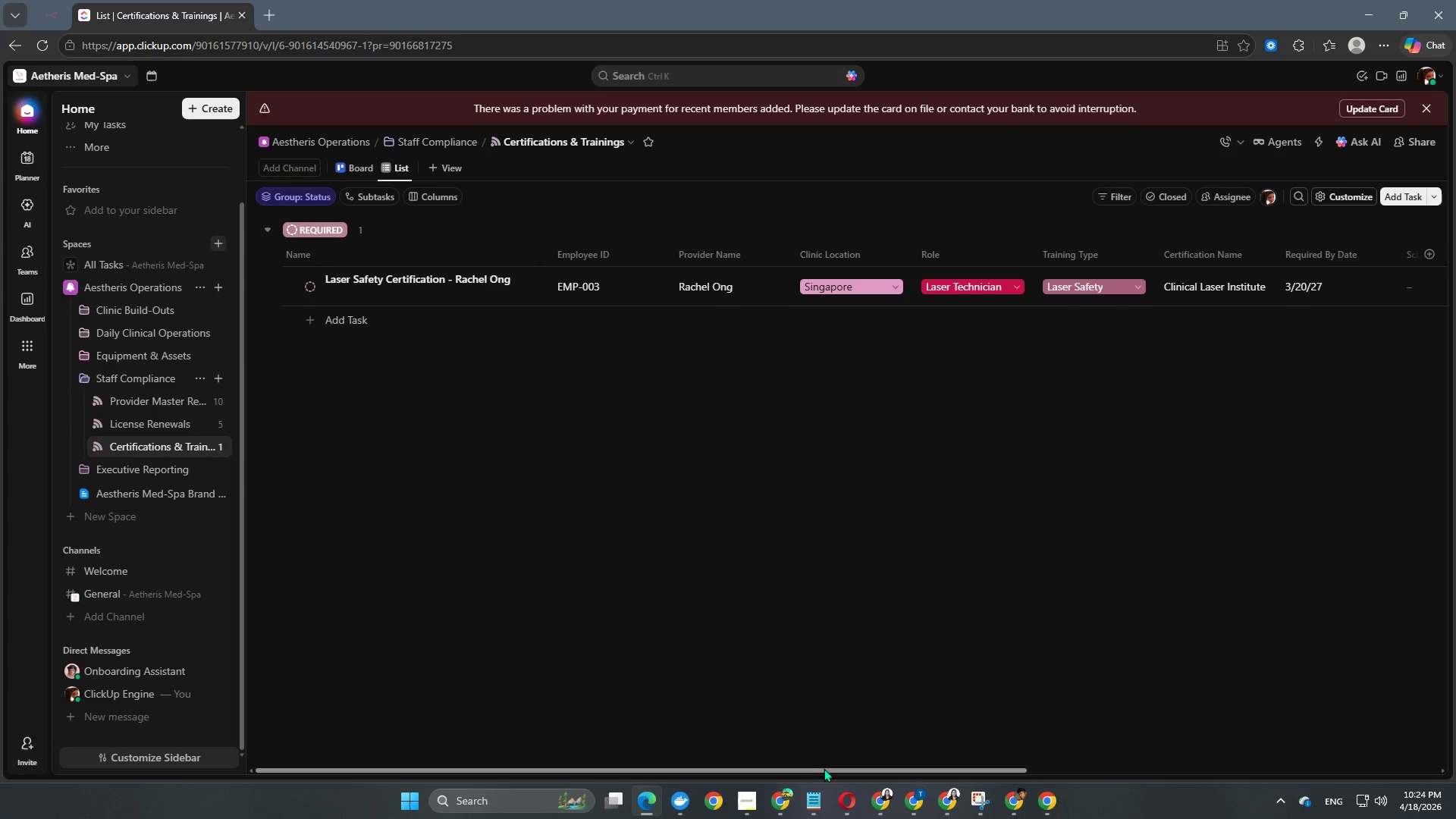 
left_click_drag(start_coordinate=[824, 767], to_coordinate=[1311, 740])
 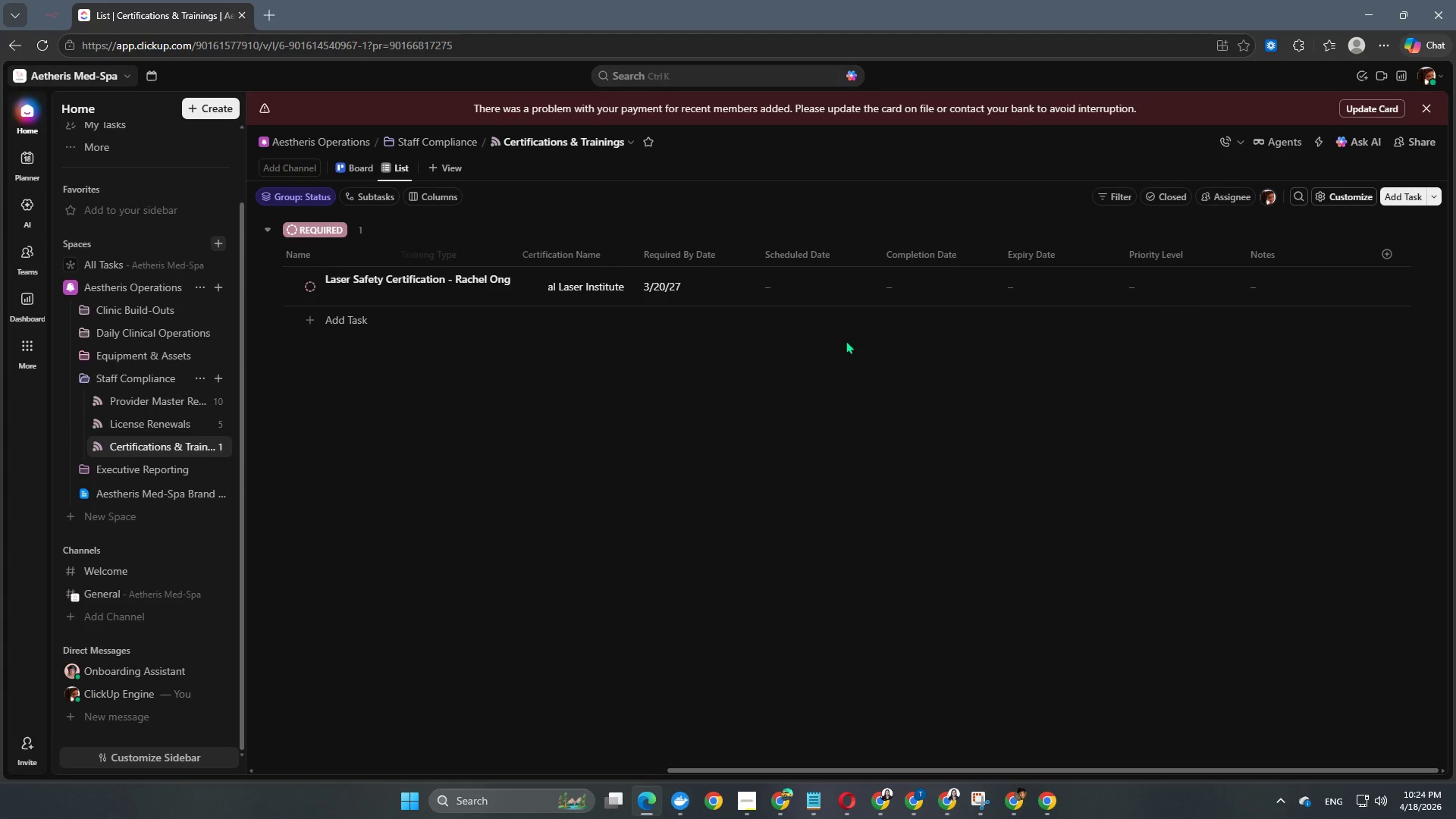 
left_click([1167, 293])
 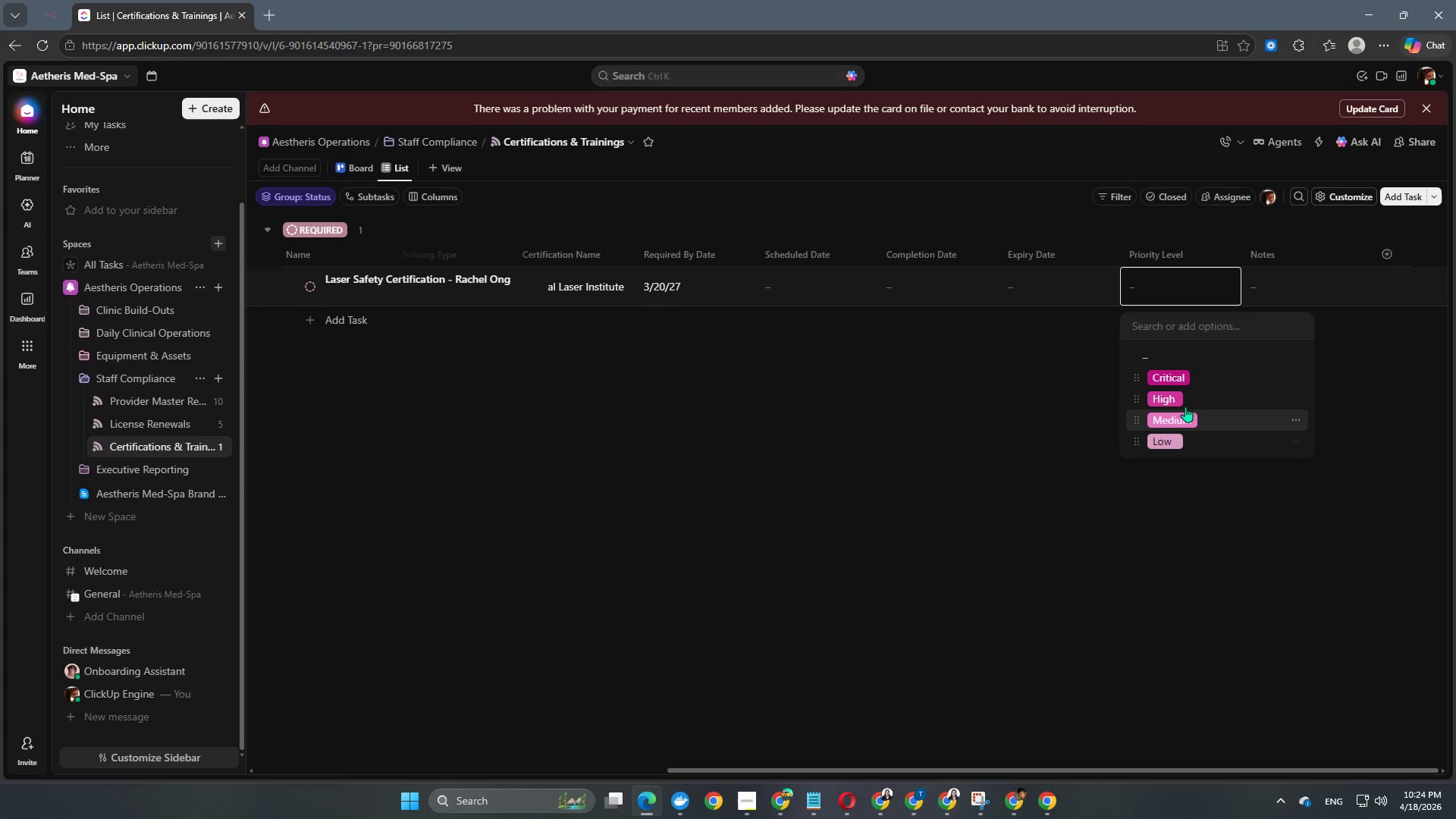 
left_click([1184, 383])
 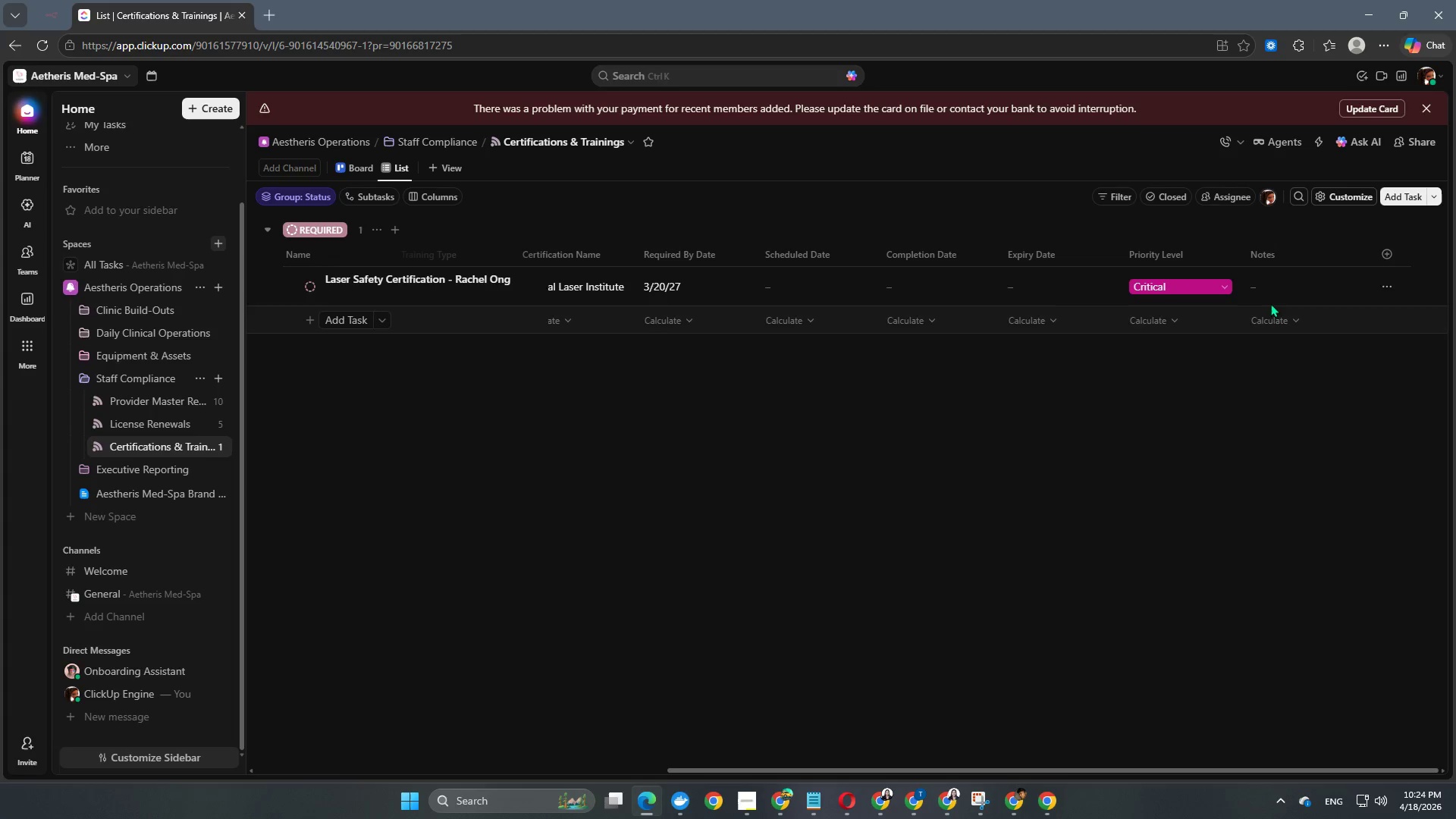 
left_click([1273, 284])
 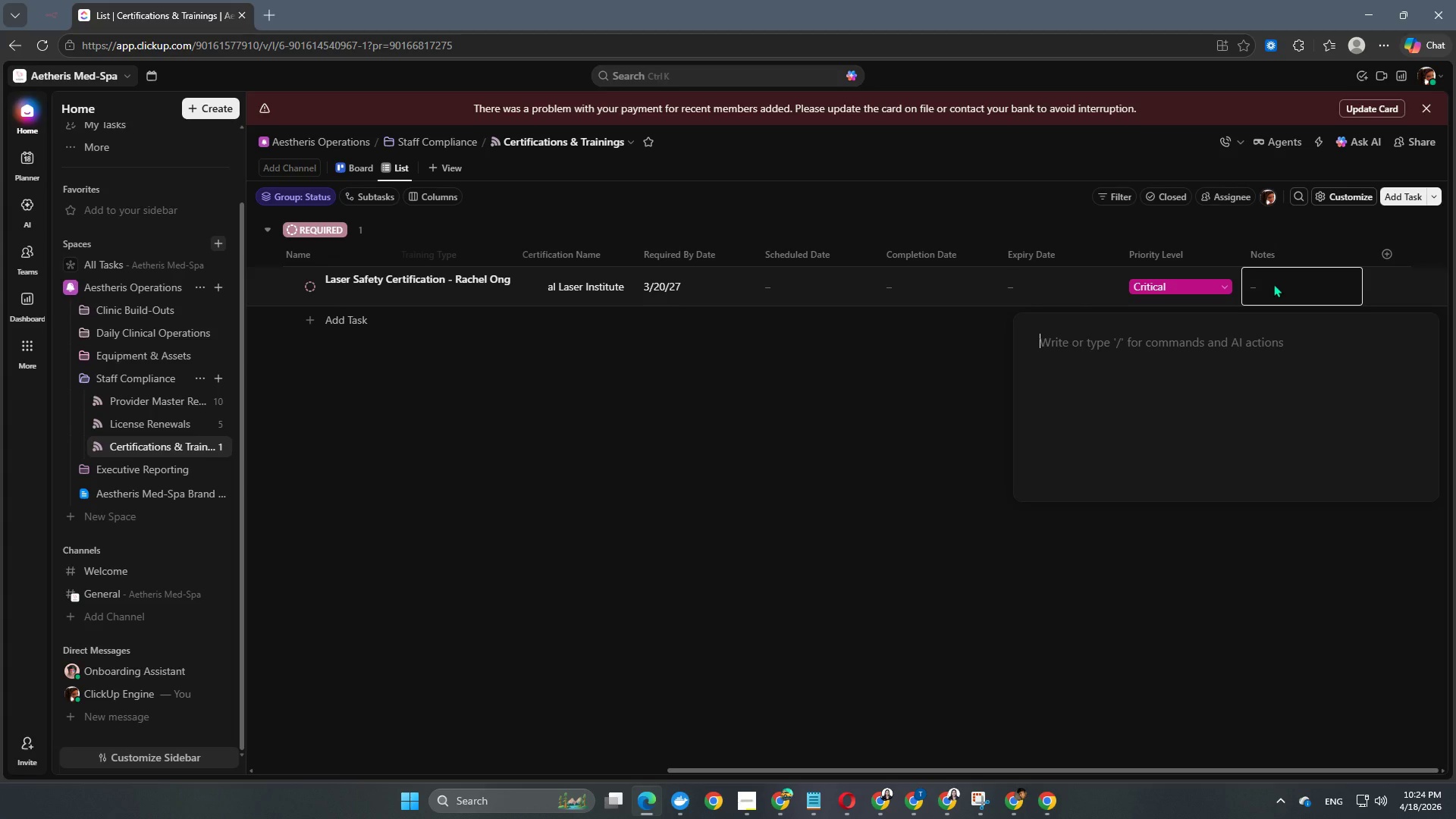 
type(Mandatory before next treatment cyc)
key(Backspace)
type(cle)
key(NumpadEnter)
 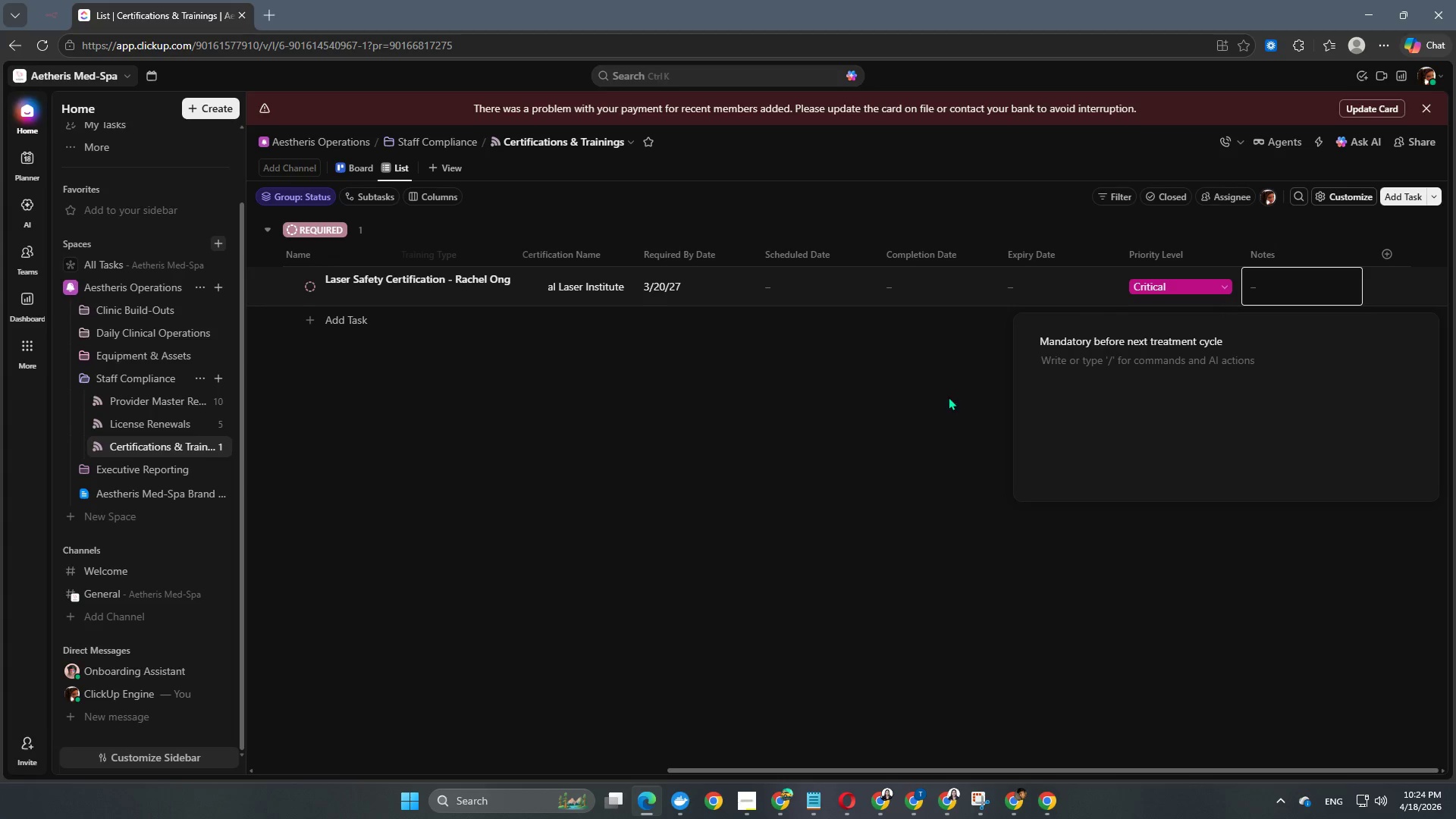 
left_click([921, 416])
 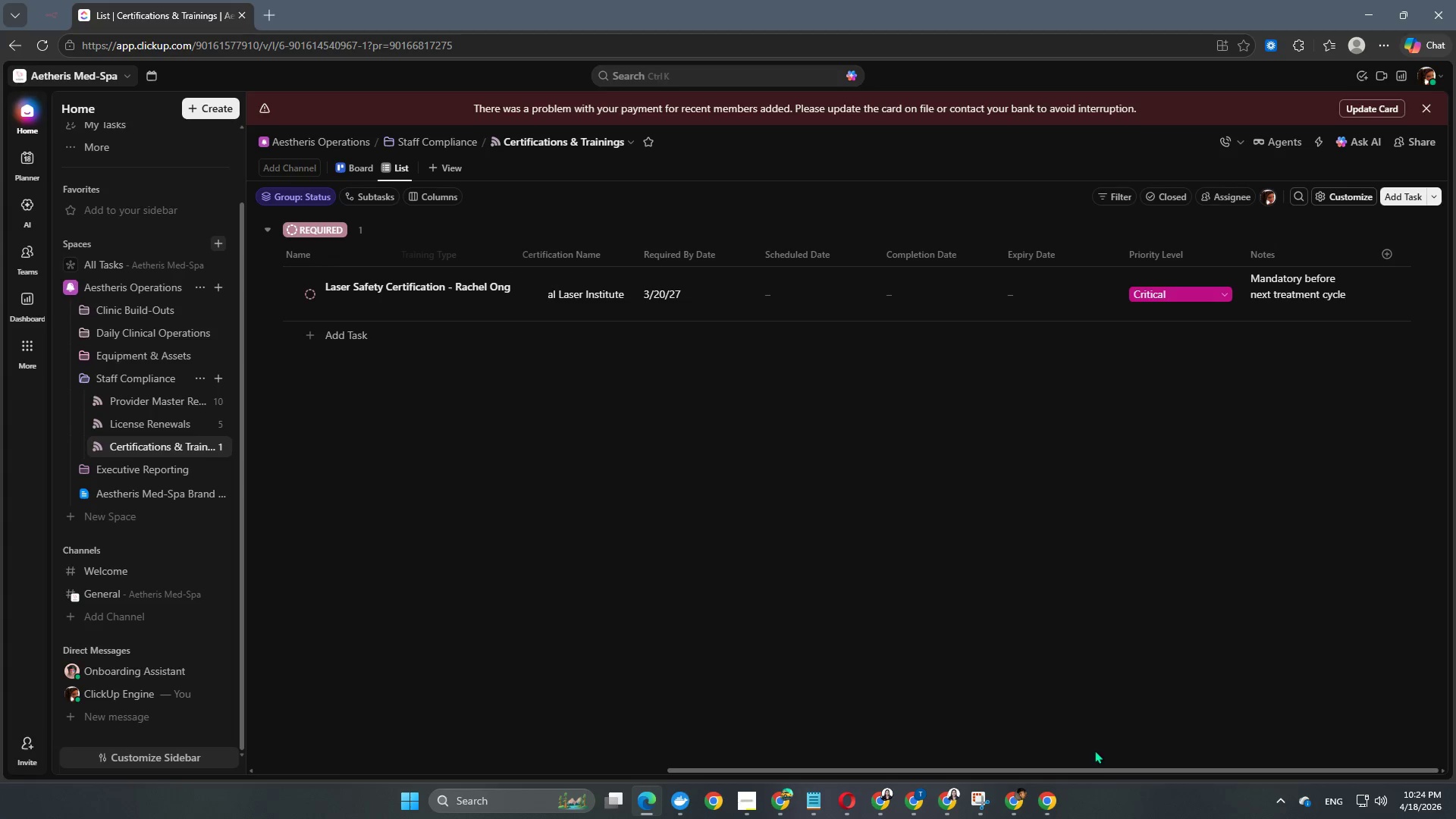 
left_click_drag(start_coordinate=[1092, 773], to_coordinate=[567, 752])
 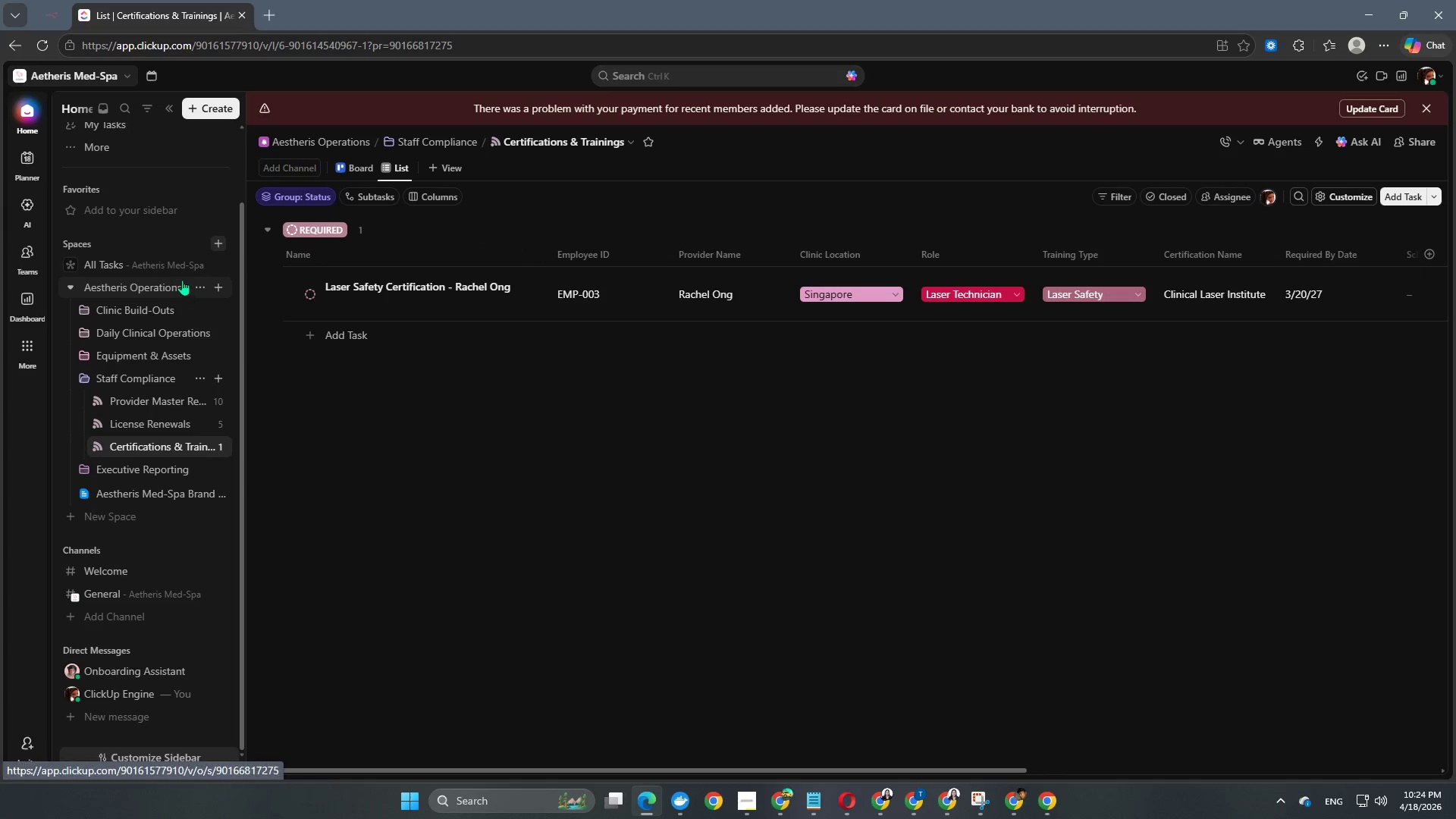 
wait(6.95)
 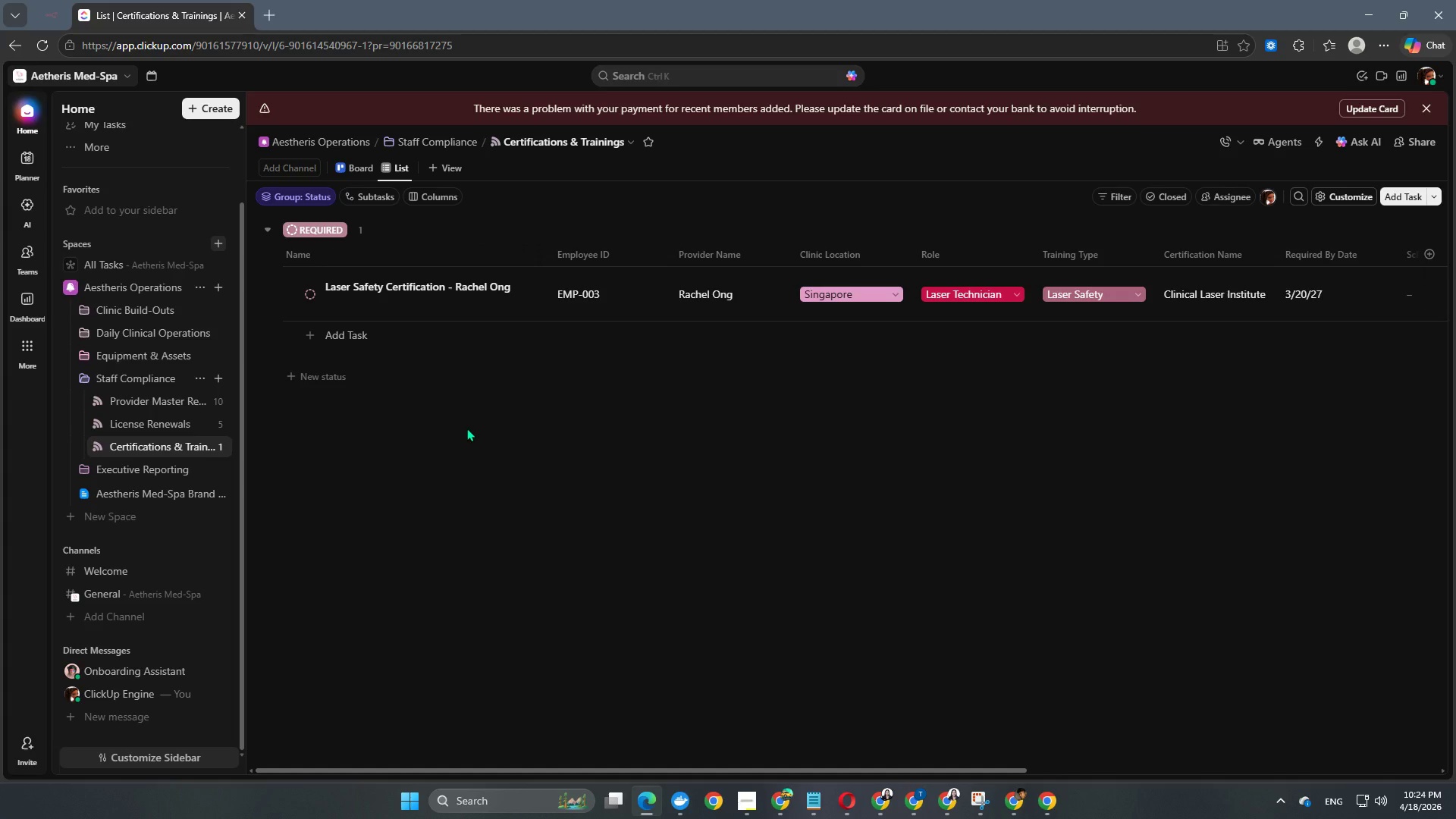 
left_click([350, 330])
 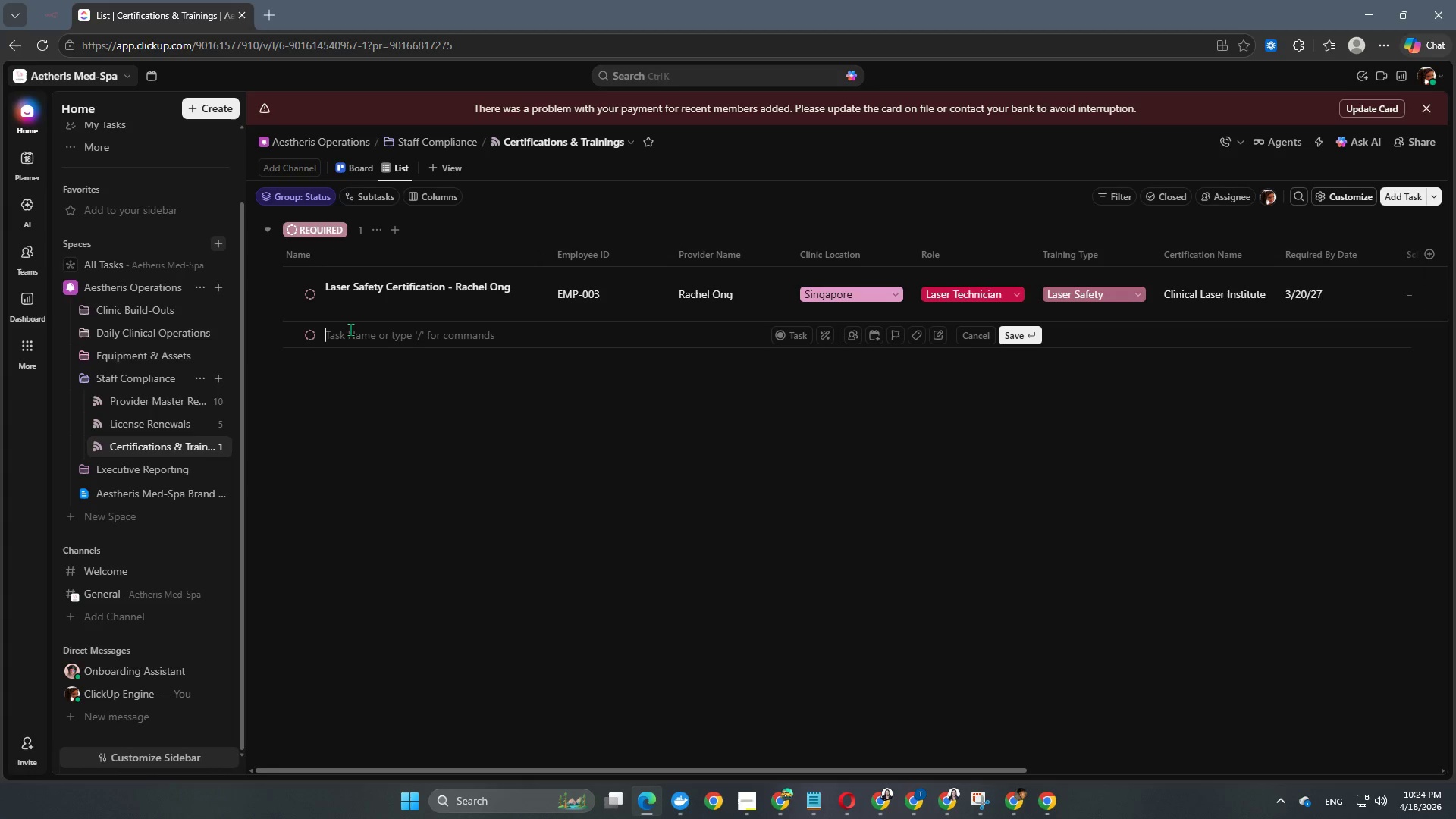 
type(Infection Control Renewal - LS)
key(Backspace)
key(Backspace)
type(Sop)
key(Backspace)
type(phia Lim)
 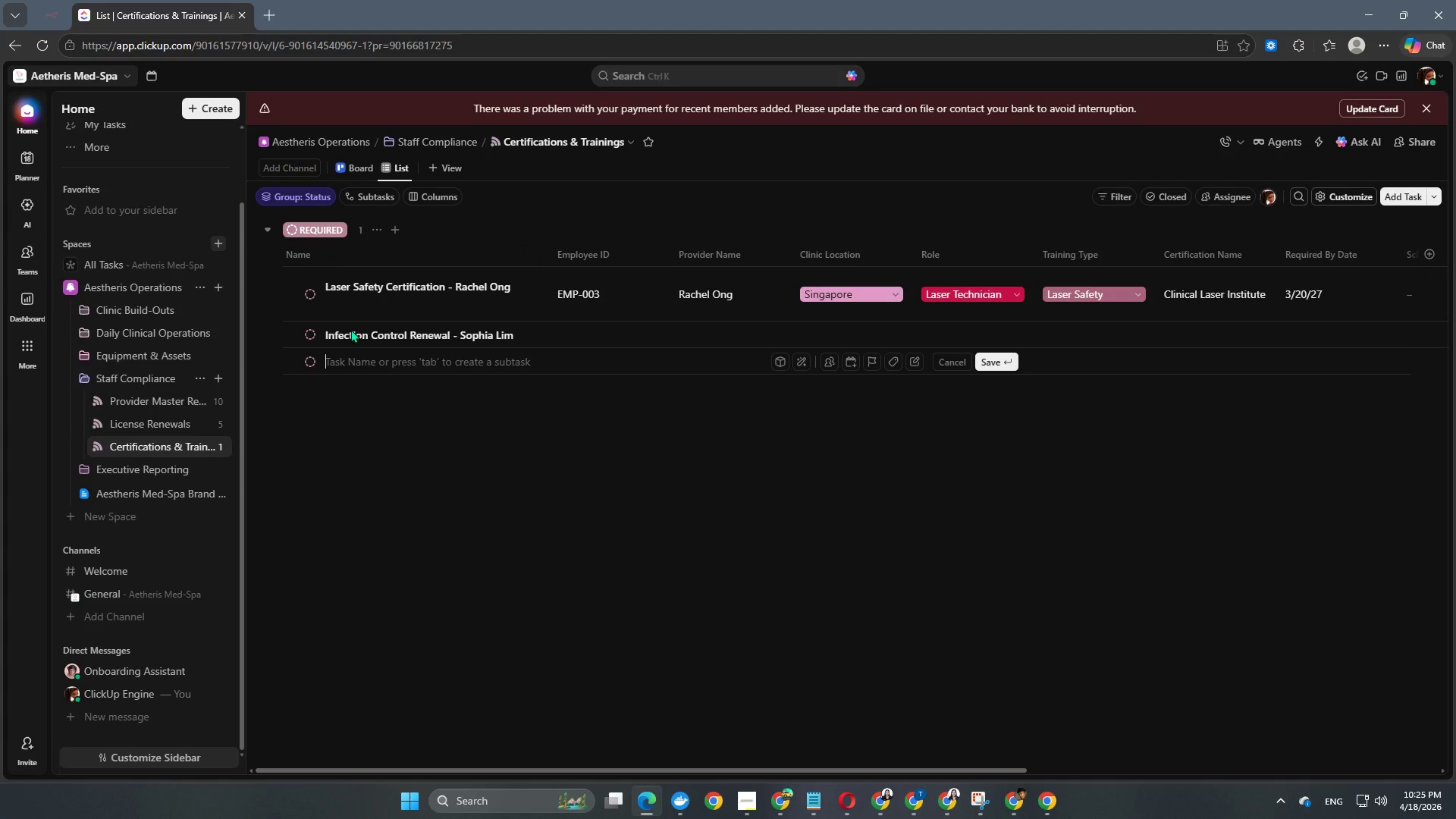 
 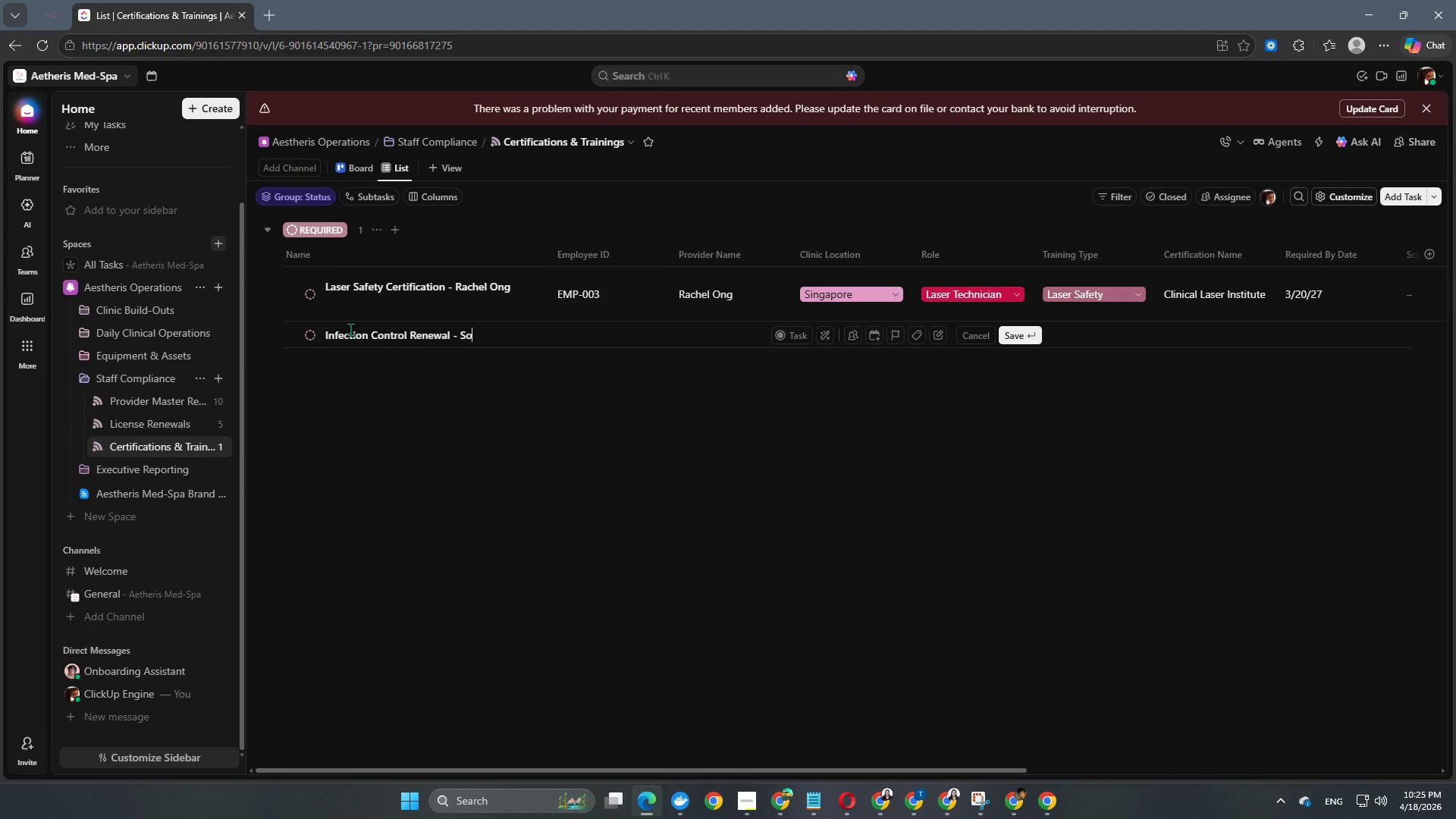 
key(Enter)
 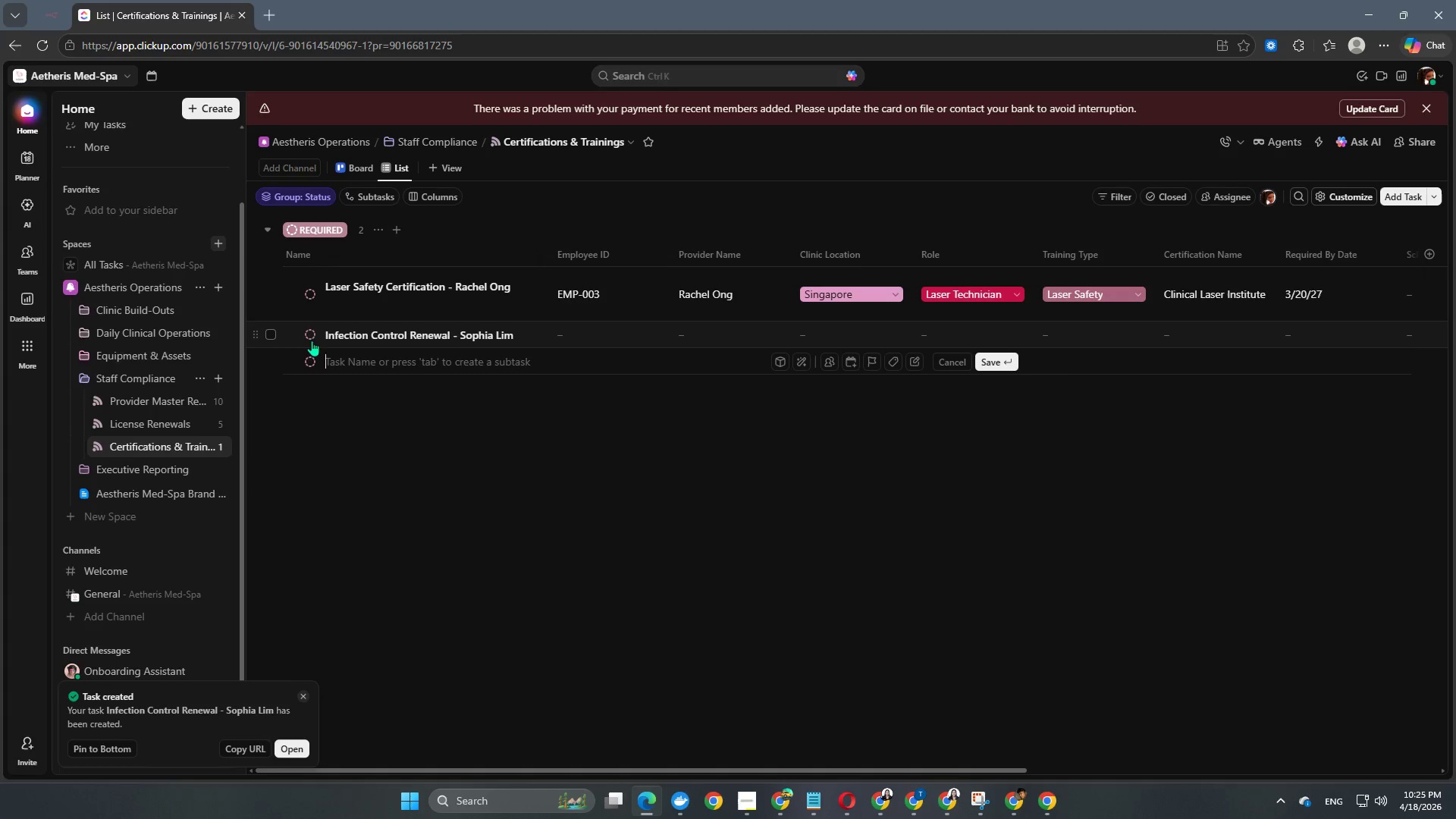 
left_click([314, 336])
 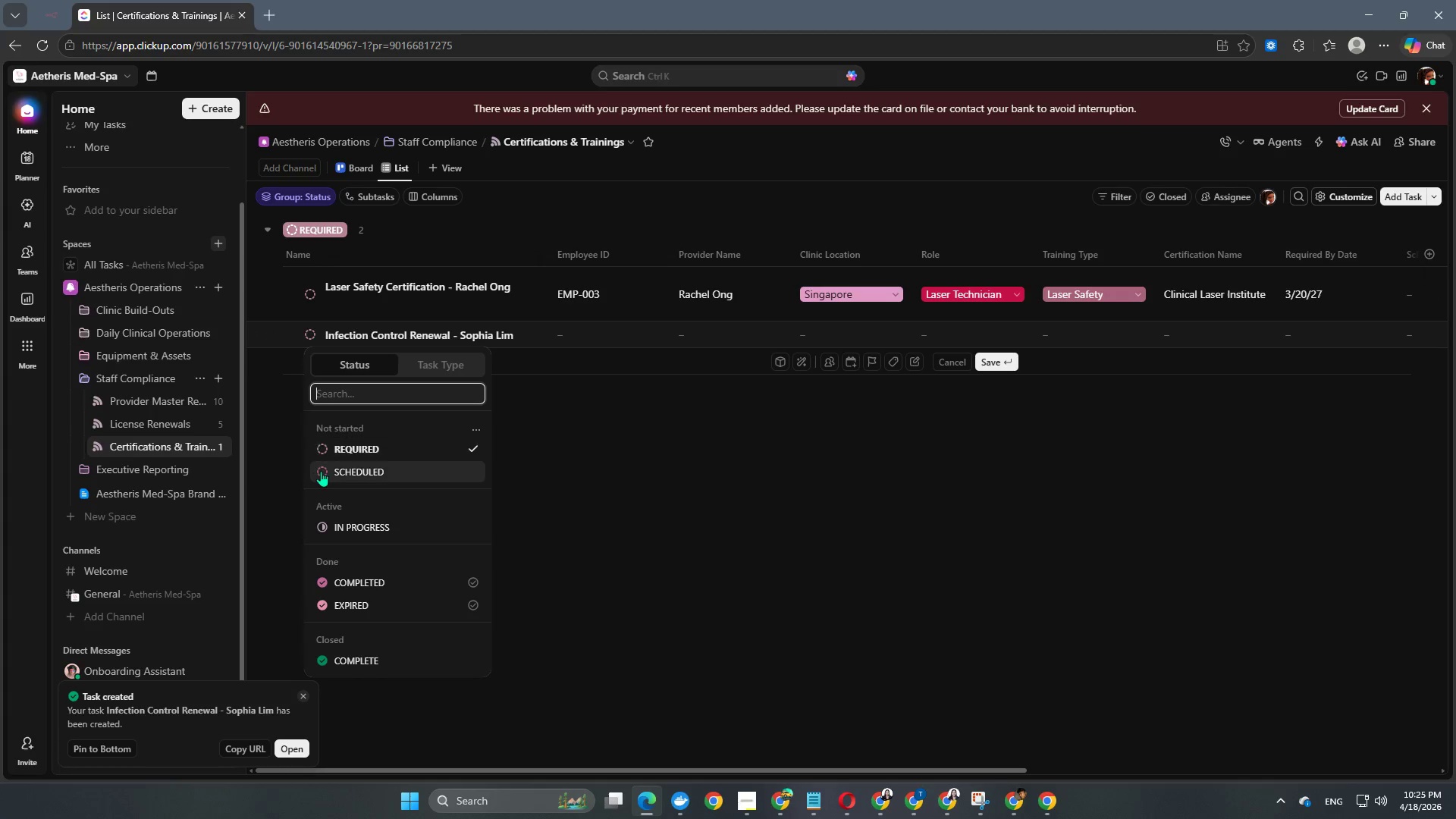 
left_click([345, 473])
 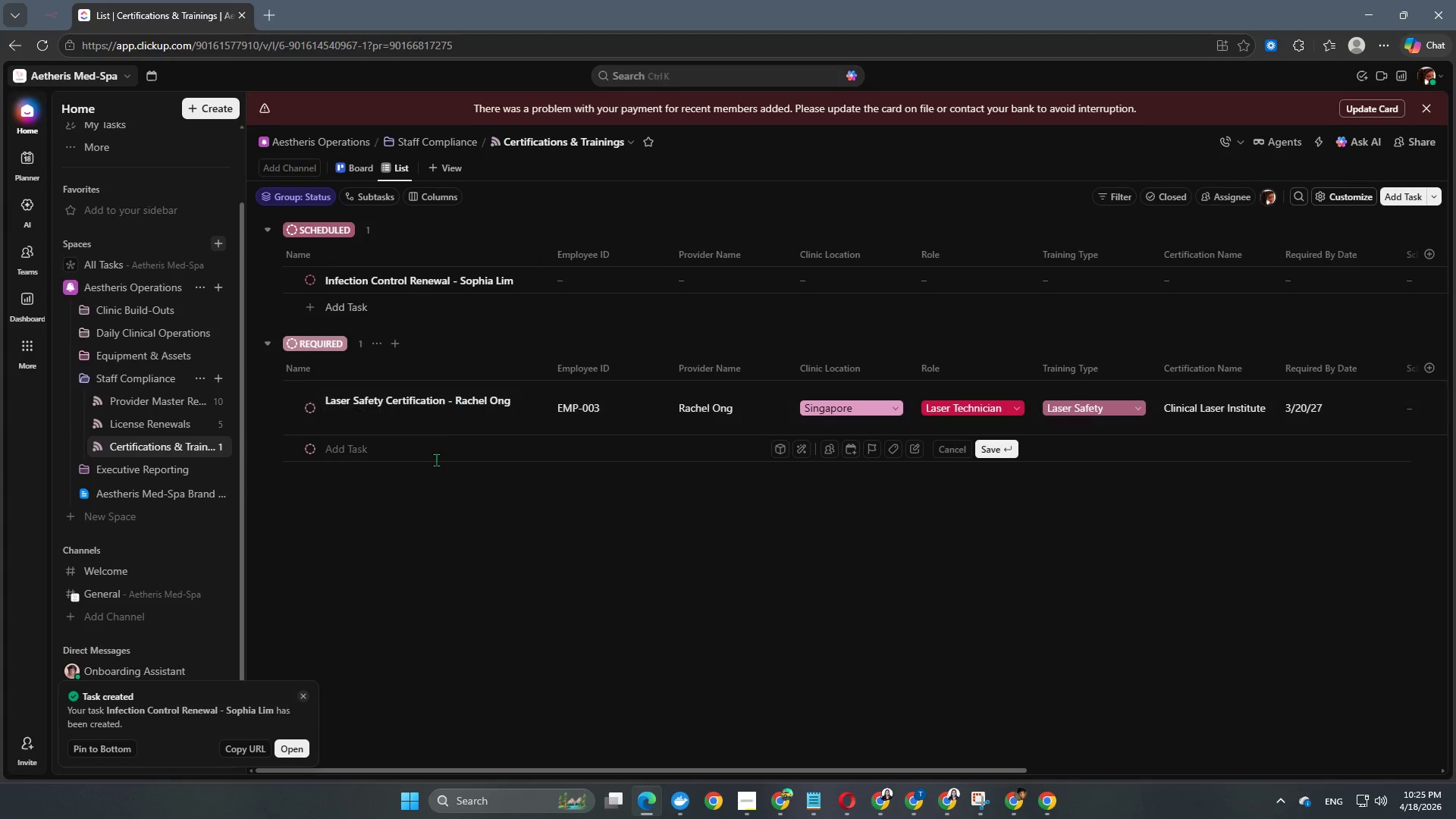 
scroll: coordinate [433, 462], scroll_direction: up, amount: 1.0
 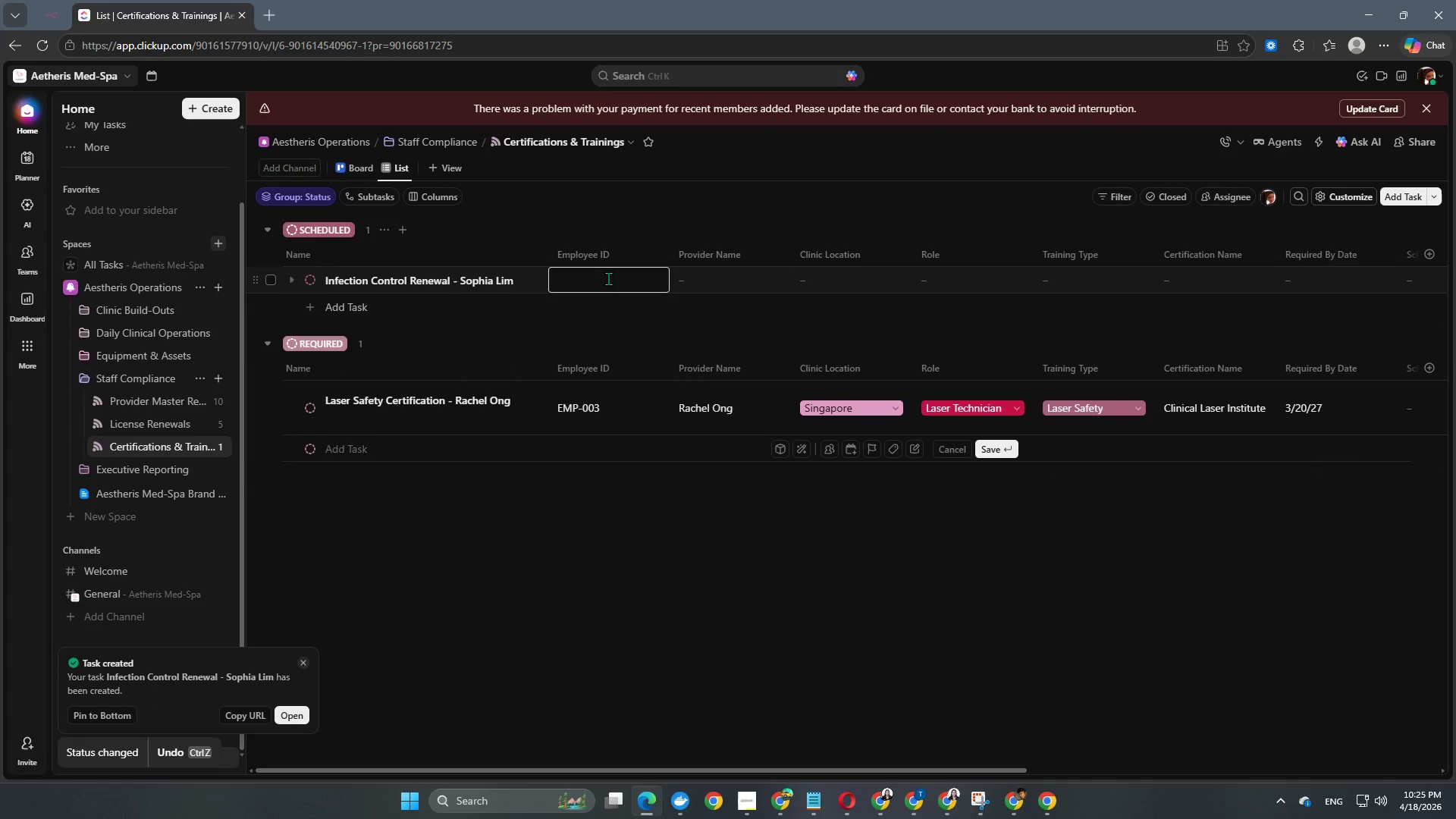 
type(EMP-002)
key(NumpadEnter)
 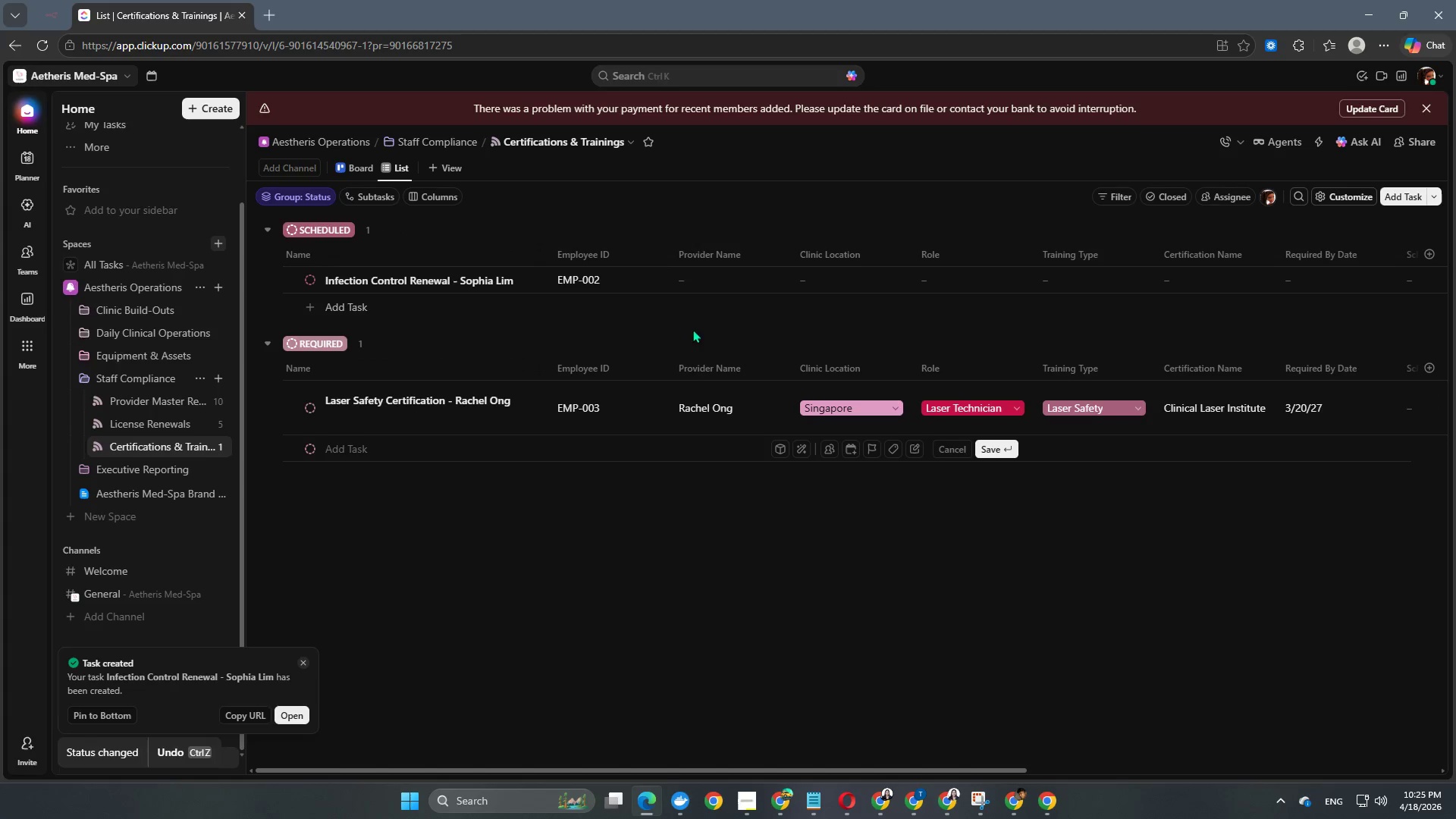 
left_click([736, 292])
 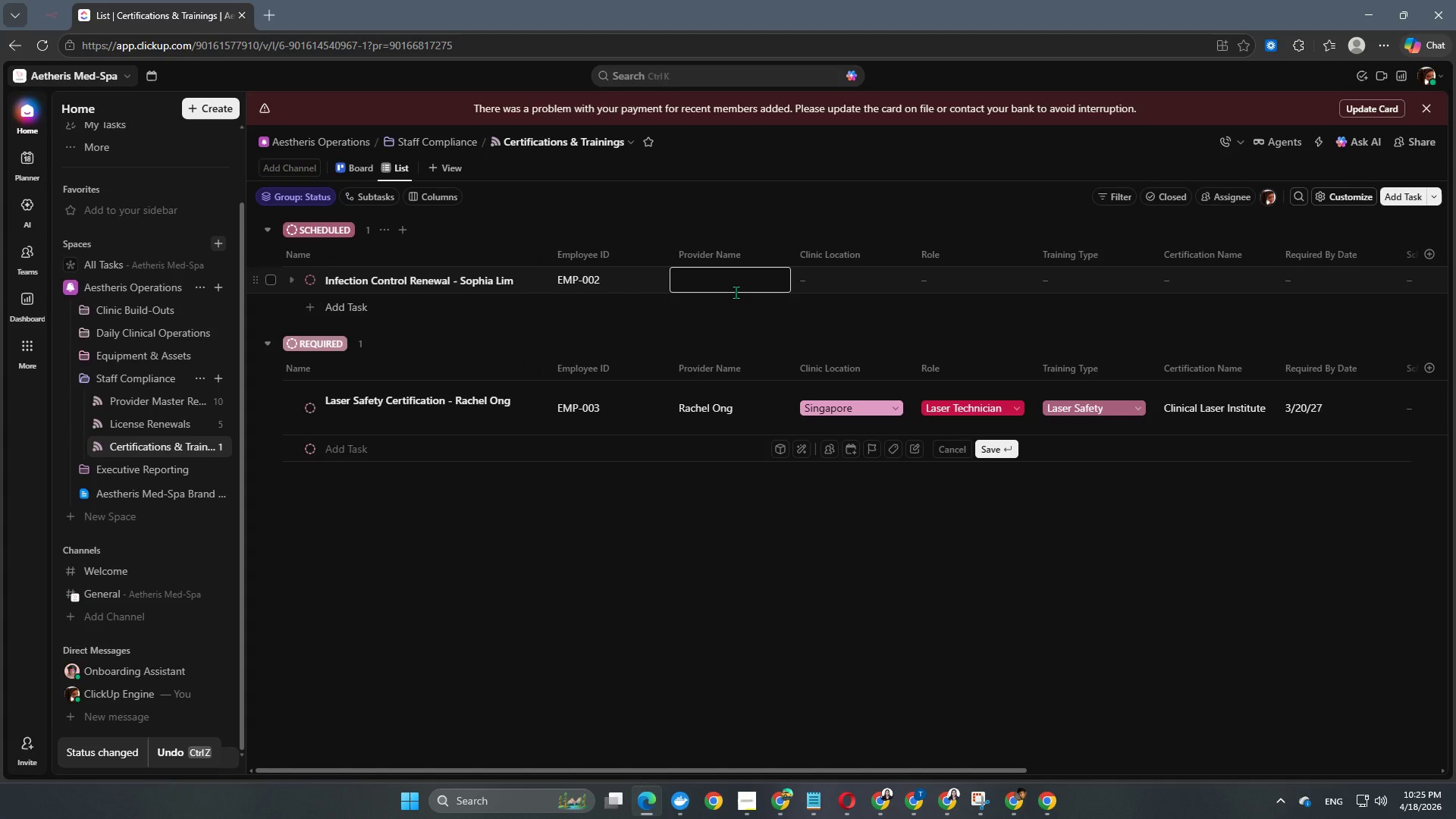 
type(Sophia Lim)
 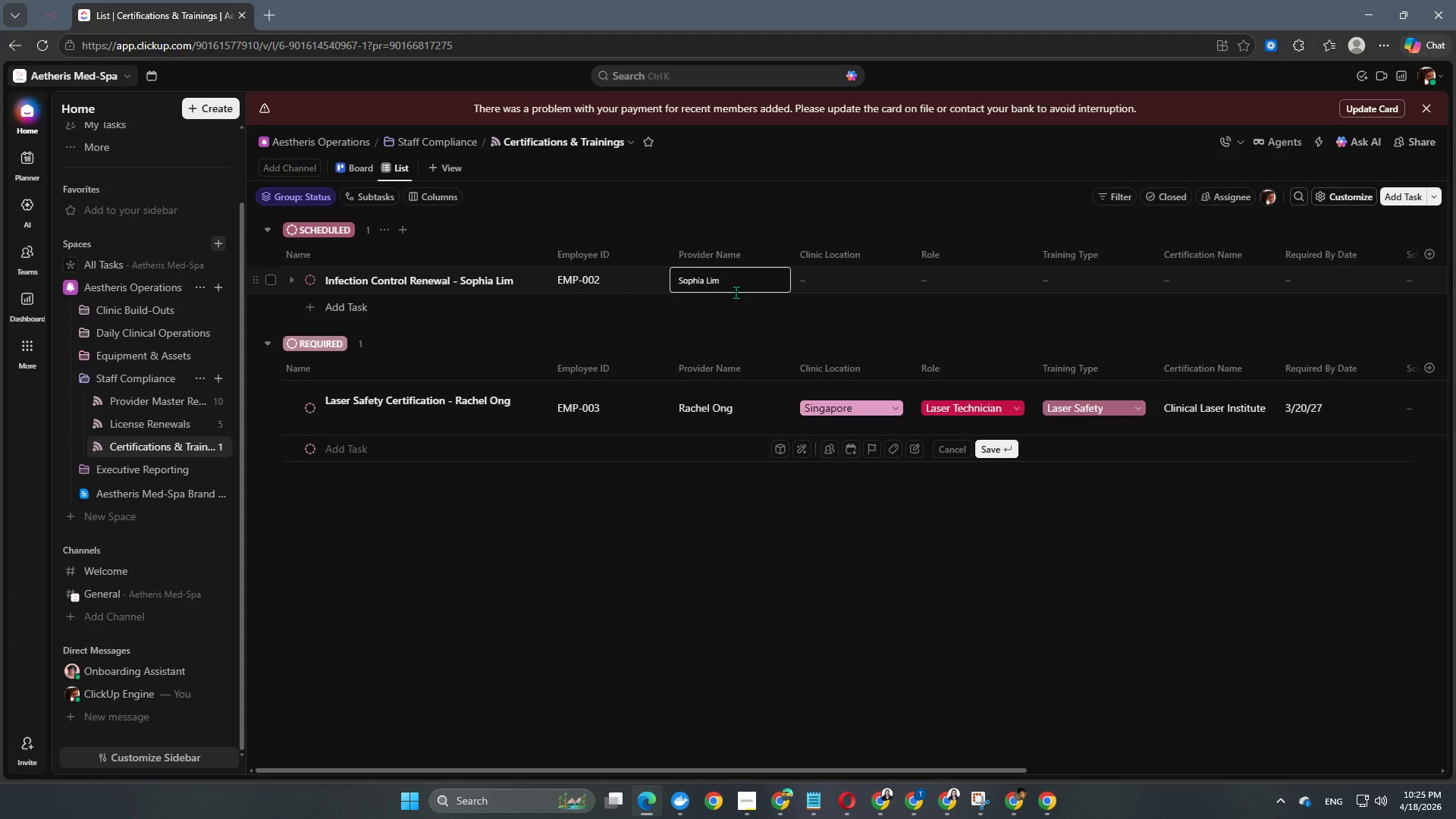 
 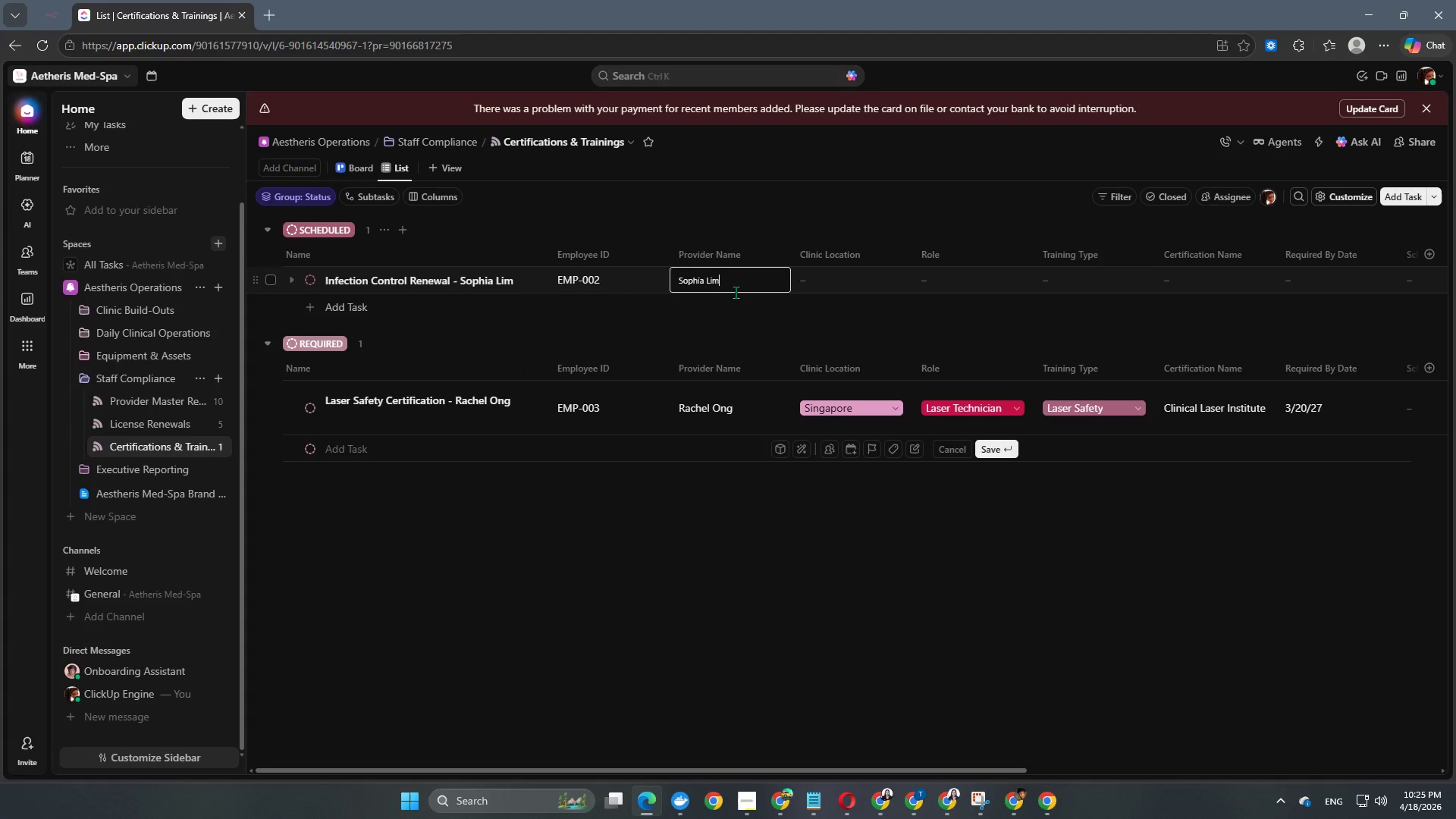 
key(Enter)
 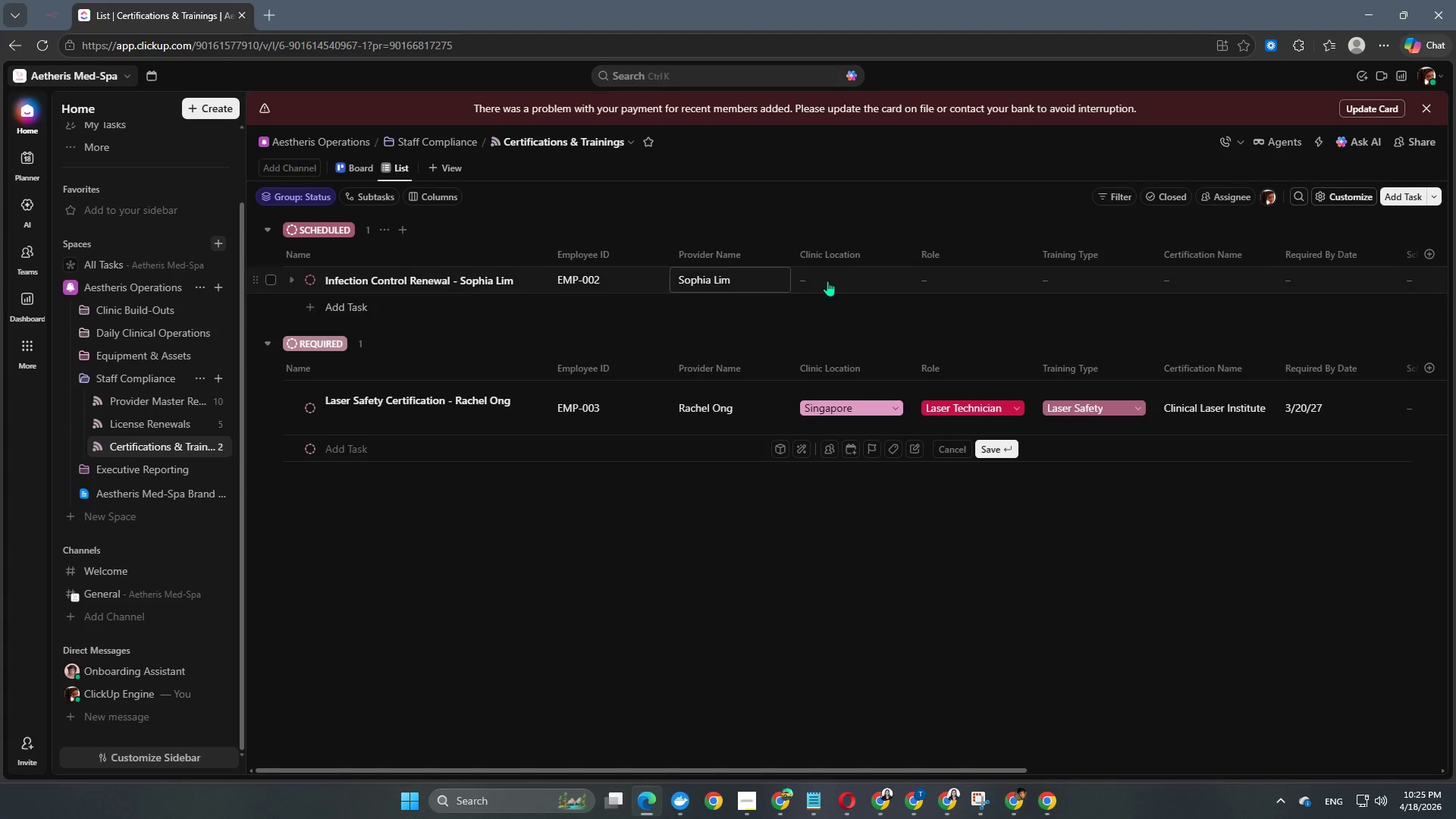 
left_click([834, 280])
 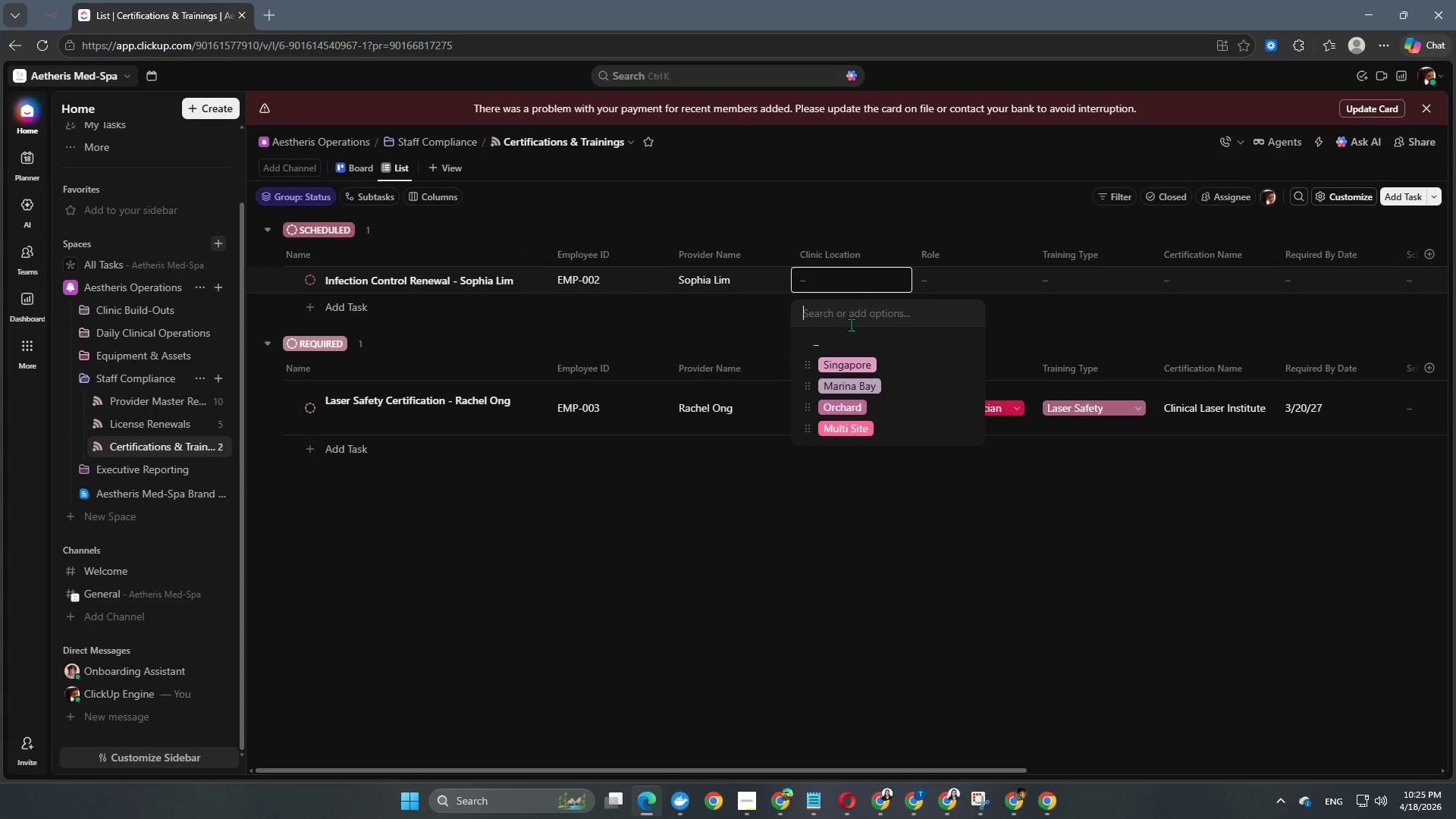 
left_click([844, 366])
 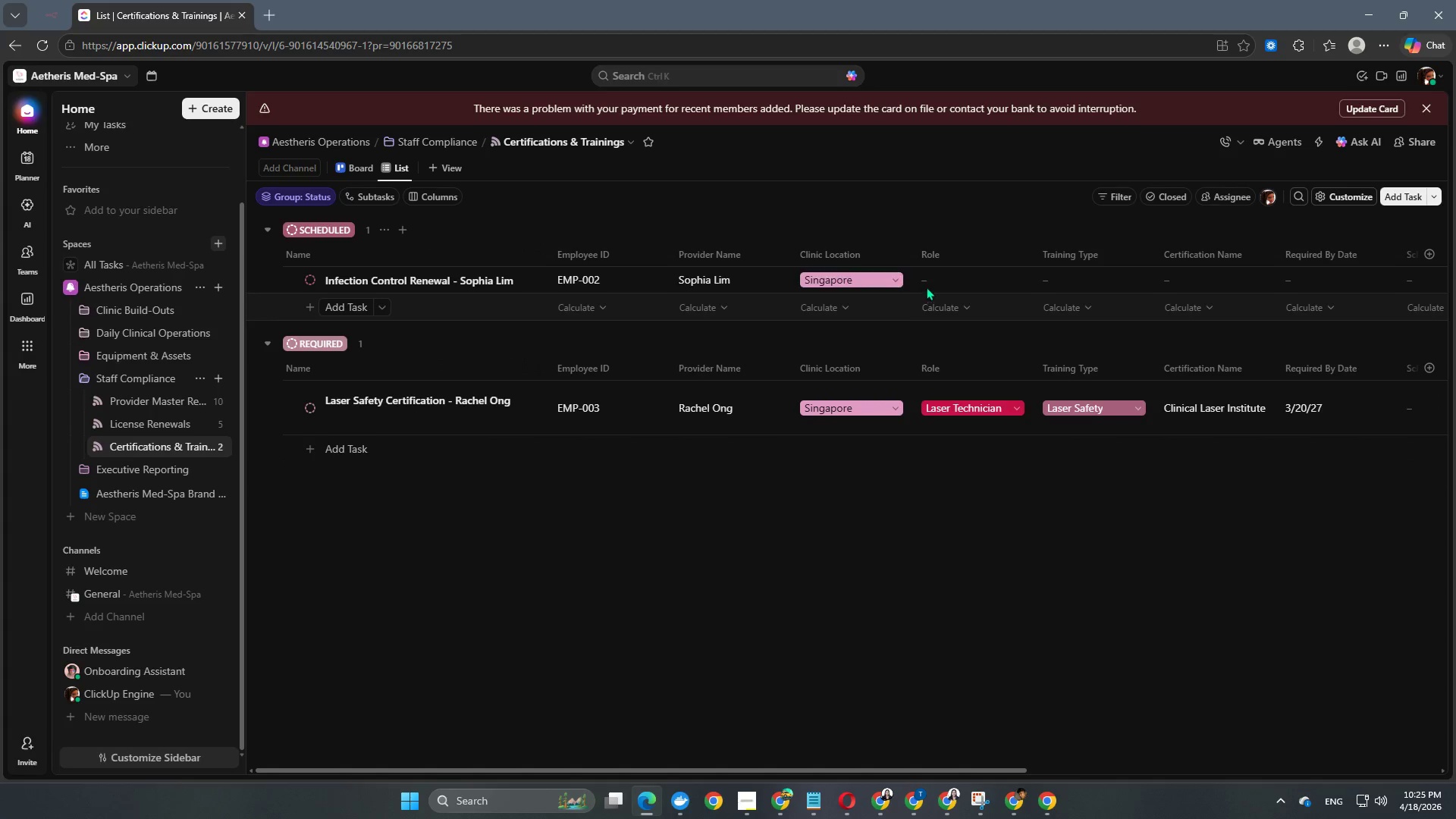 
left_click([936, 284])
 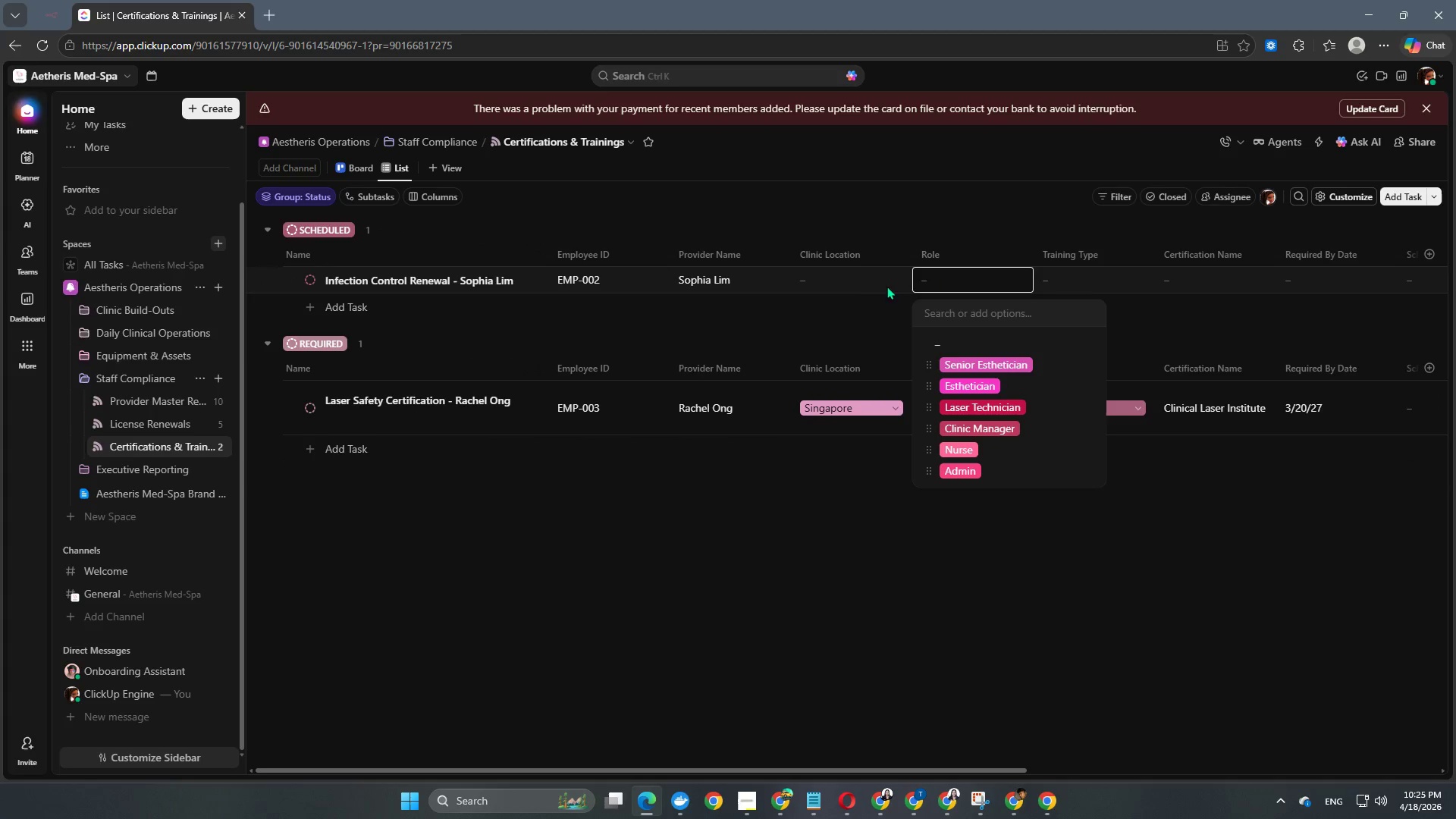 
left_click([868, 284])
 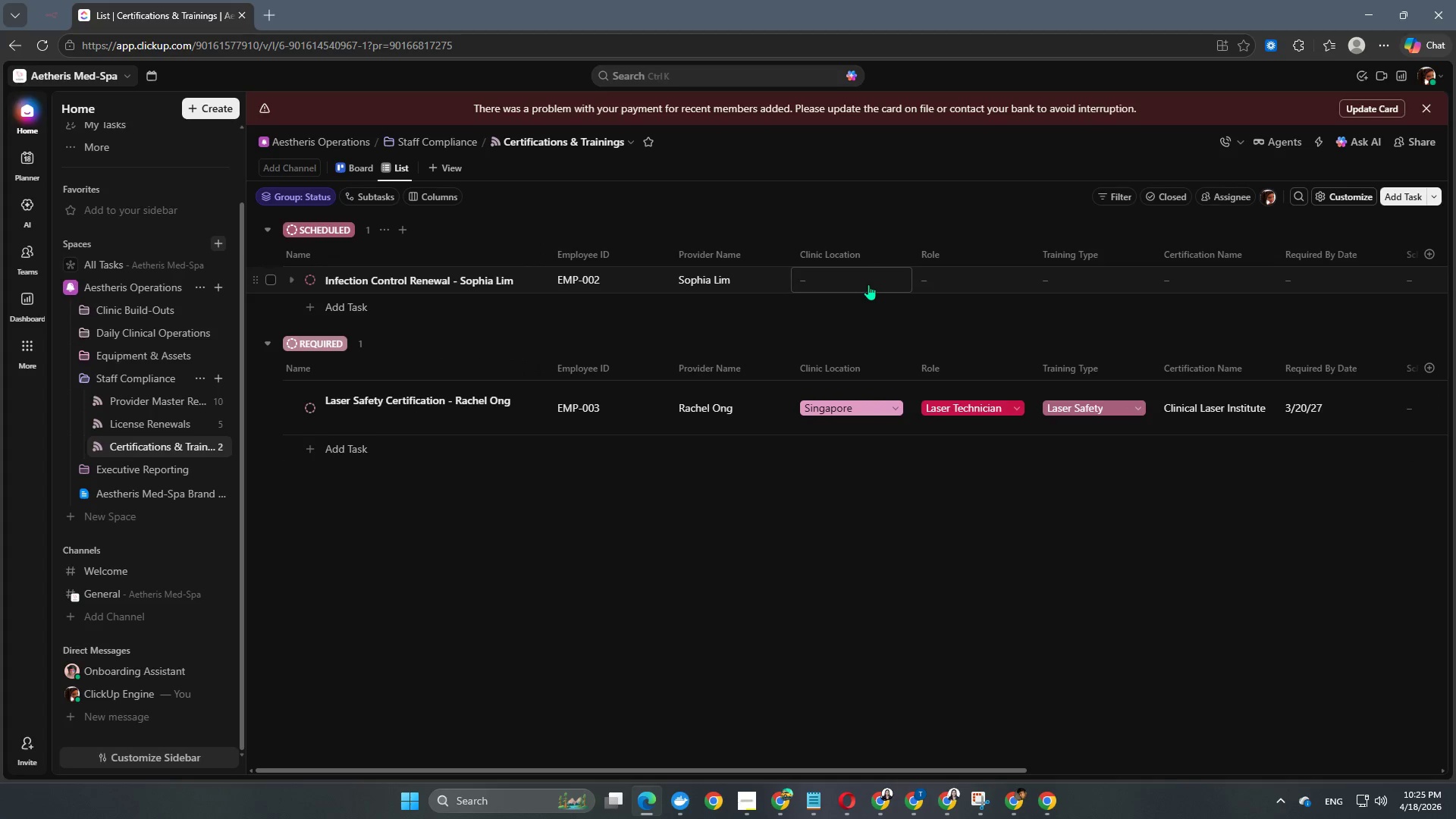 
left_click([868, 284])
 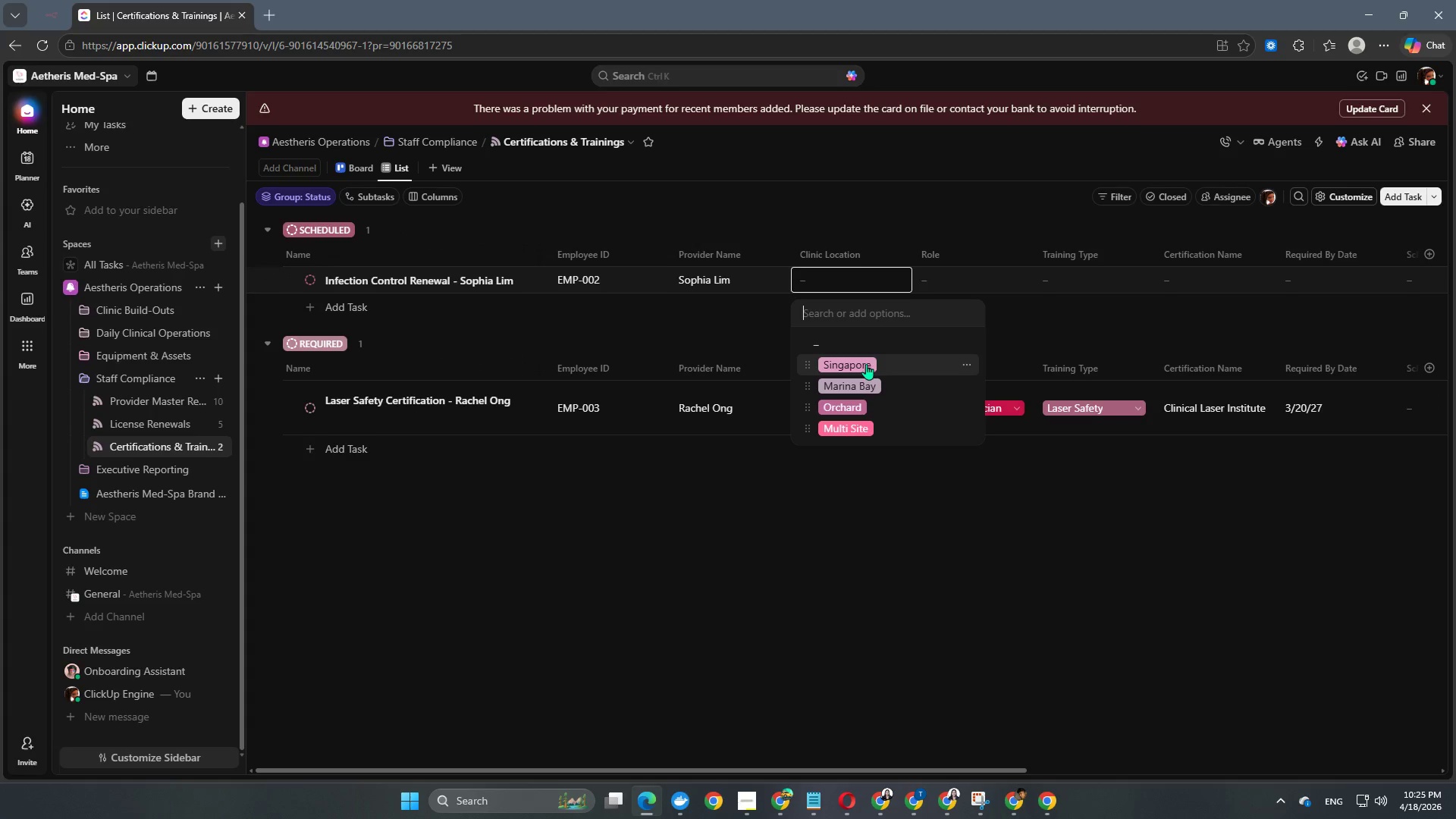 
left_click([866, 364])
 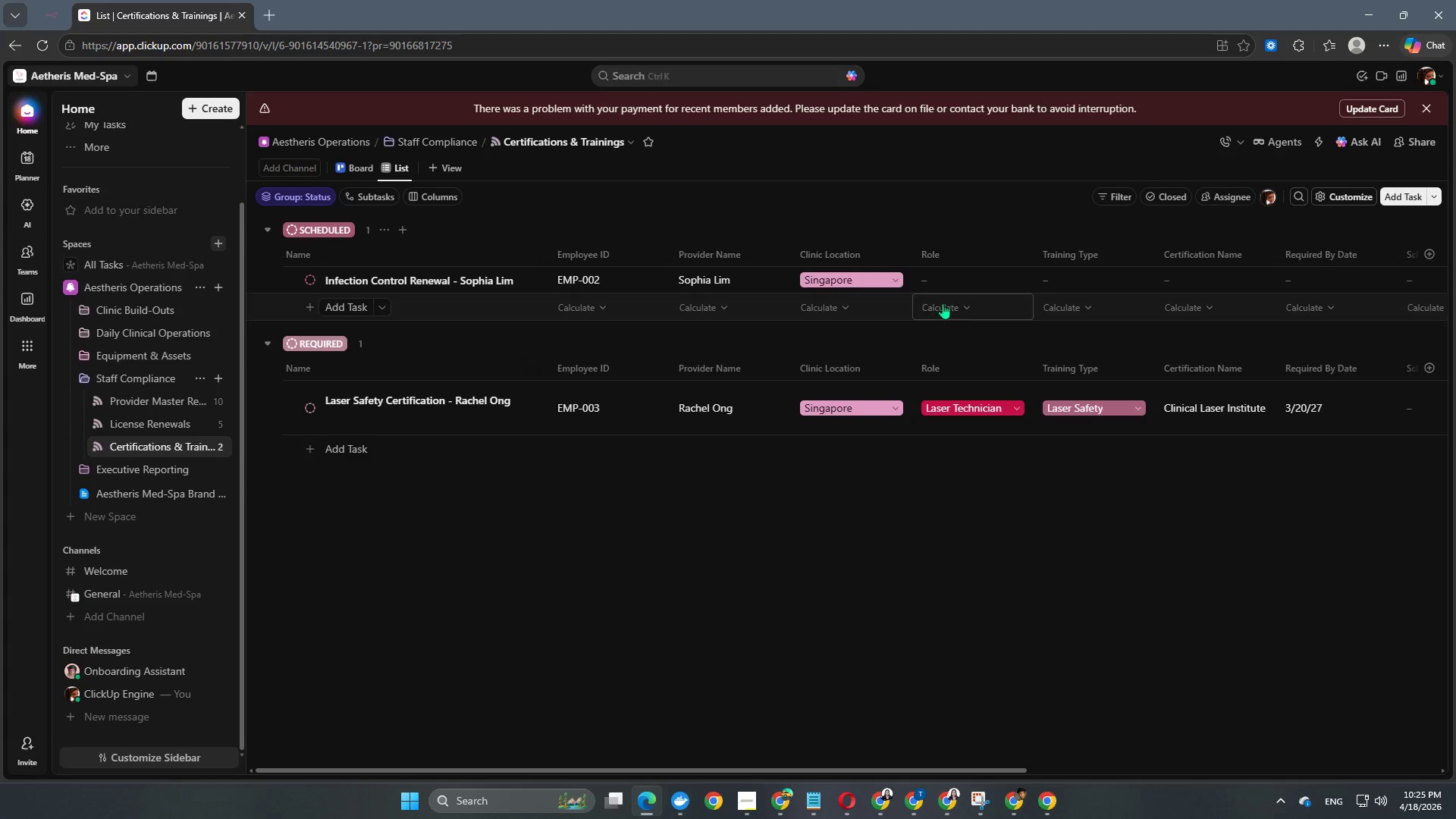 
left_click([959, 289])
 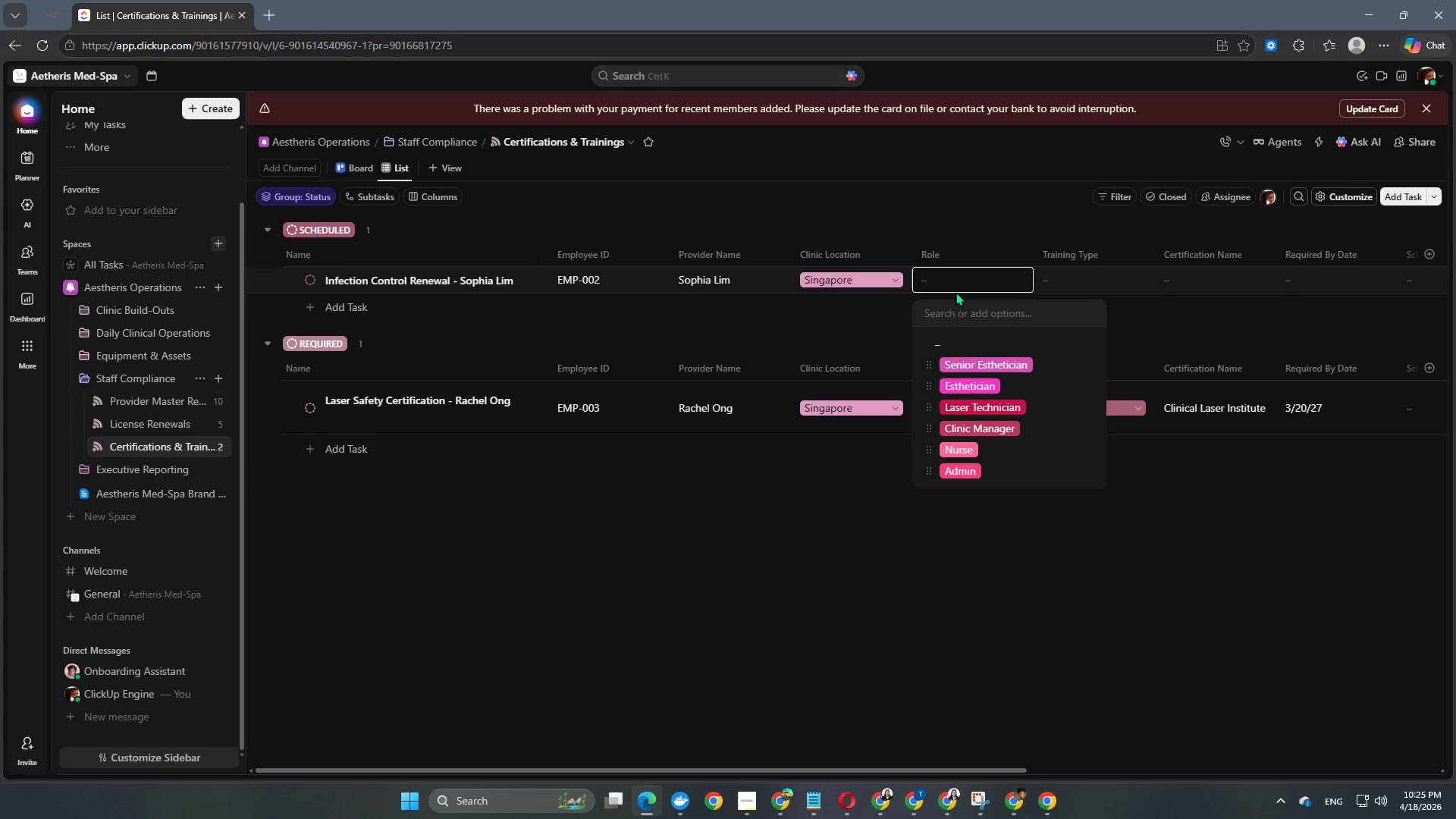 
left_click([986, 362])
 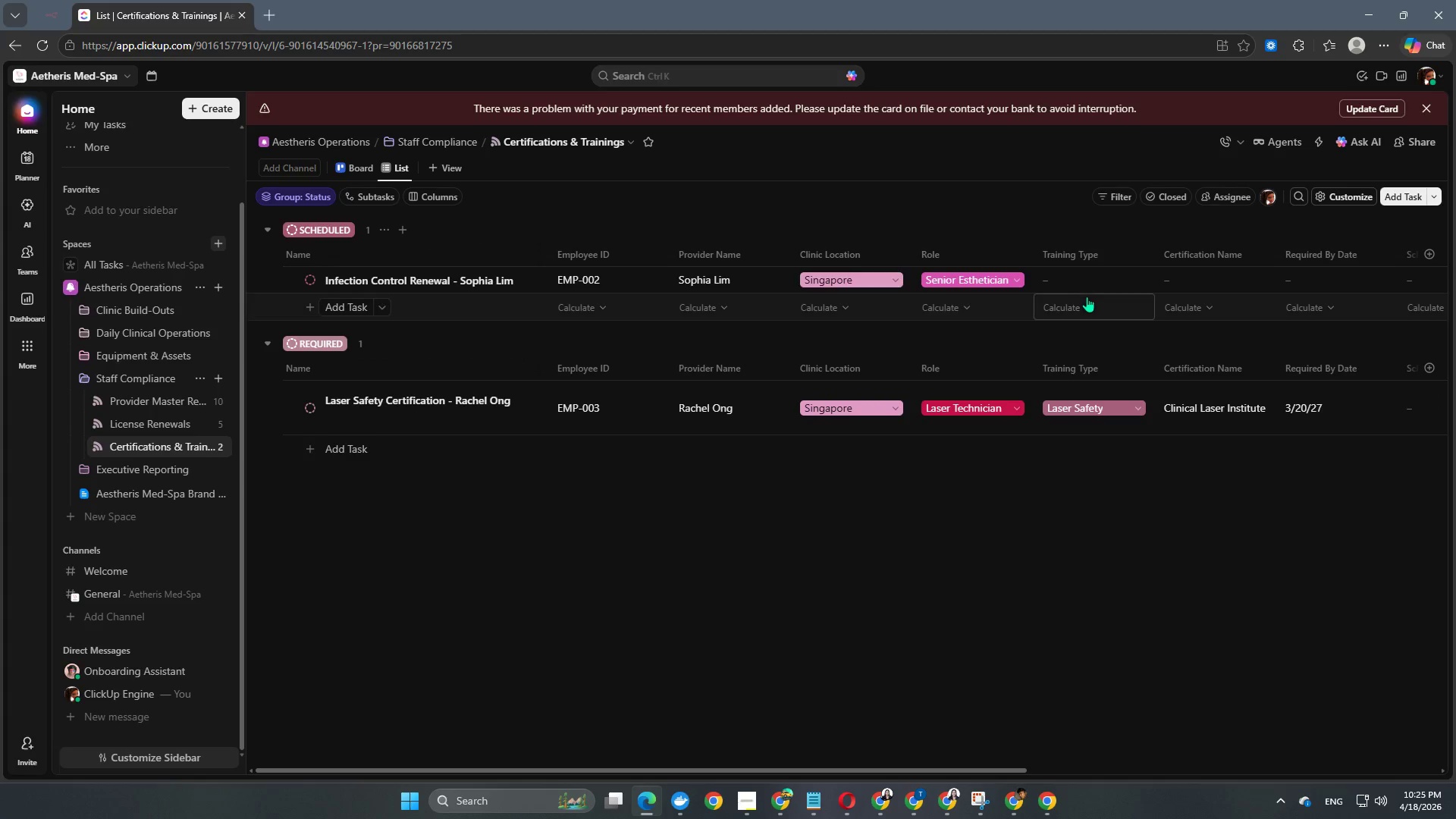 
left_click([1090, 287])
 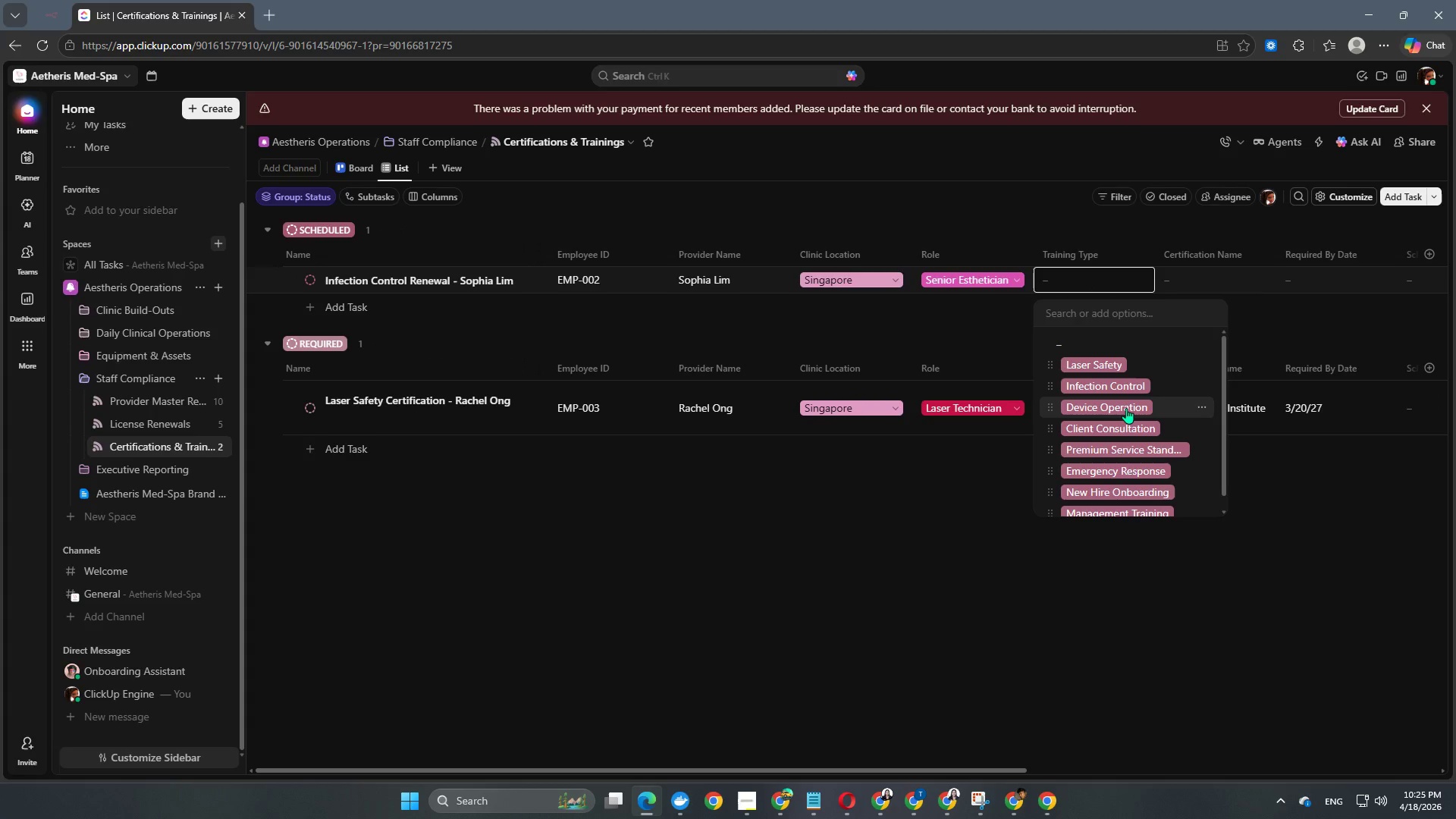 
left_click([1134, 381])
 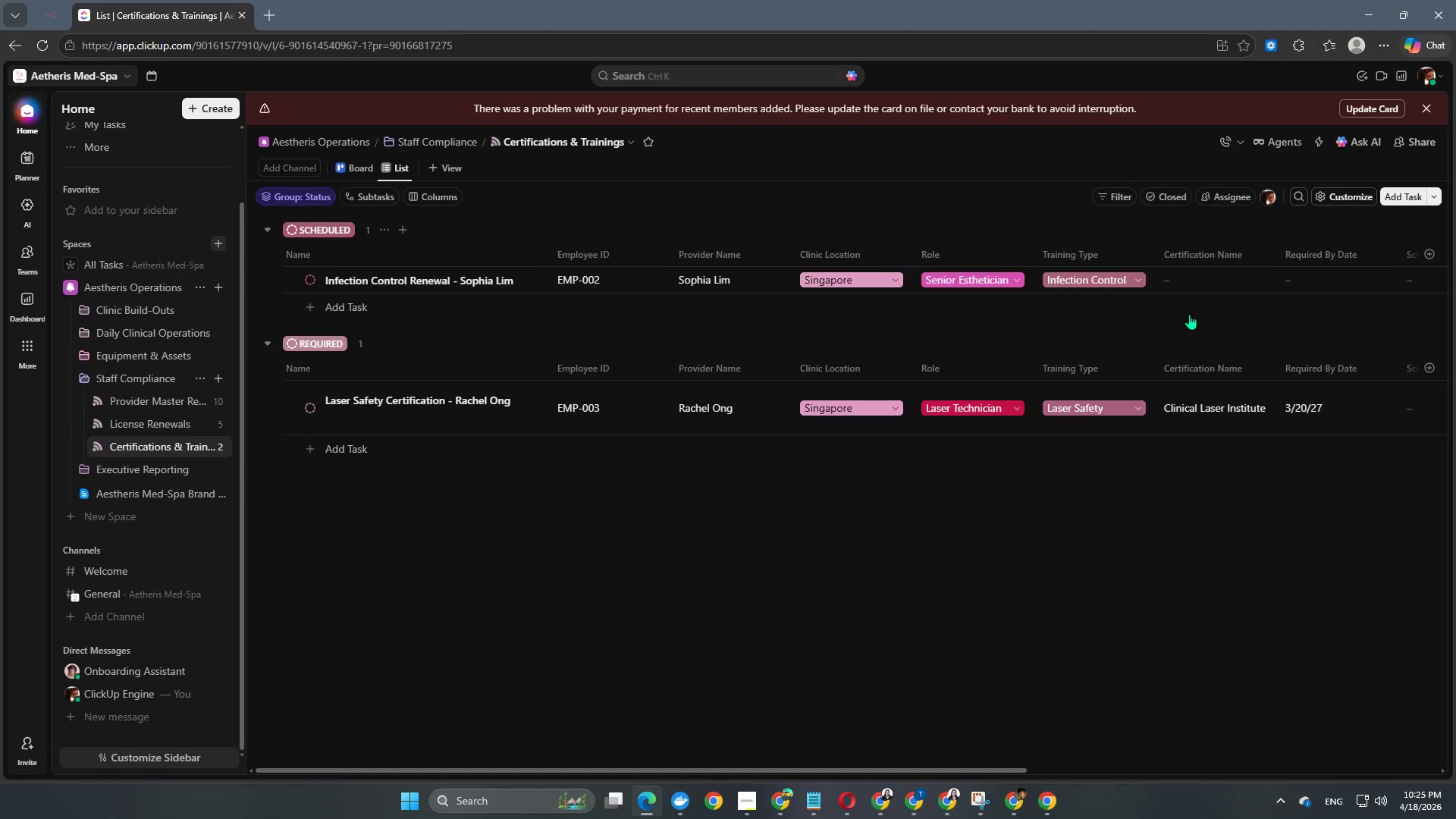 
left_click([1205, 283])
 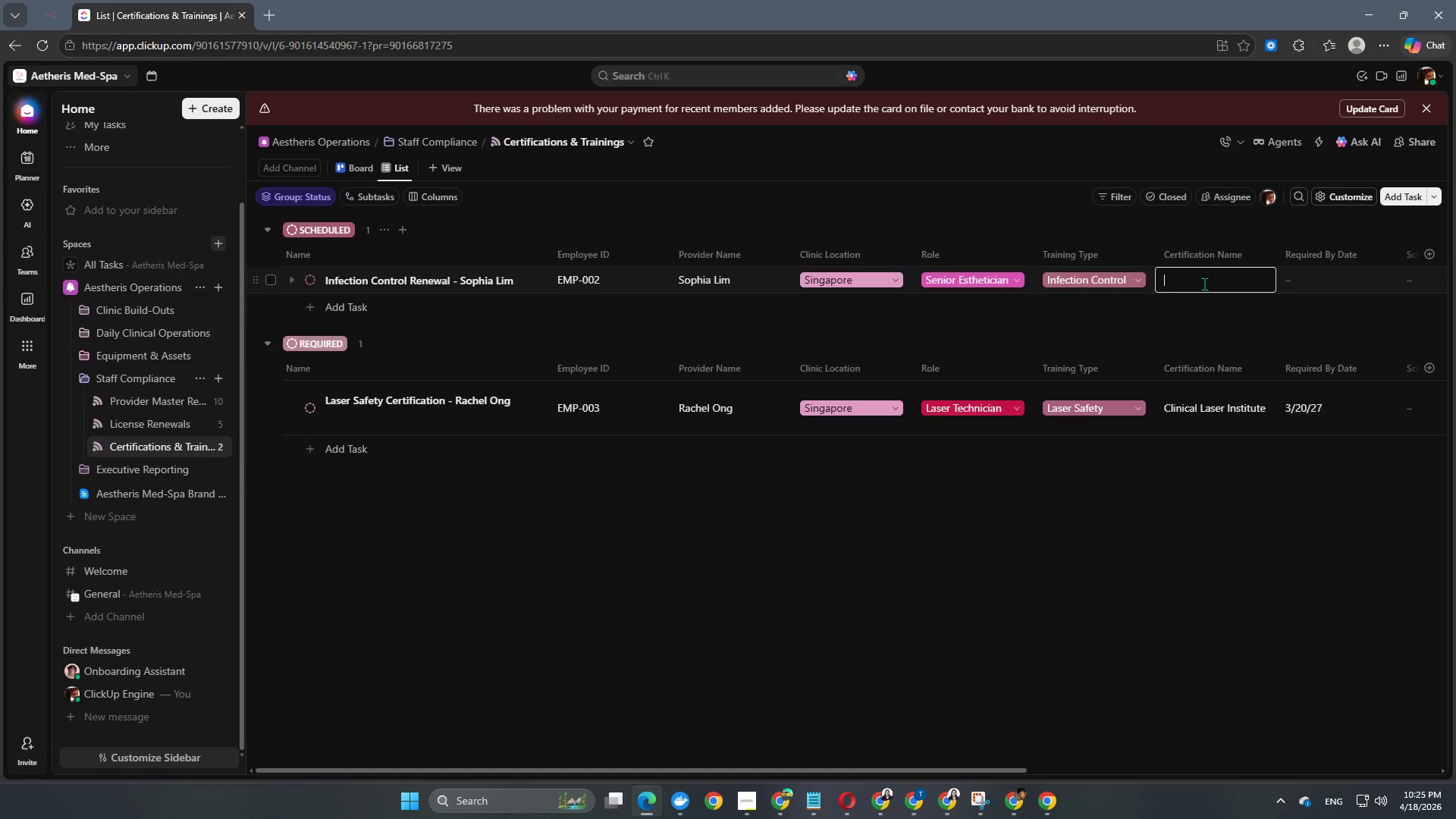 
wait(5.36)
 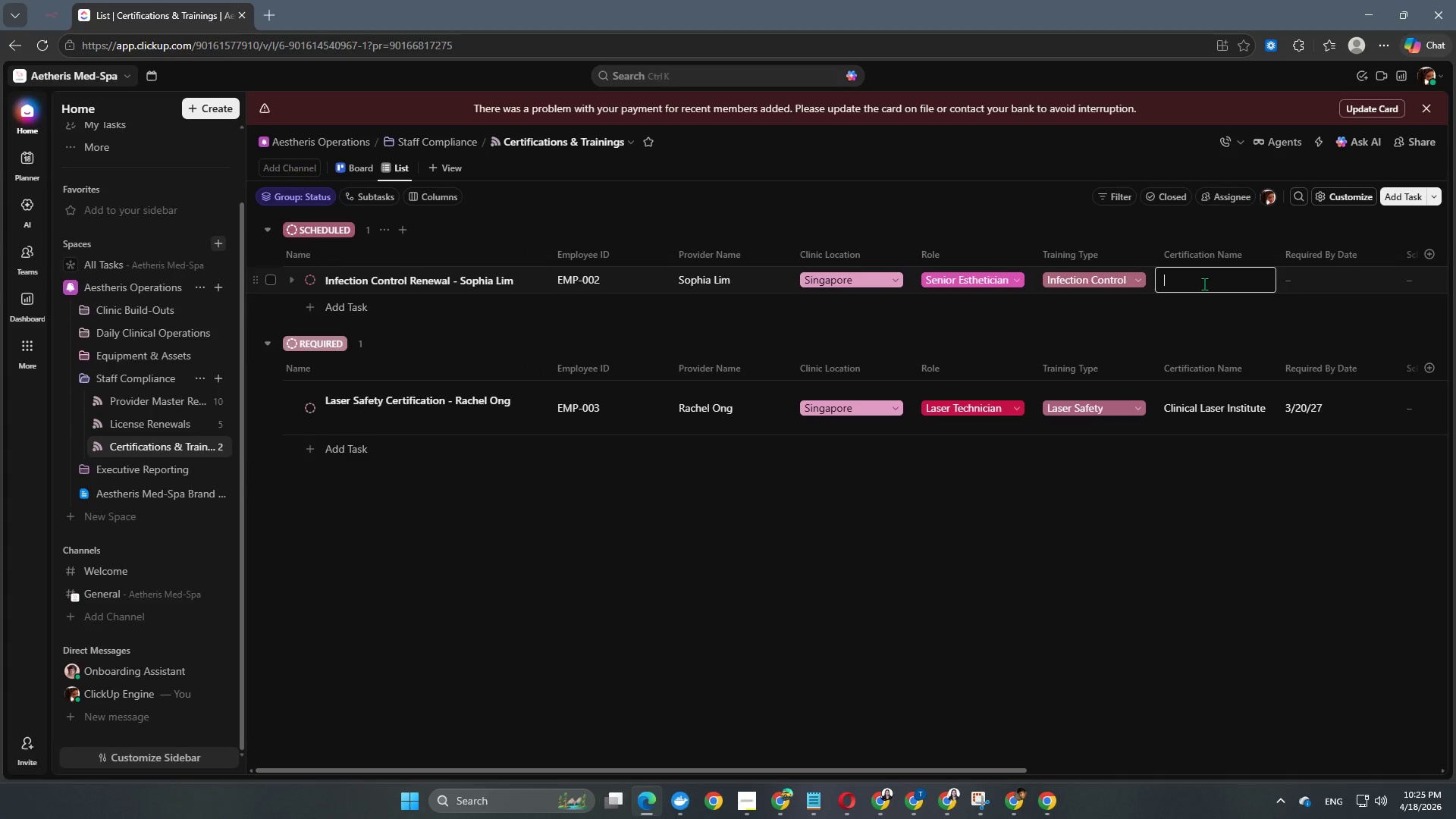 
type(MedSagf)
key(Backspace)
type(e Academy)
 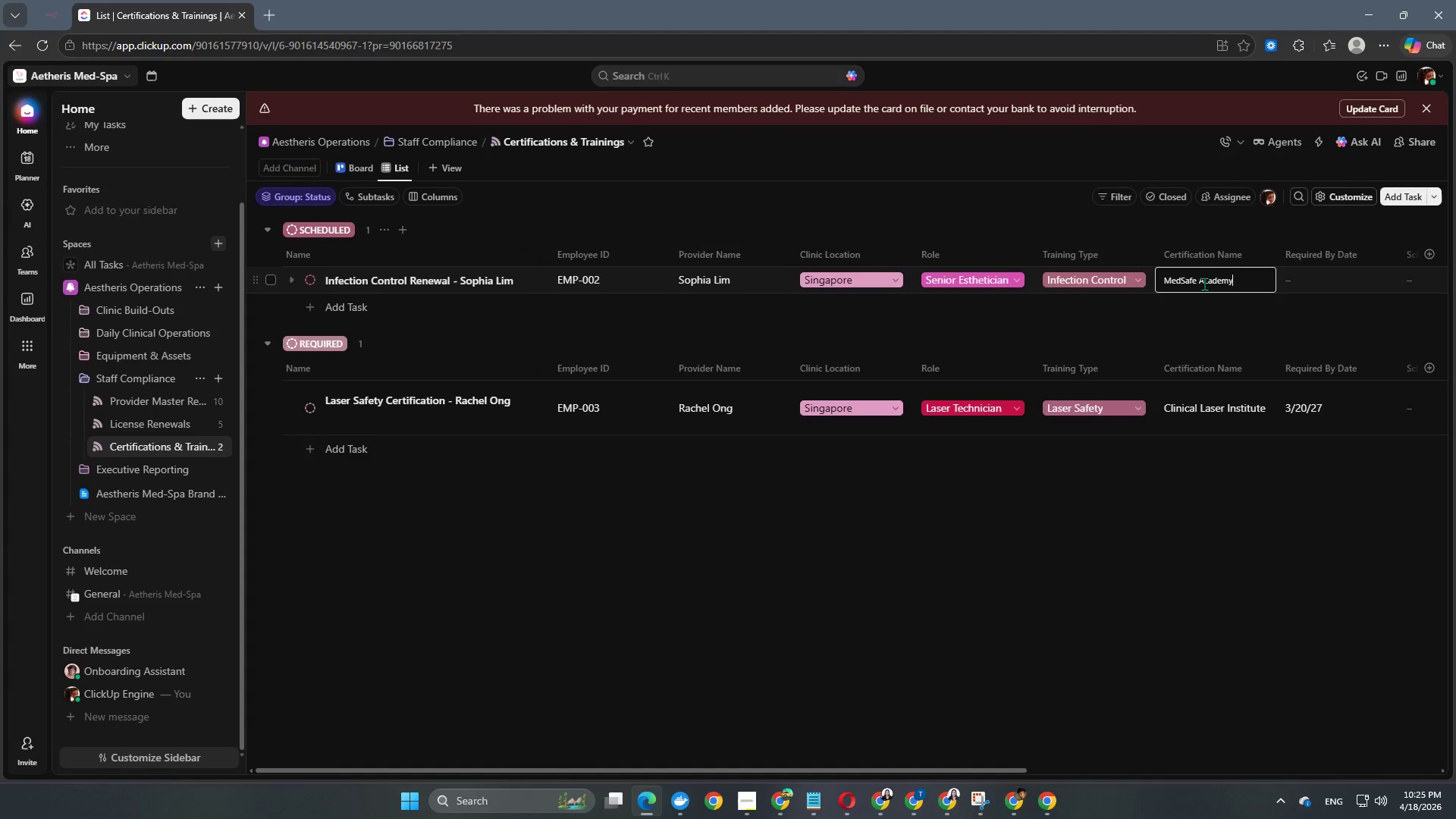 
key(Enter)
 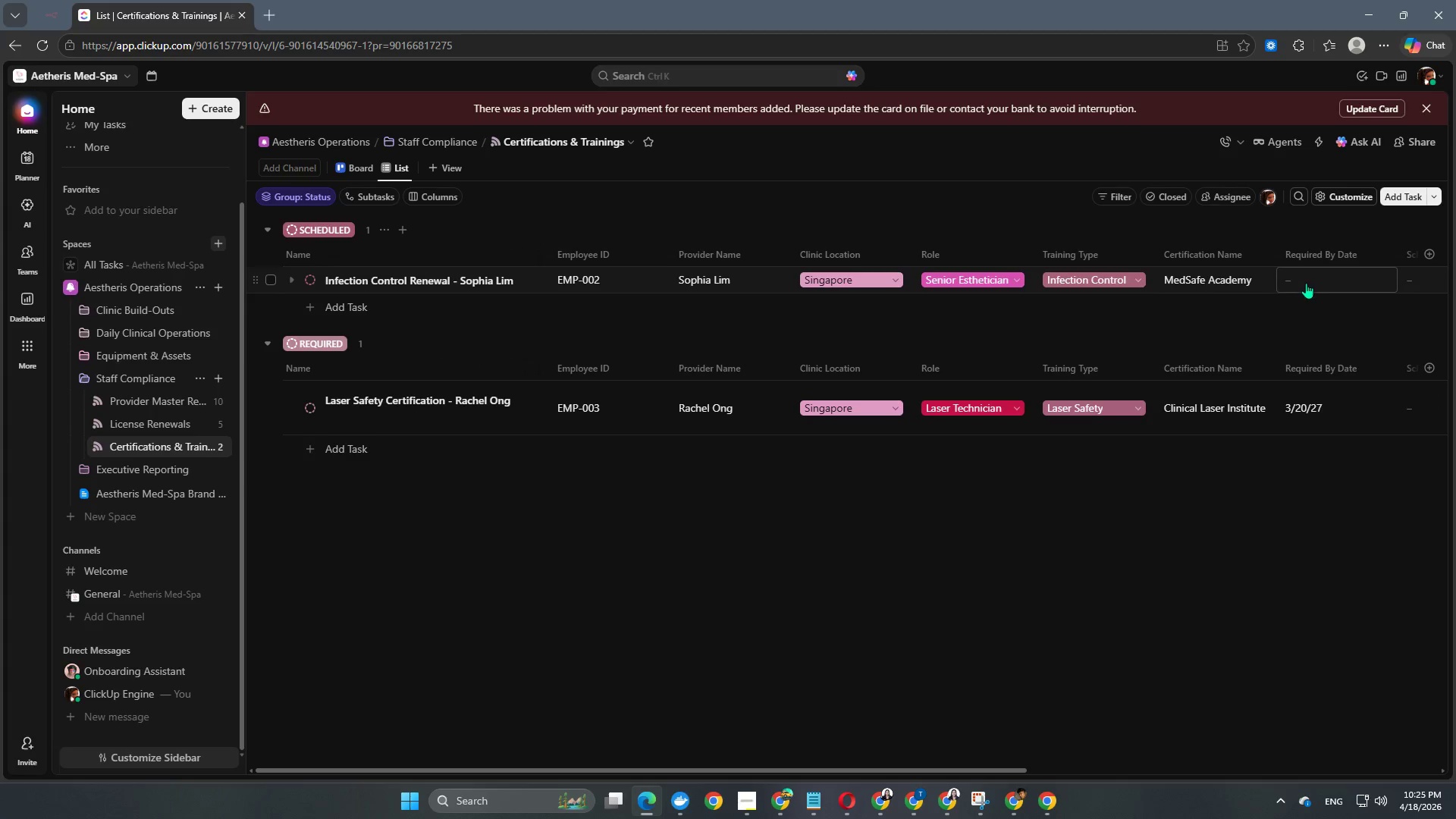 
left_click([1322, 284])
 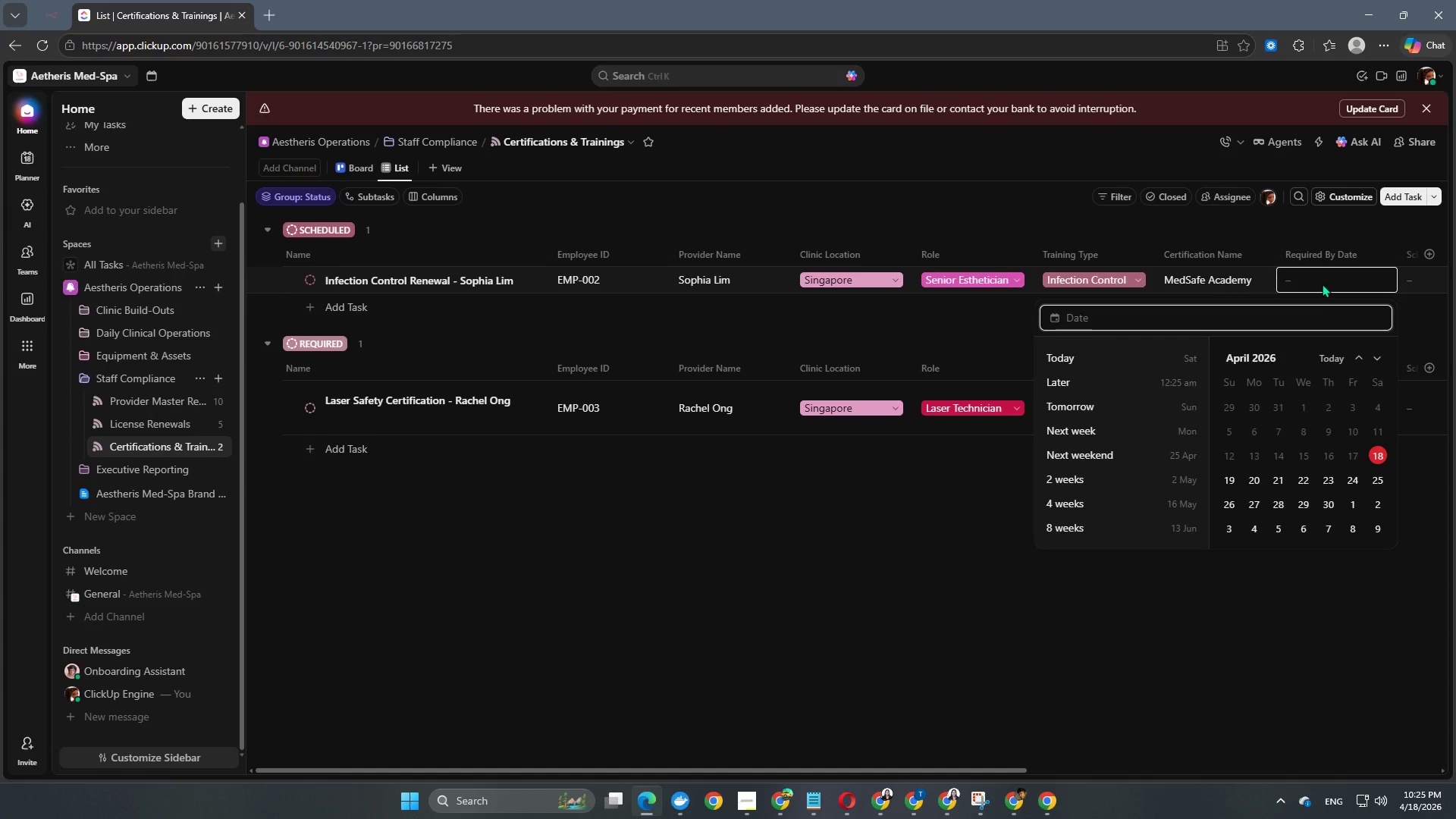 
key(Numpad2)
 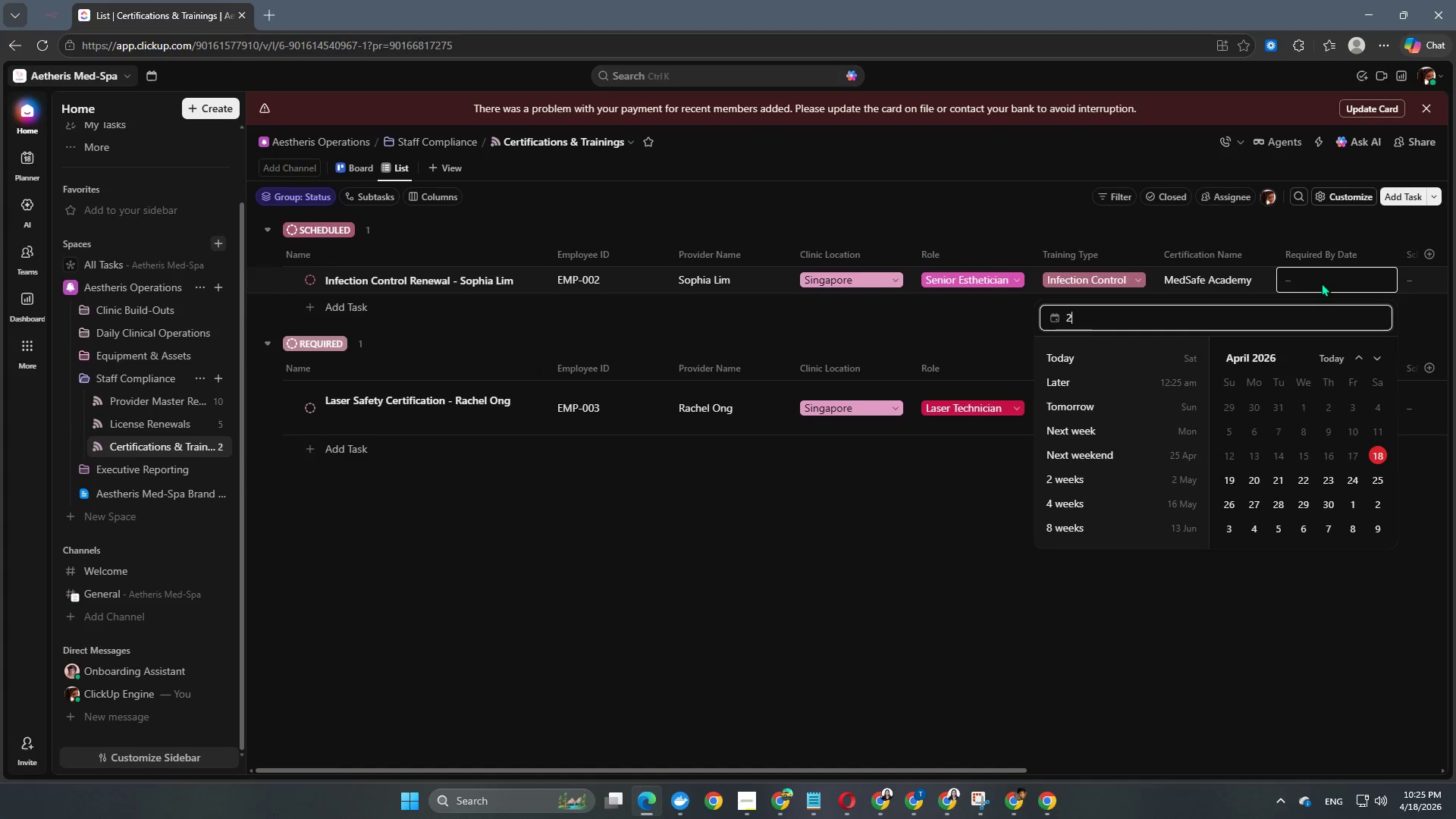 
key(Numpad0)
 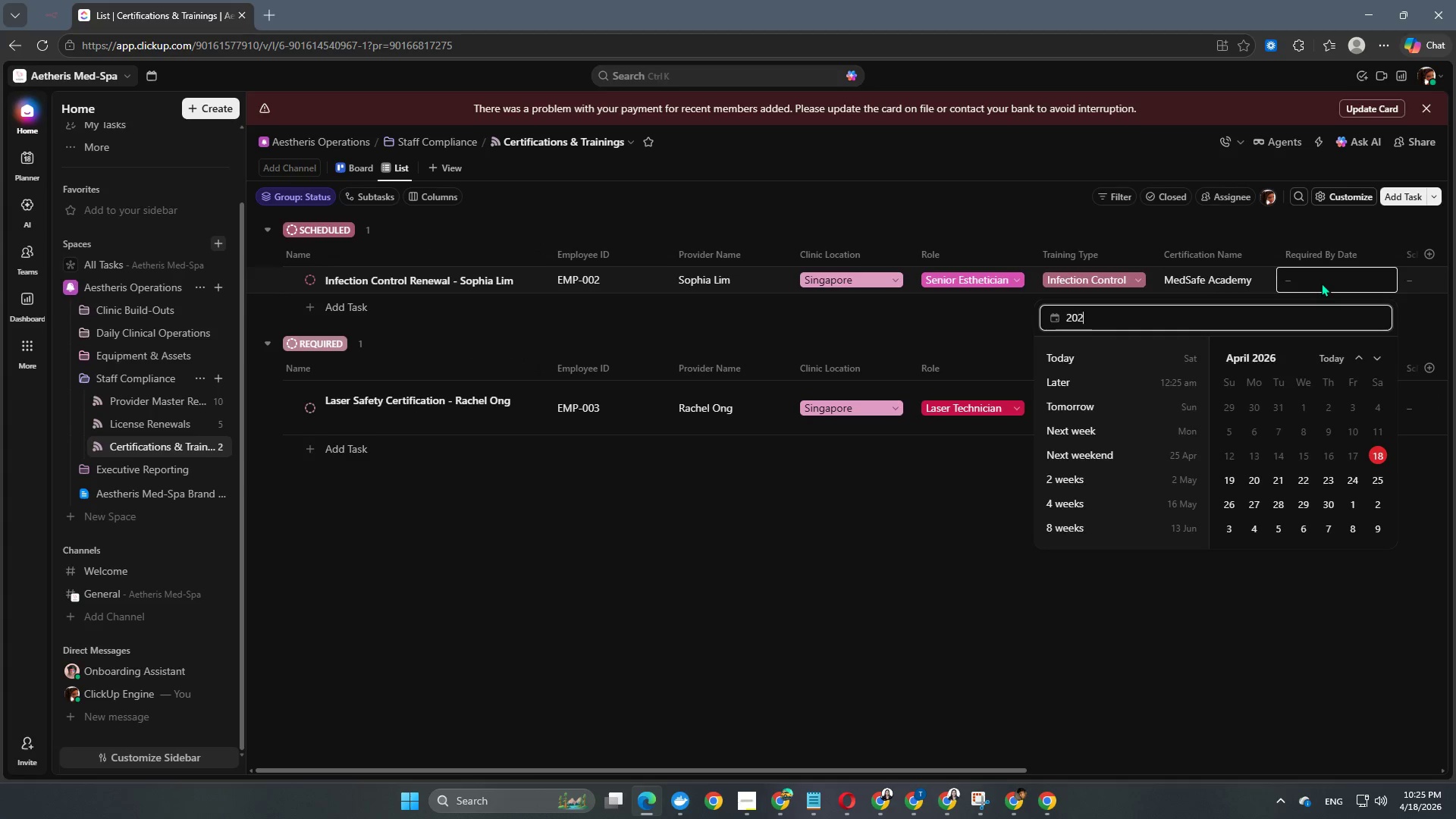 
key(Numpad2)
 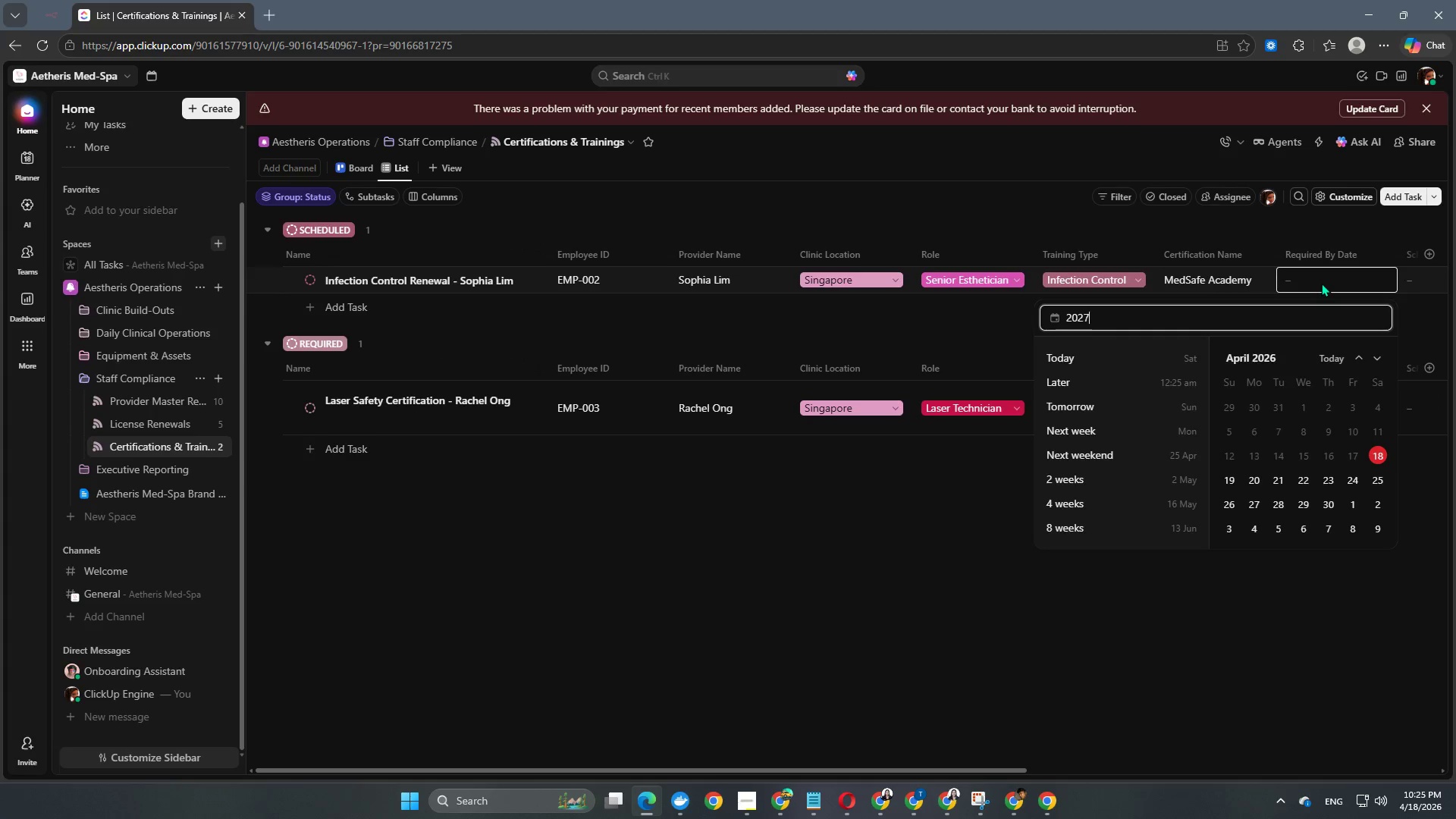 
key(Numpad7)
 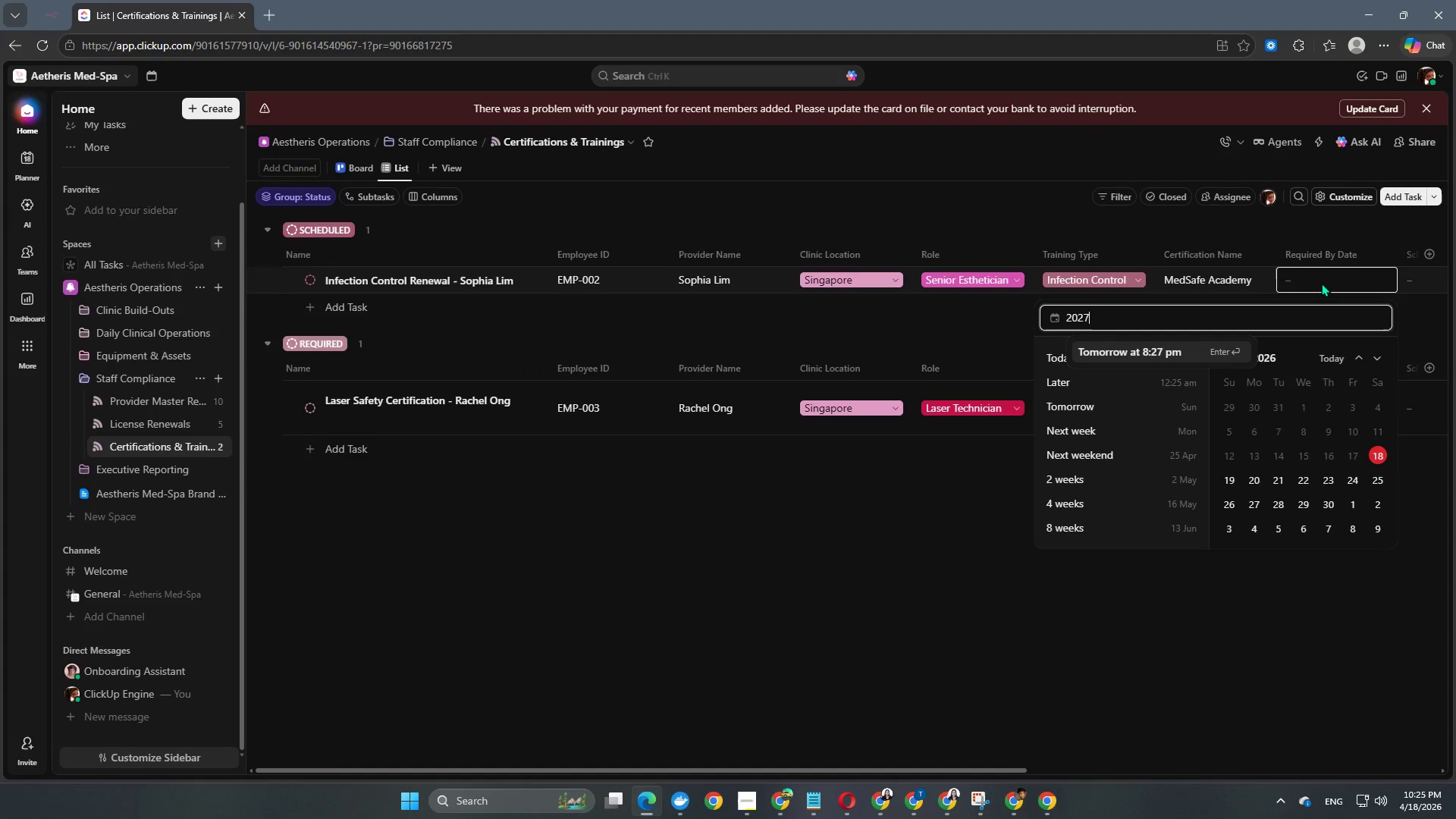 
key(NumpadSubtract)
 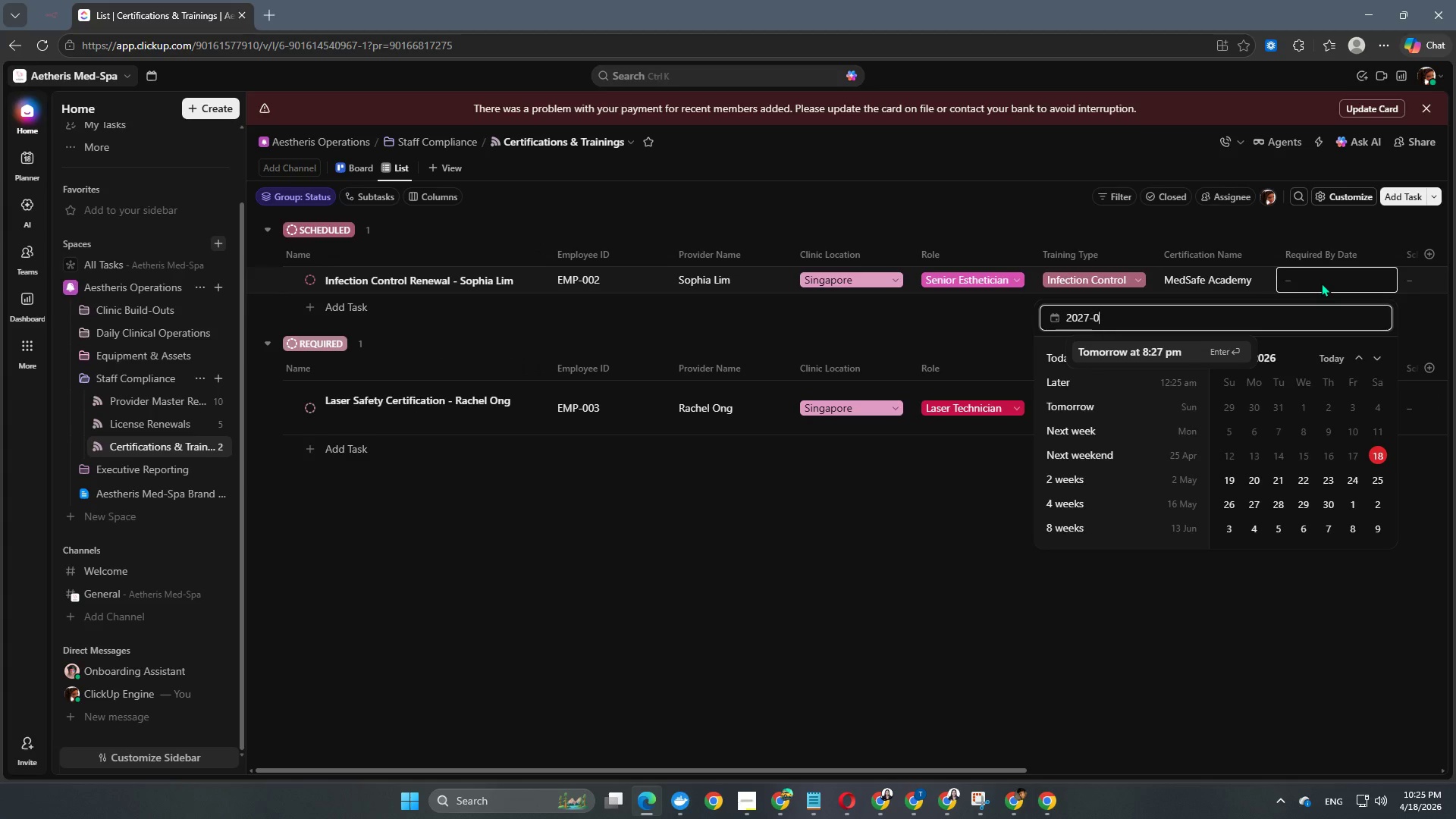 
key(Numpad0)
 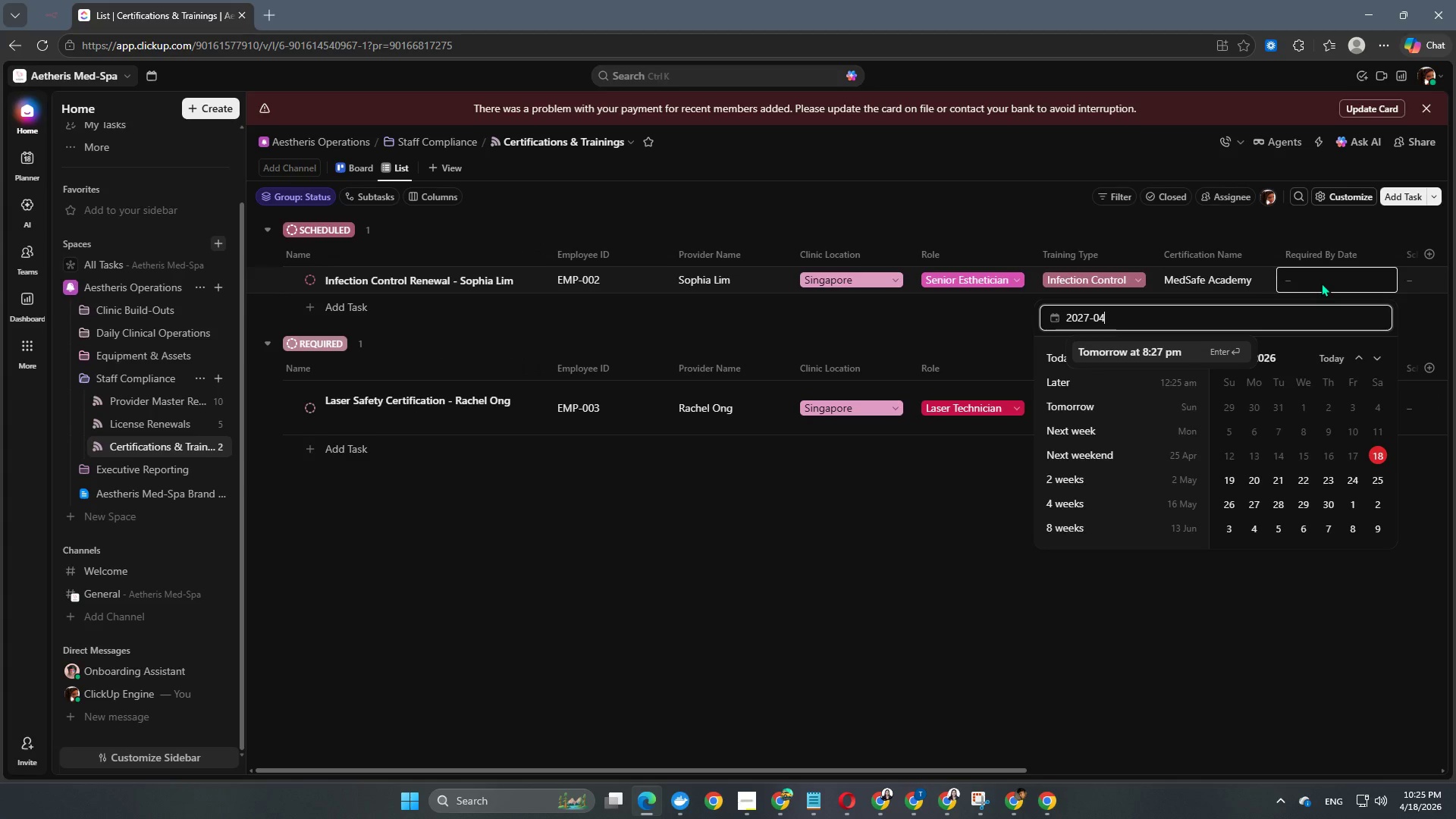 
key(Numpad4)
 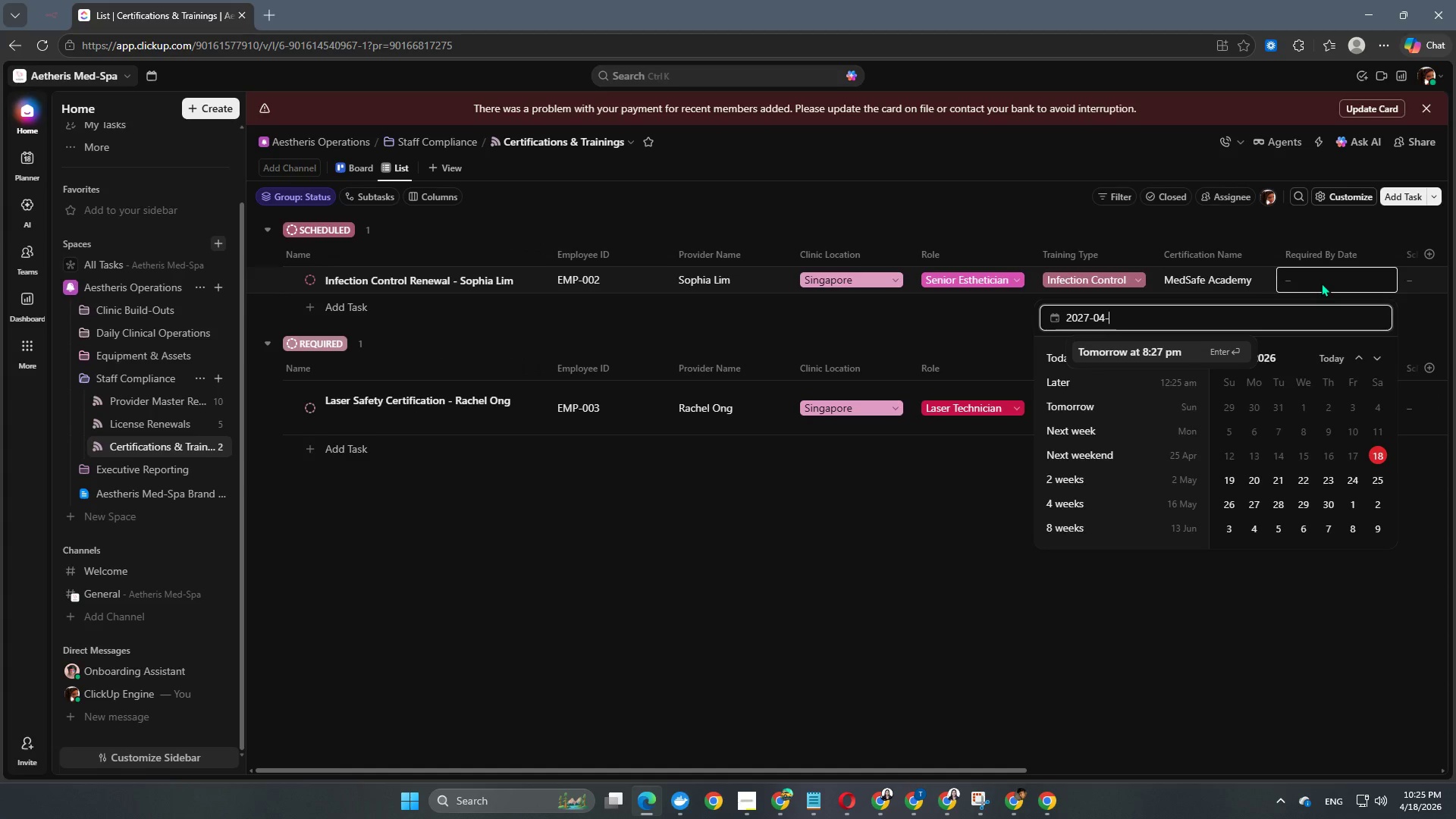 
key(NumpadSubtract)
 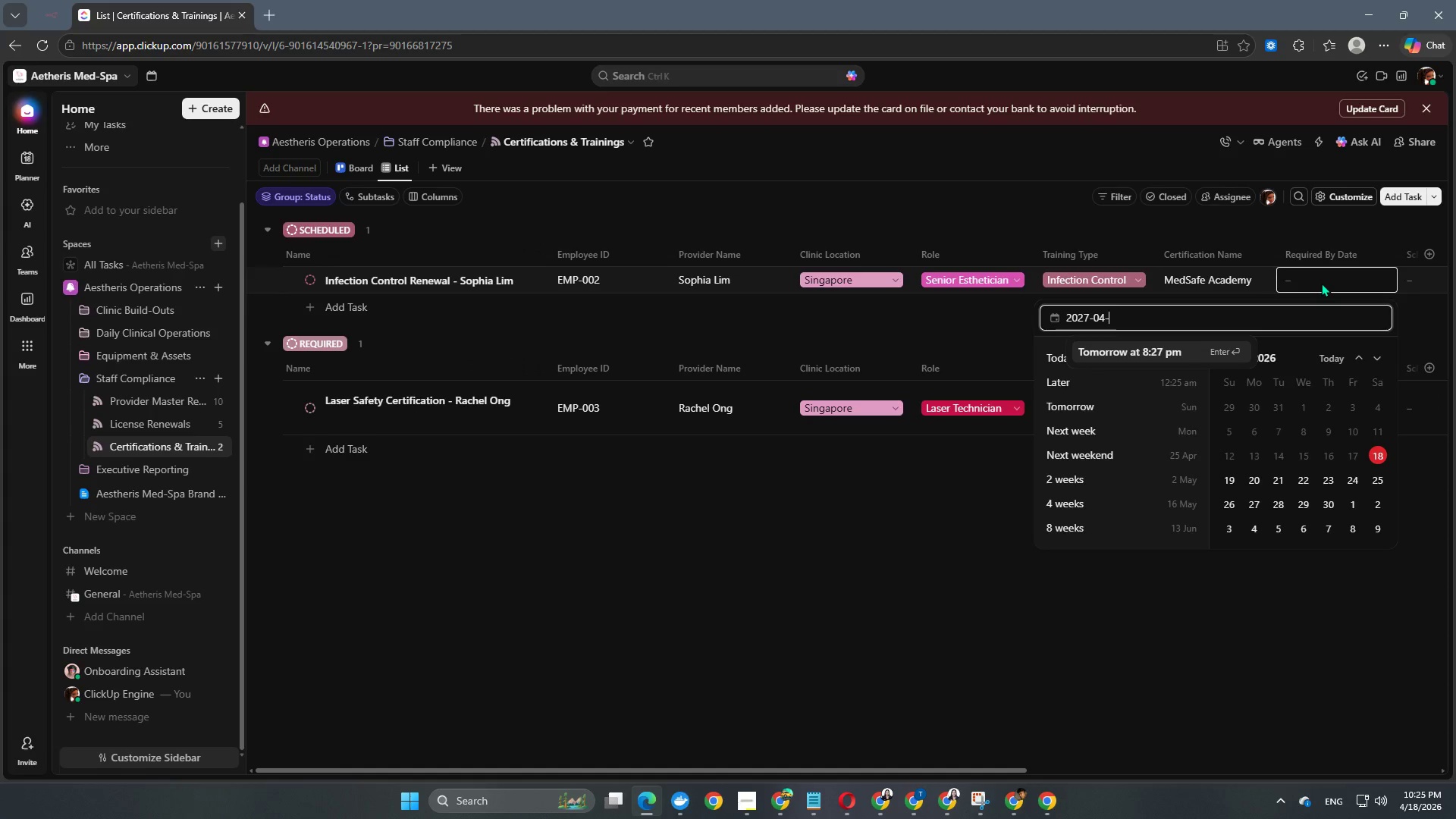 
key(Numpad1)
 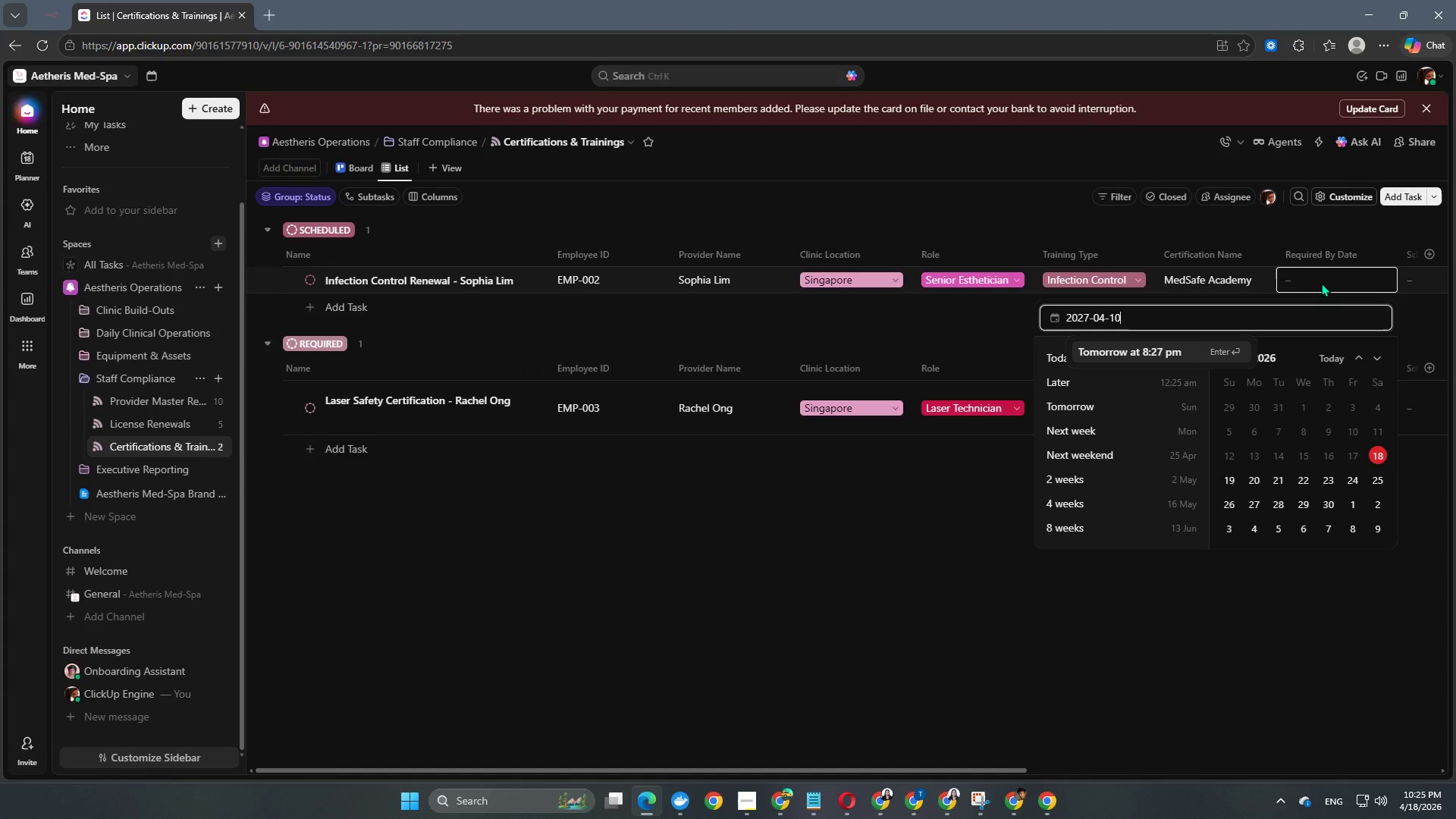 
key(Numpad0)
 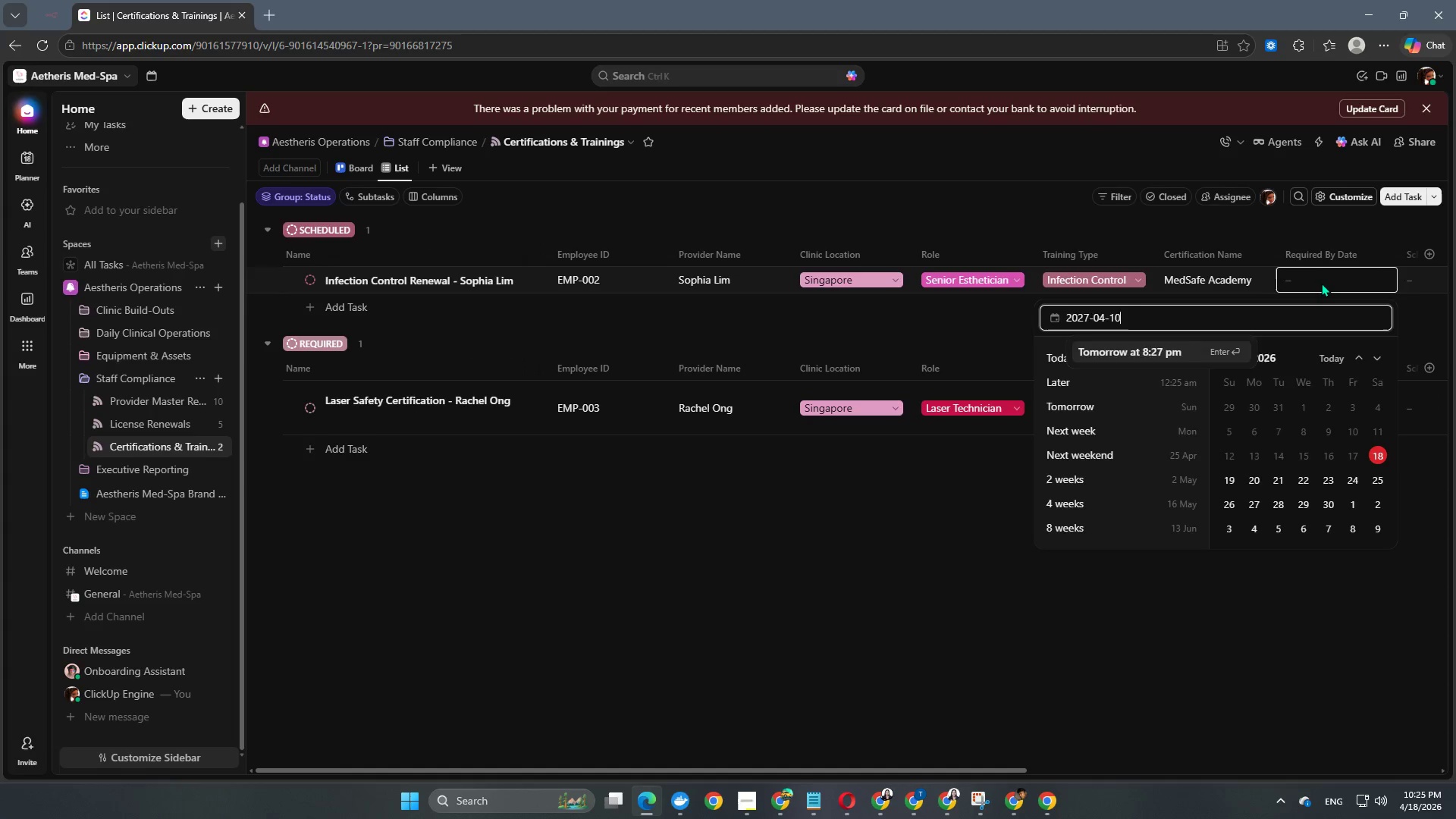 
key(NumpadEnter)
 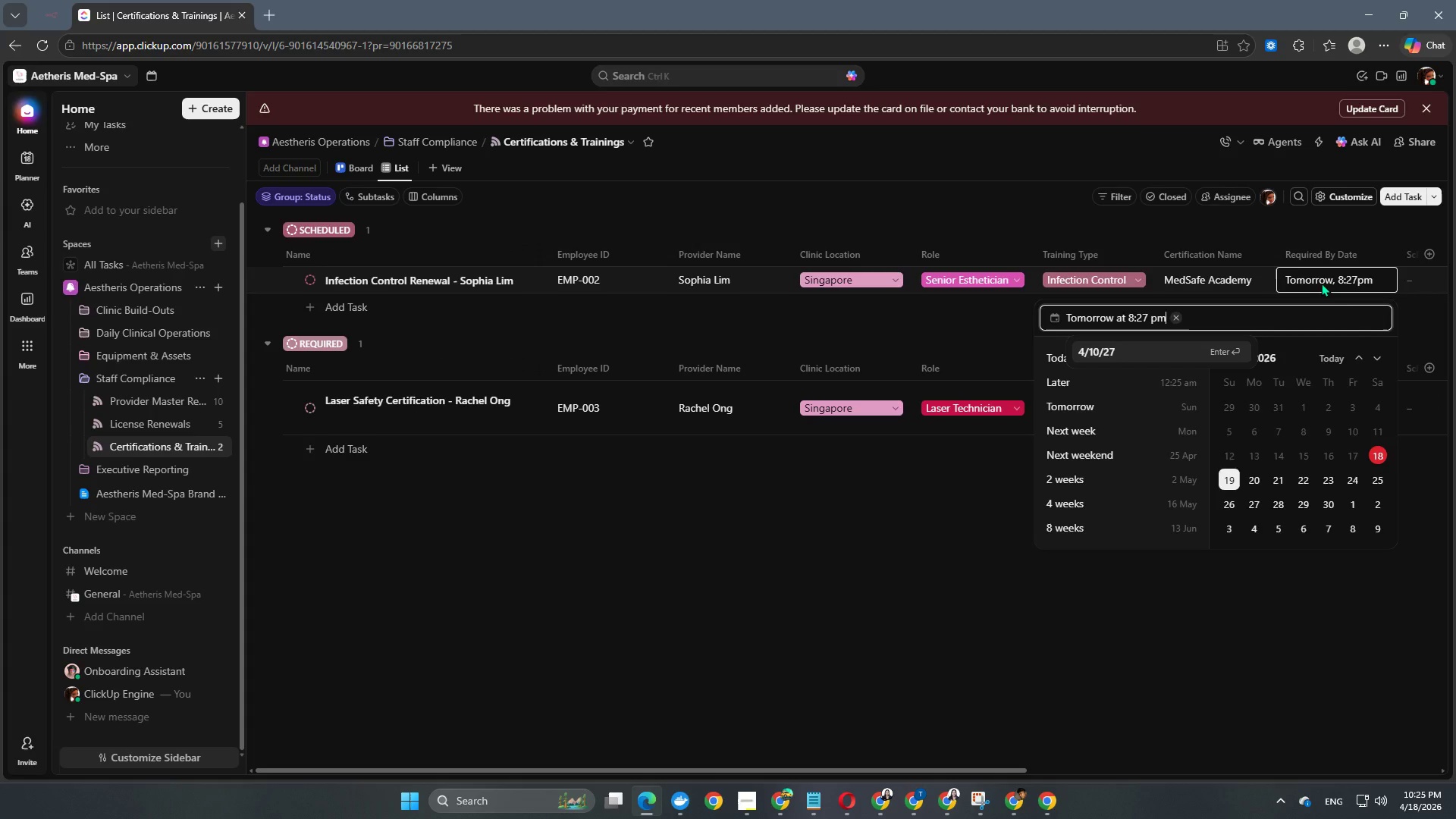 
key(NumpadEnter)
 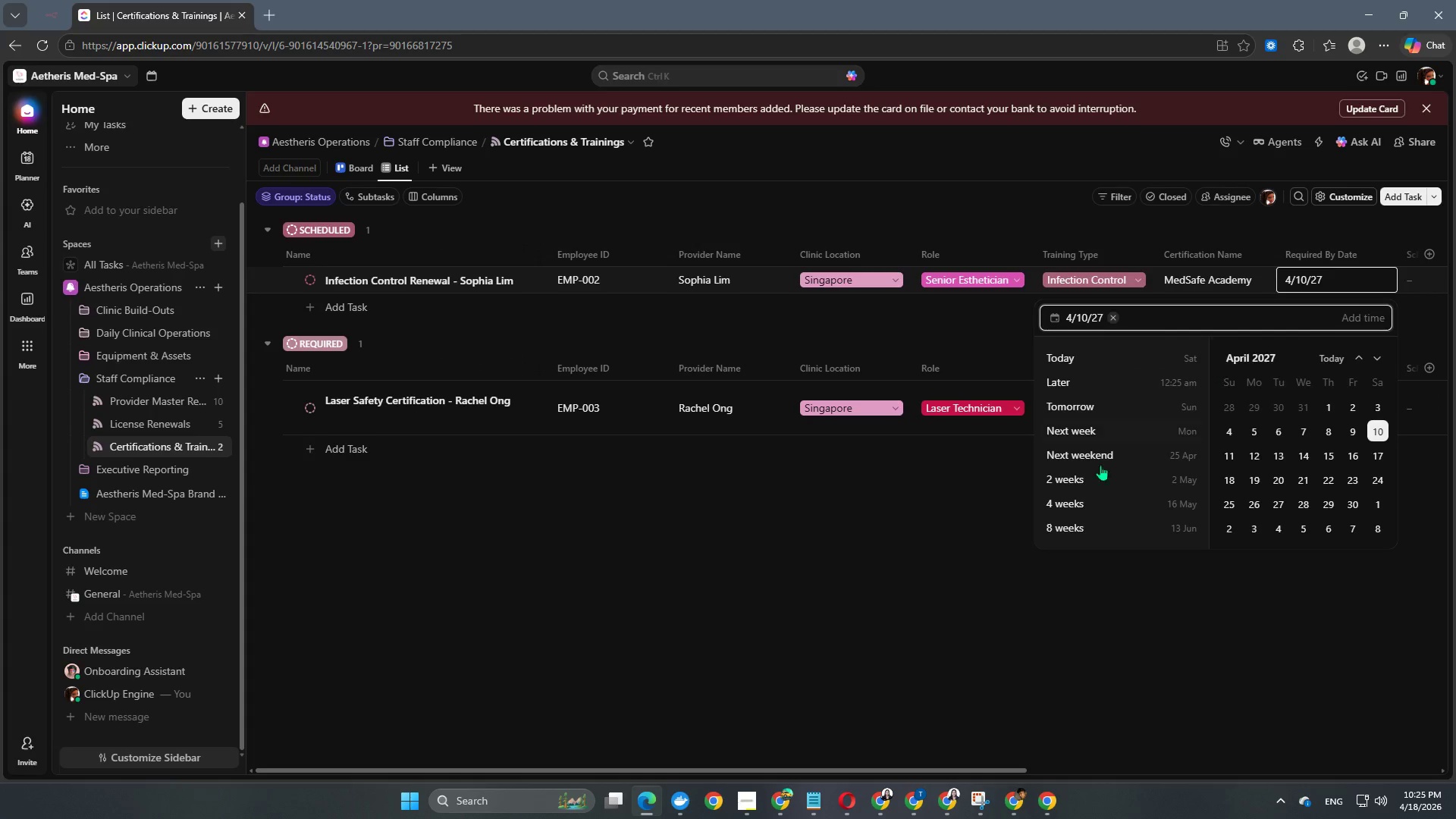 
left_click([852, 708])
 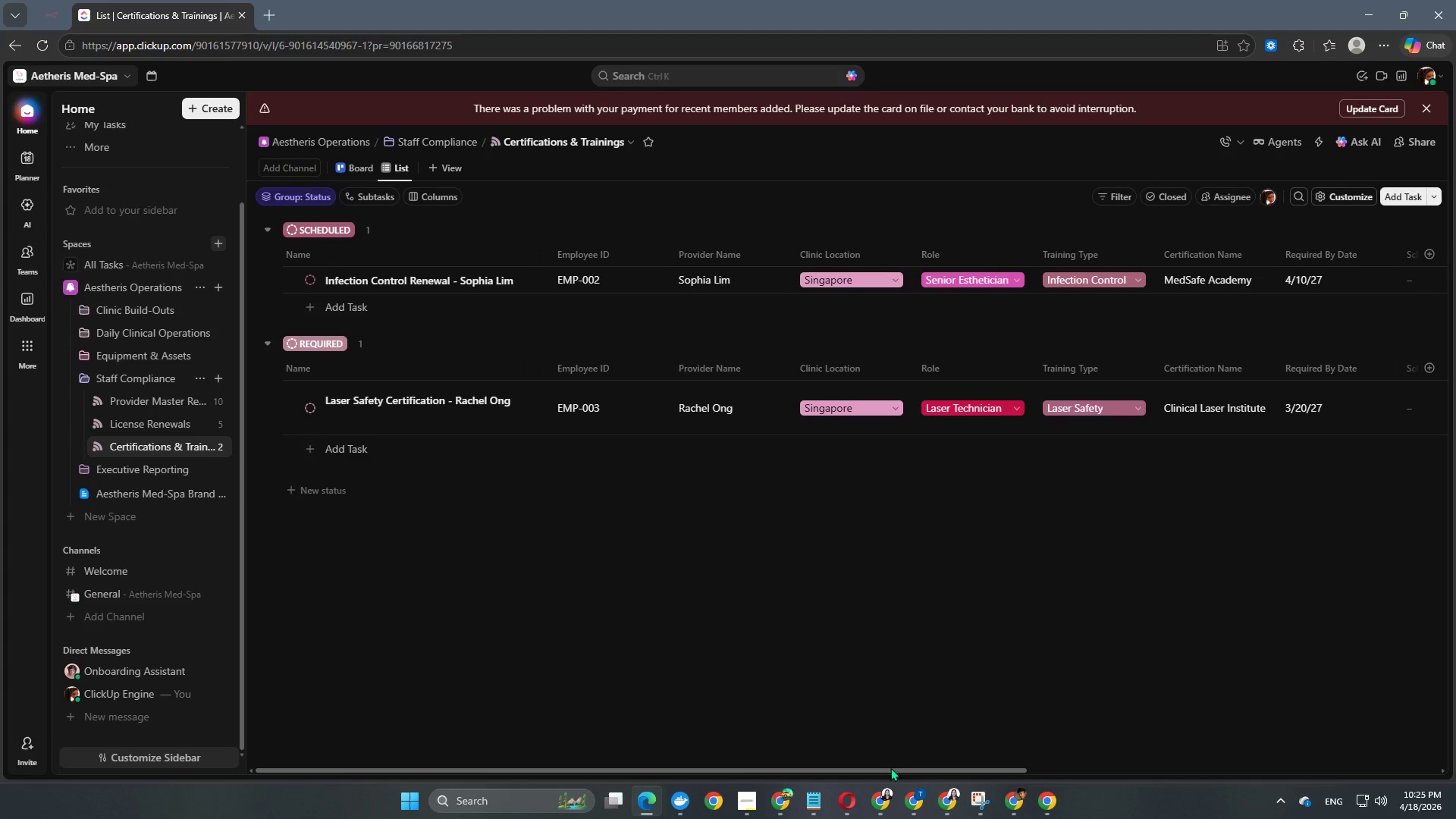 
left_click_drag(start_coordinate=[889, 768], to_coordinate=[1335, 721])
 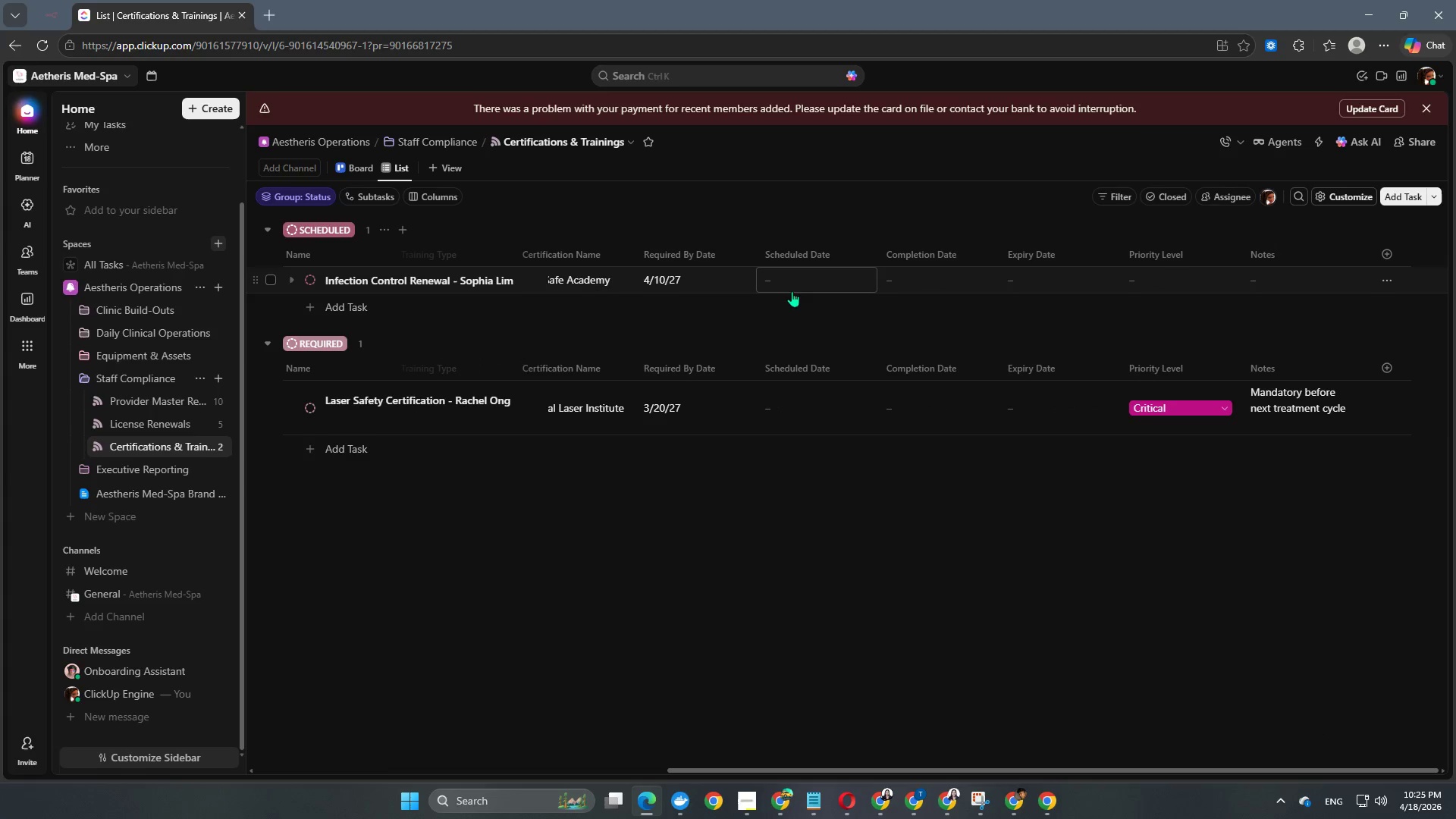 
left_click([811, 289])
 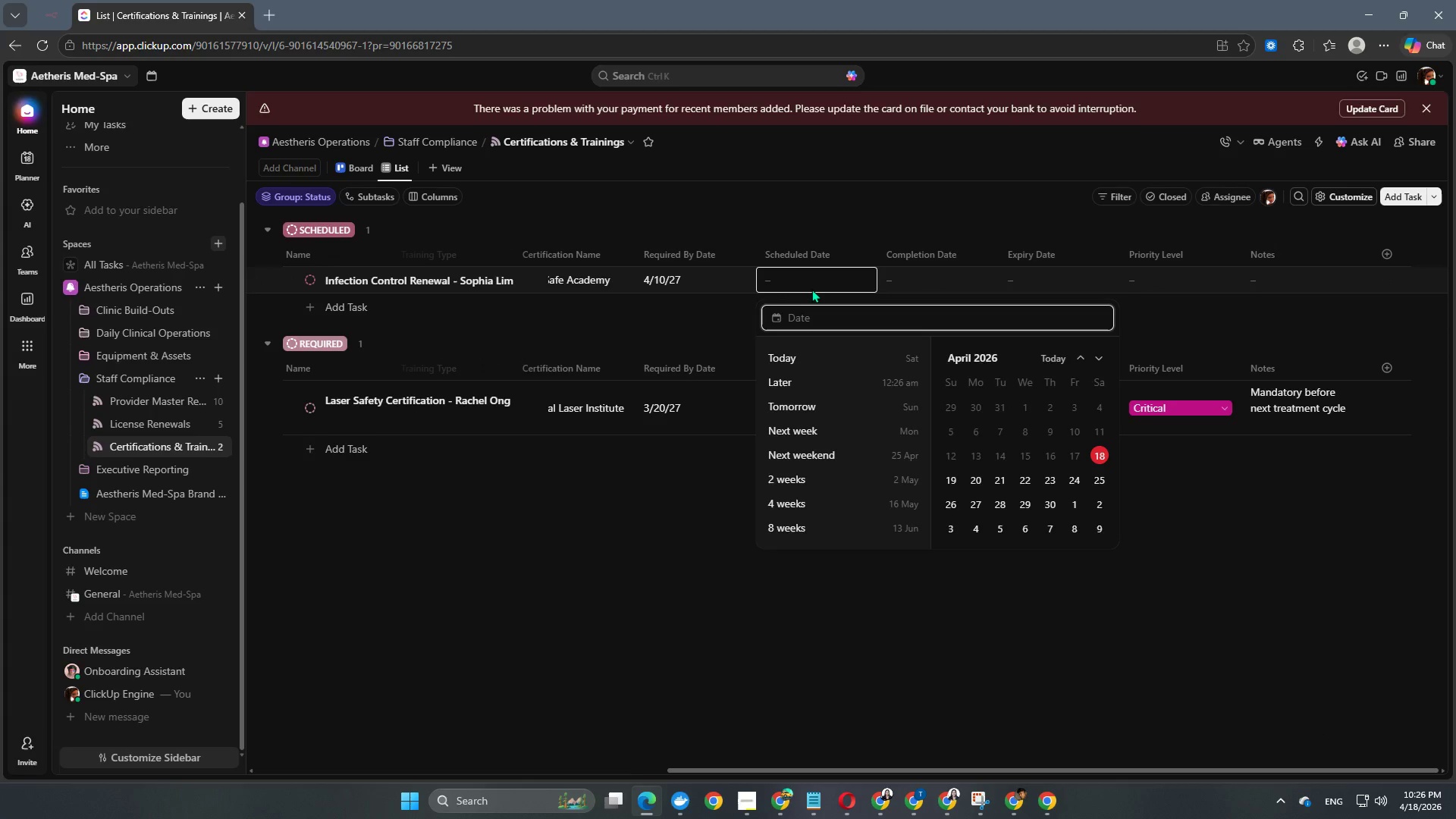 
key(Numpad2)
 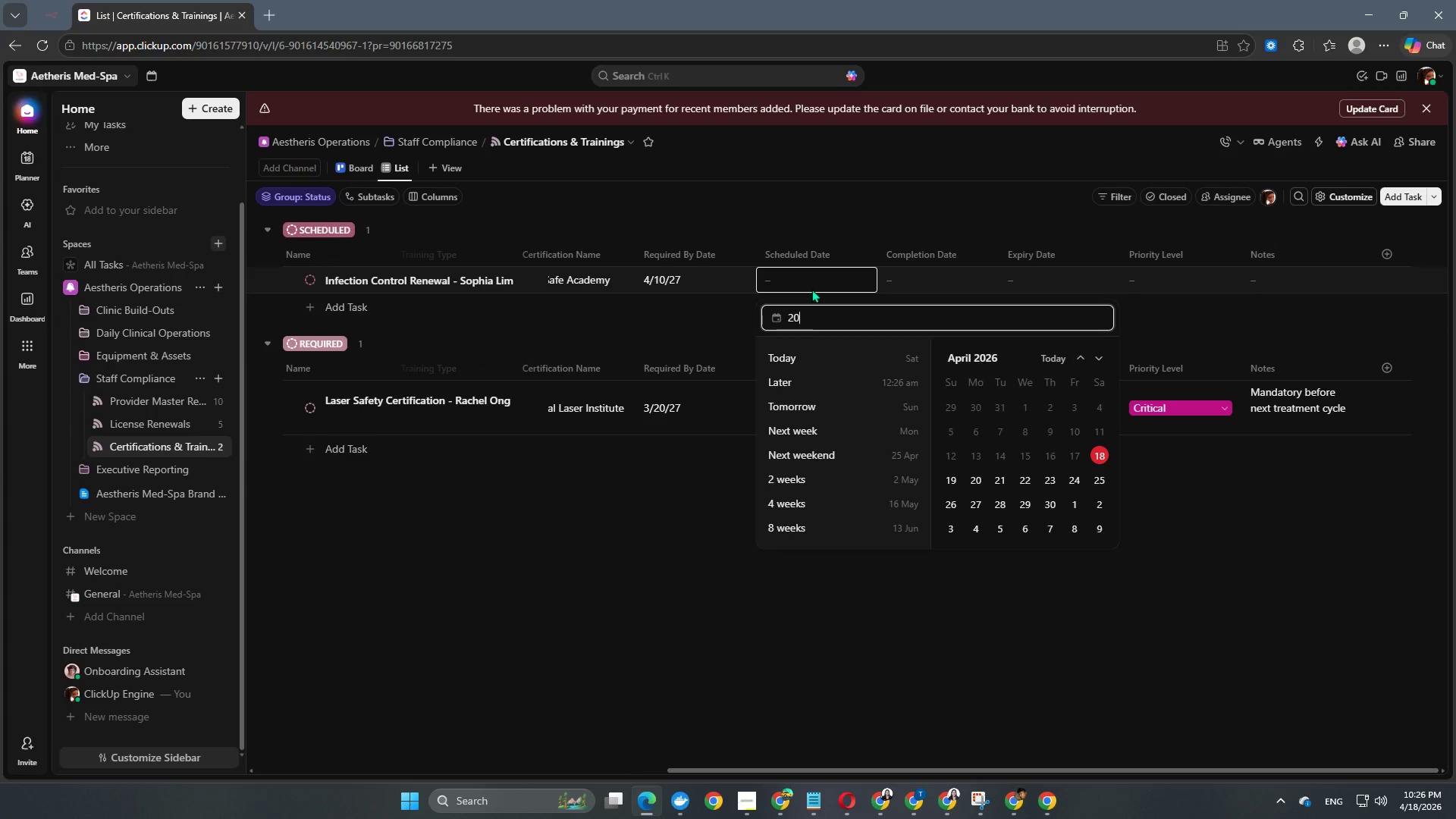 
key(Numpad0)
 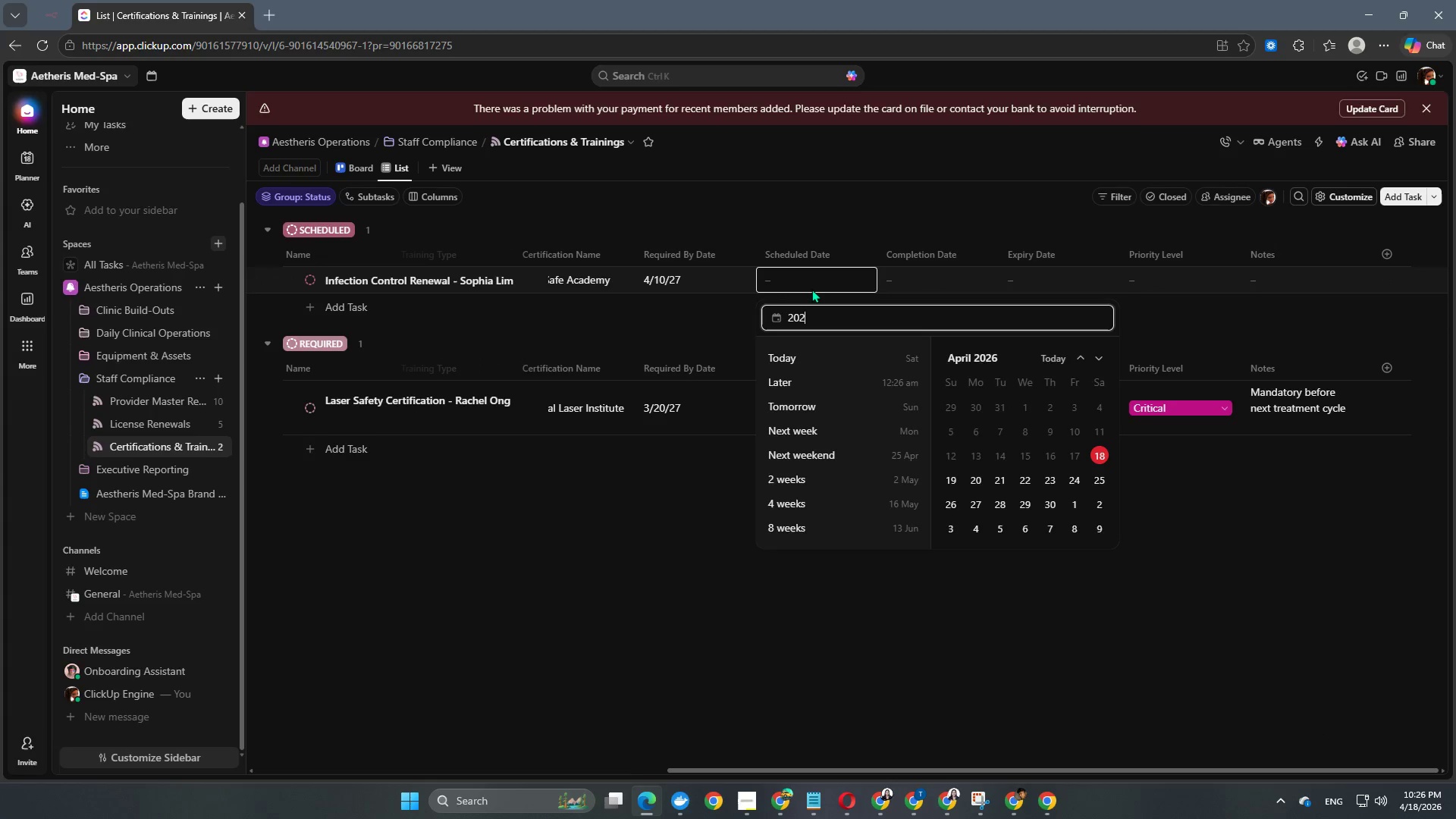 
key(Numpad2)
 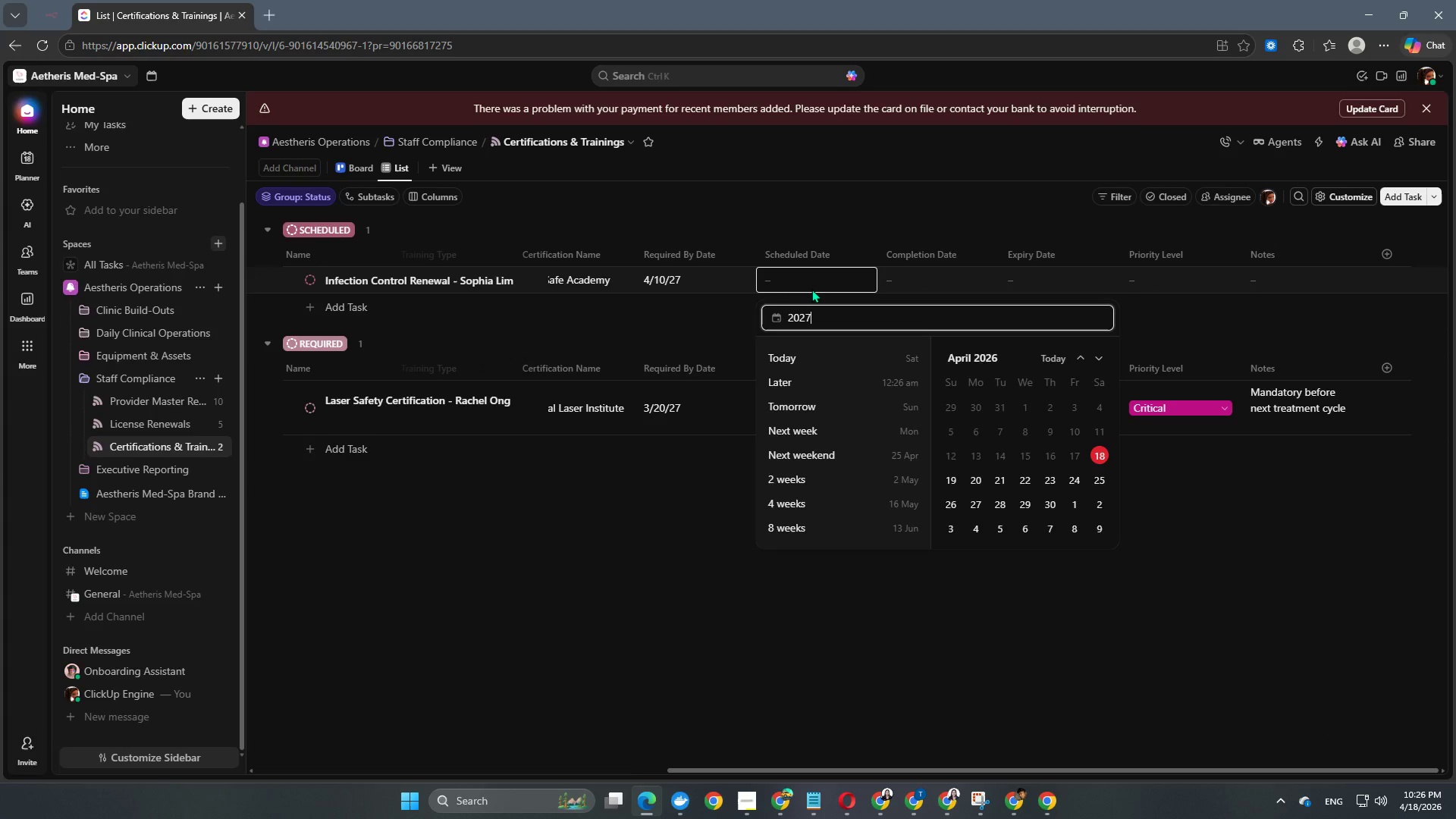 
key(Numpad7)
 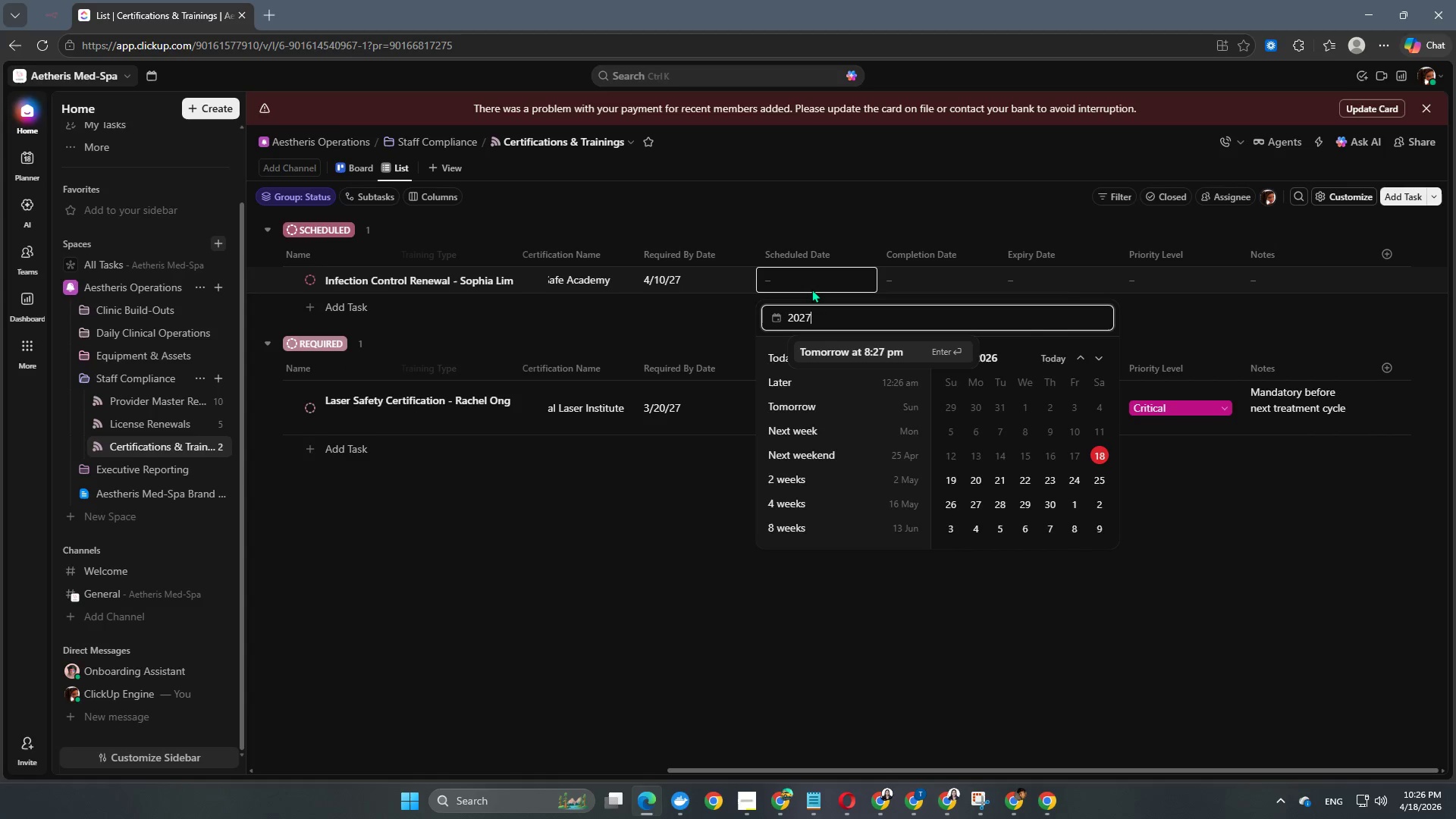 
key(NumpadSubtract)
 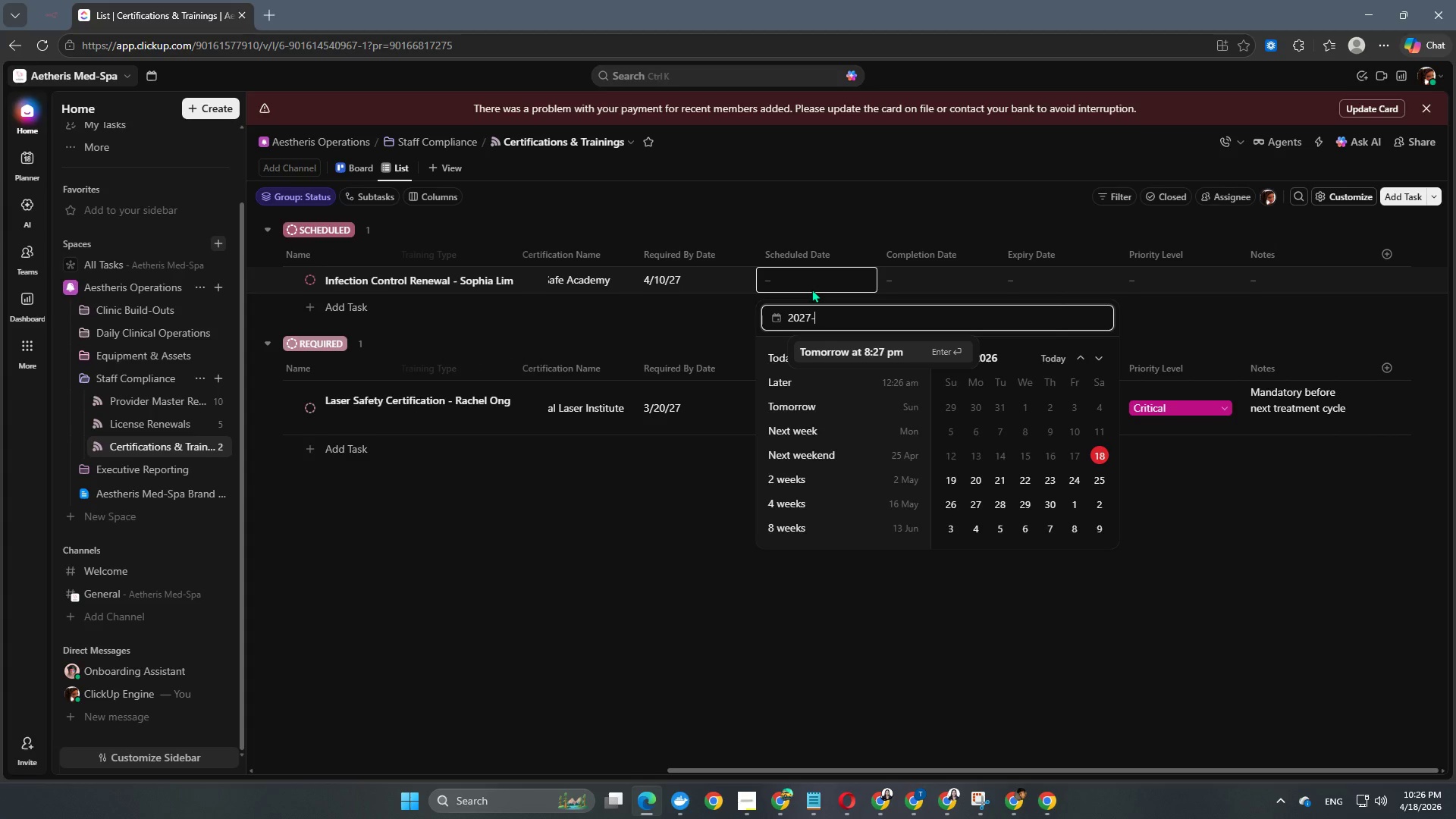 
key(Numpad0)
 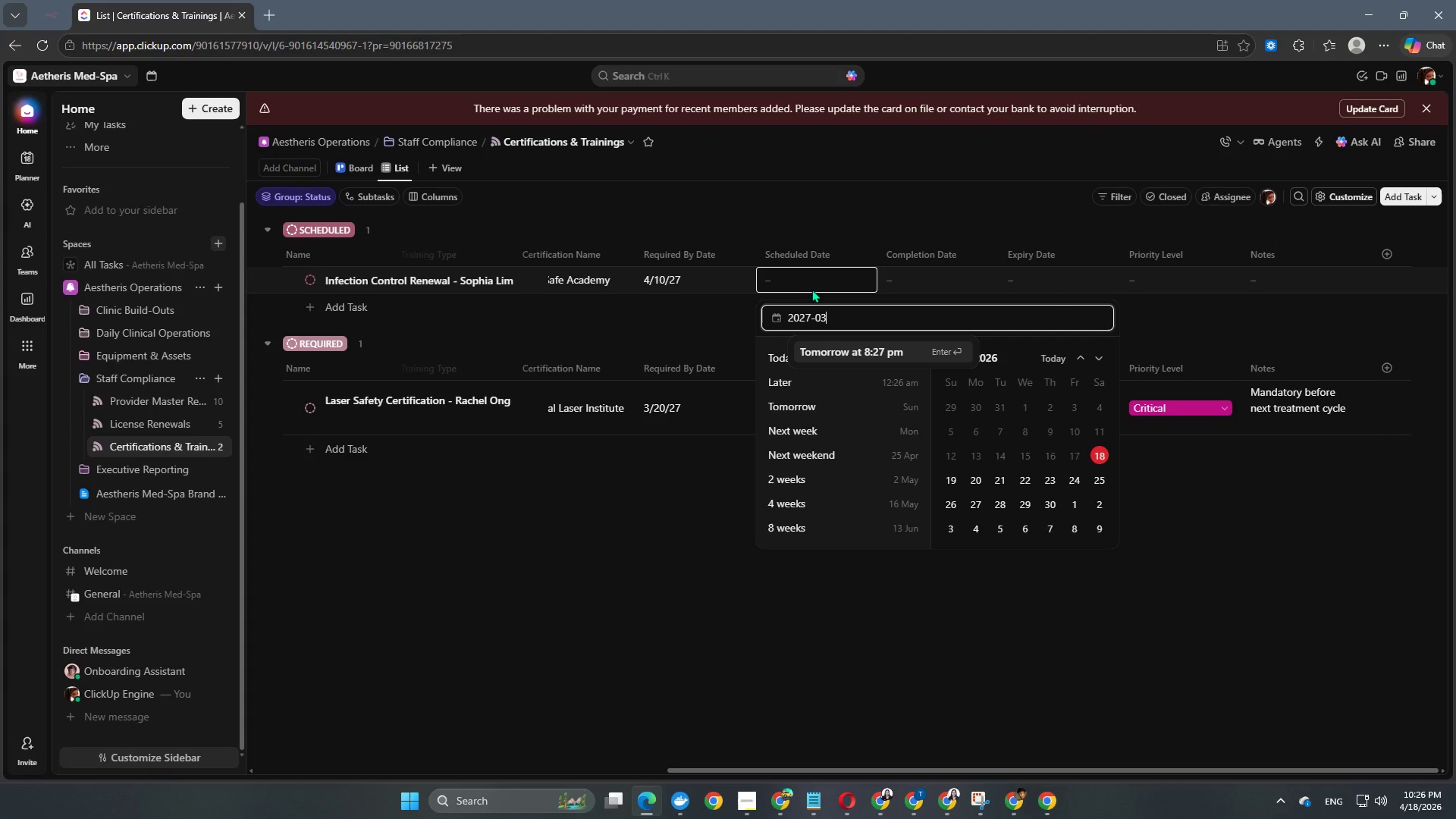 
key(Numpad3)
 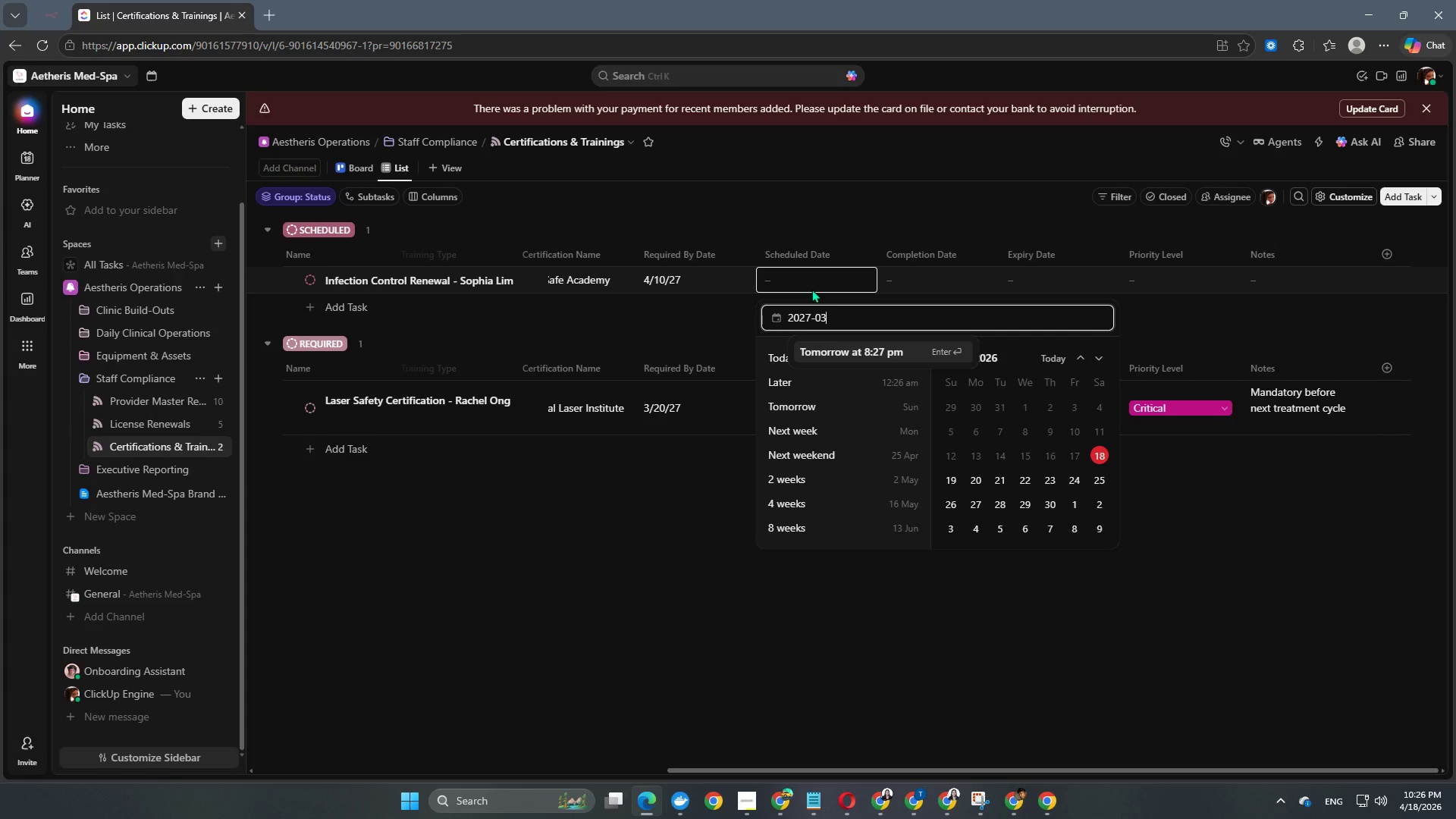 
key(NumpadSubtract)
 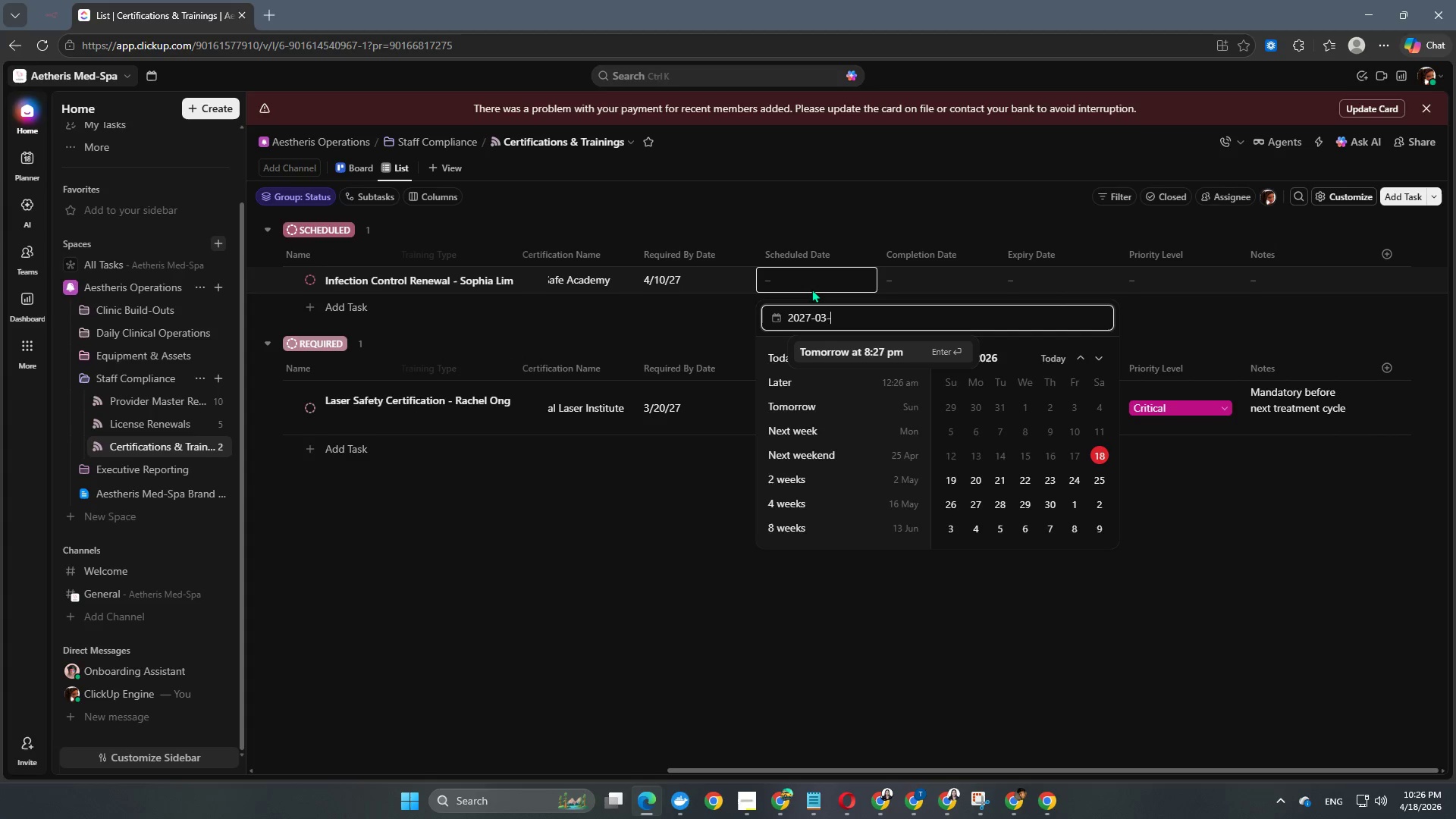 
key(Numpad2)
 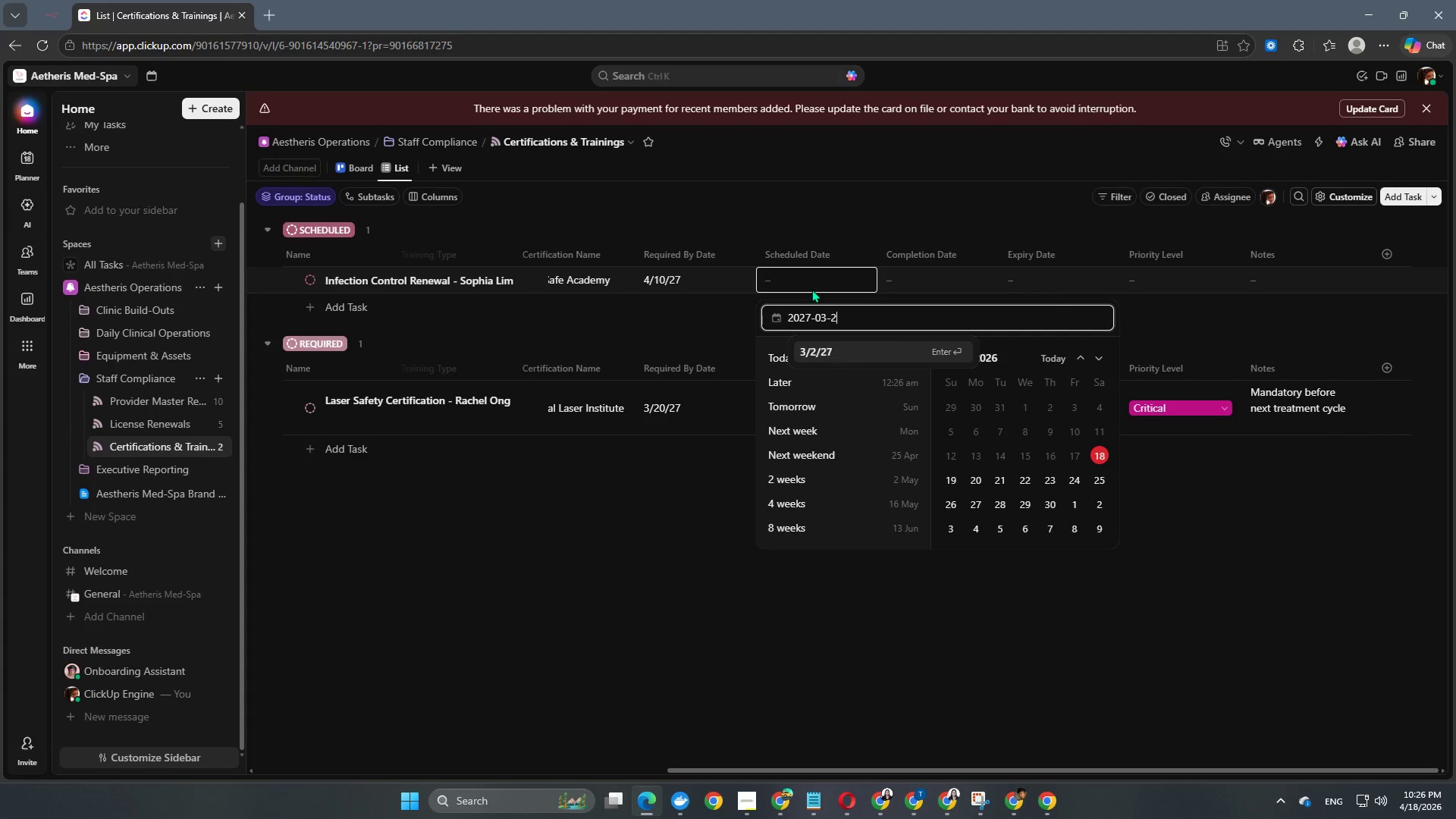 
key(Numpad8)
 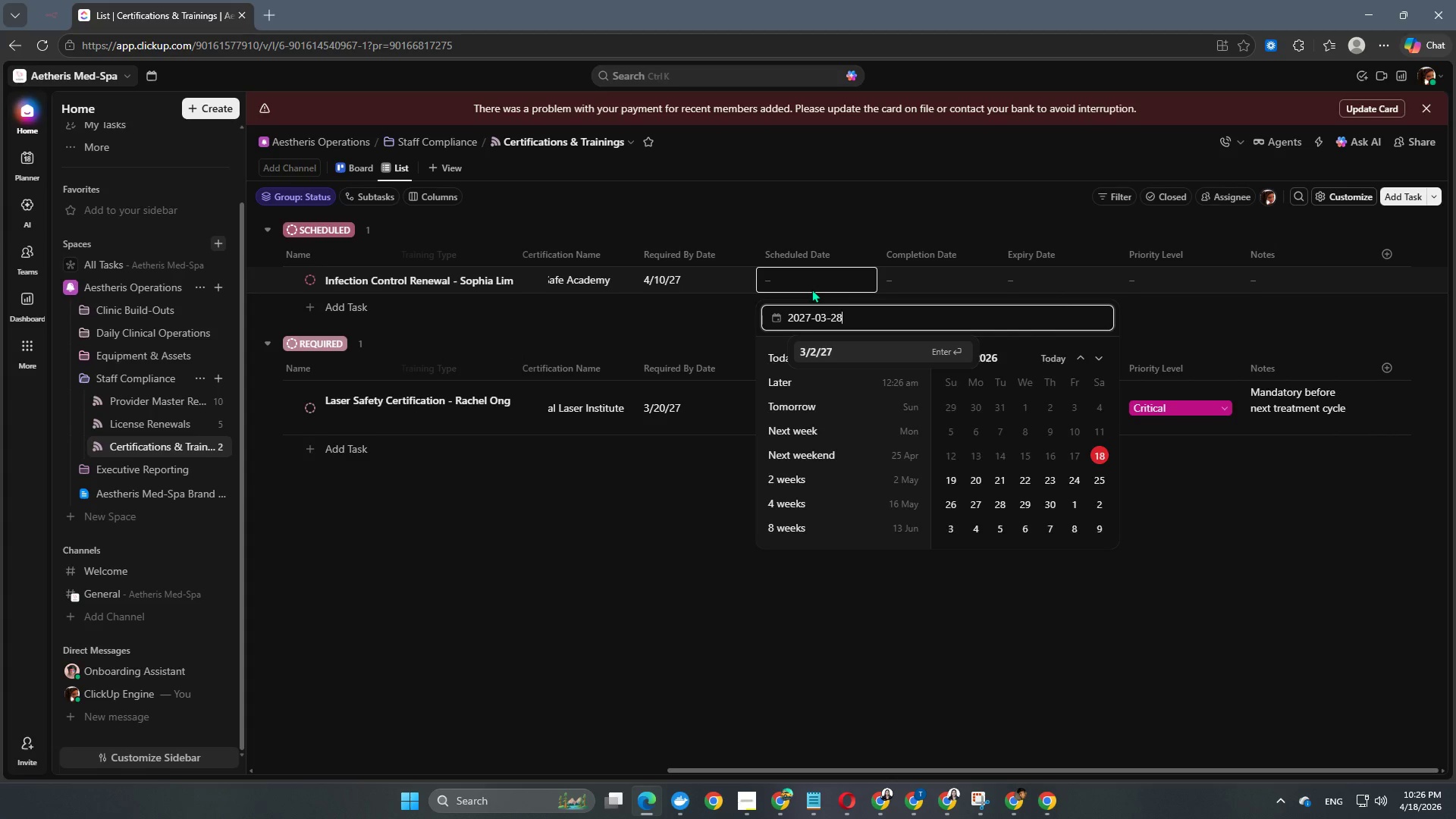 
key(NumpadEnter)
 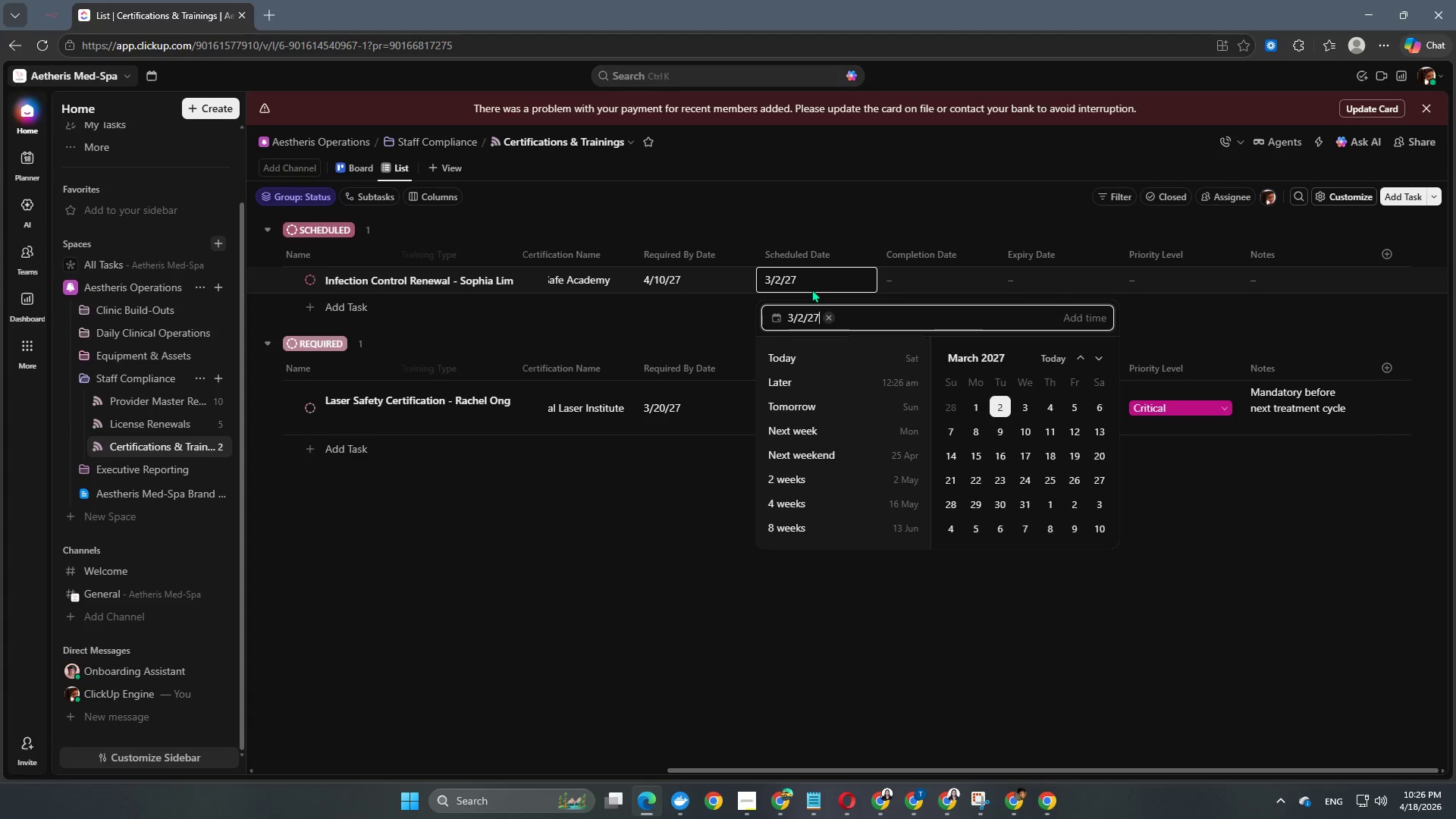 
key(NumpadEnter)
 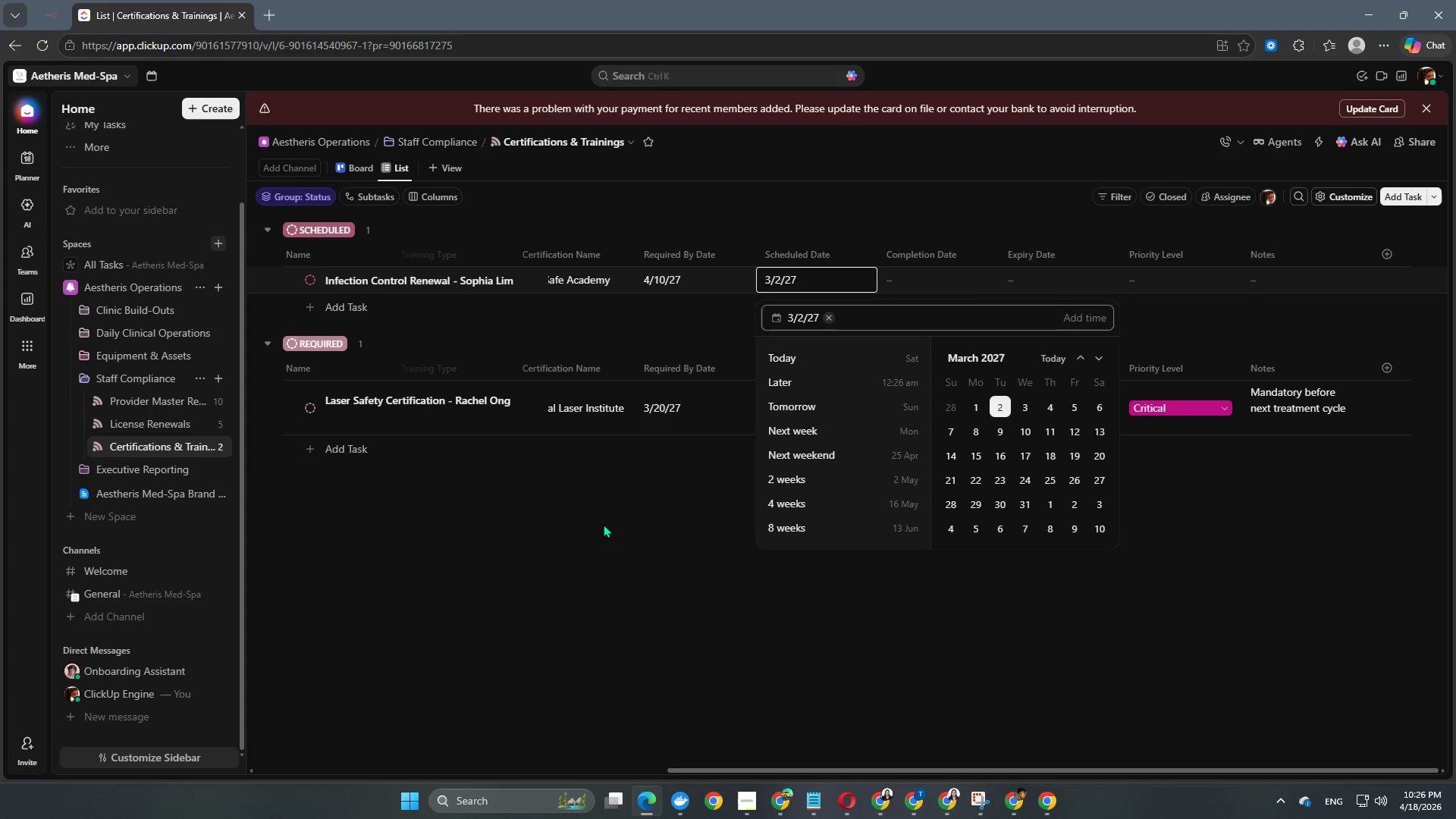 
double_click([595, 553])
 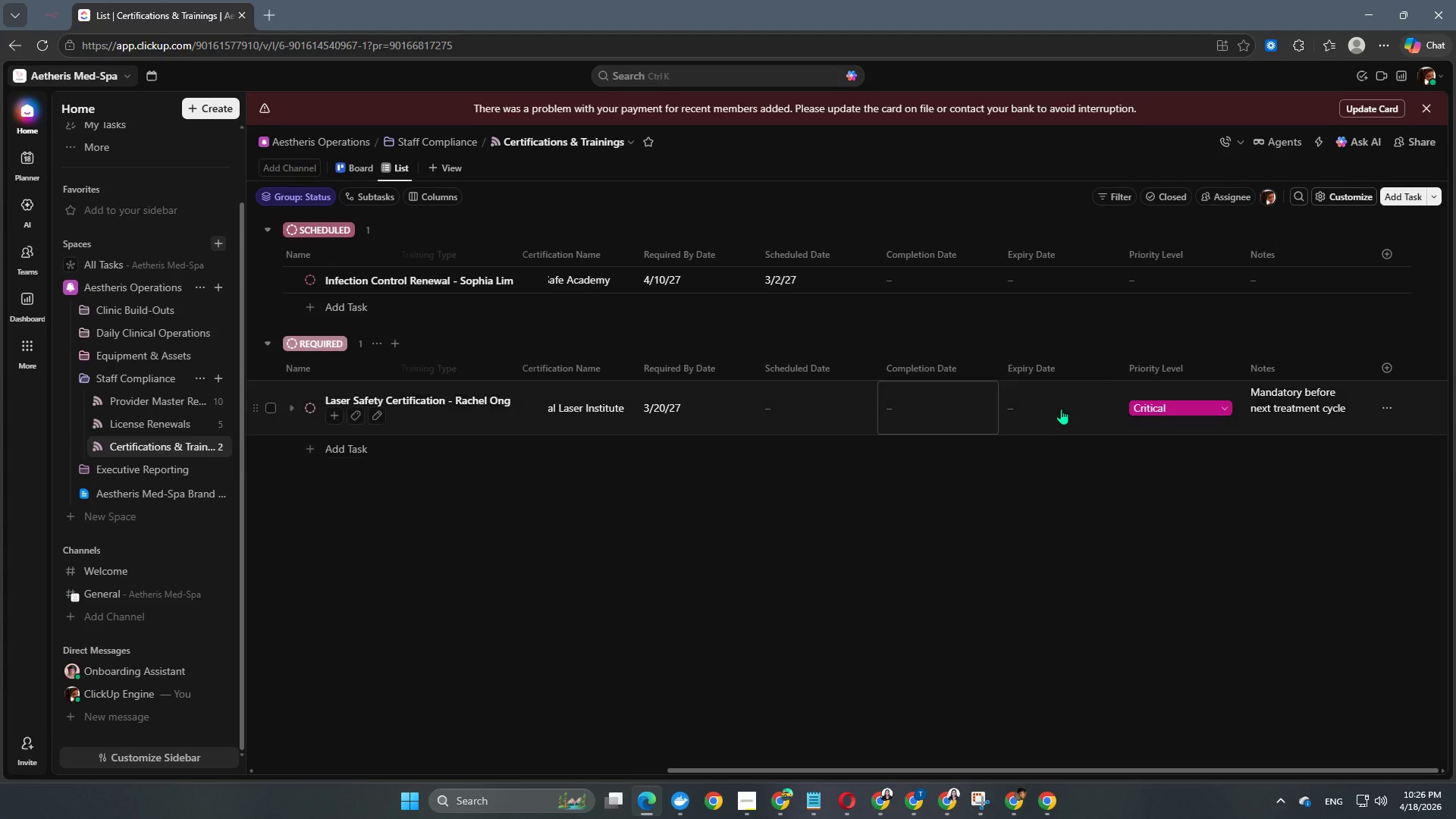 
left_click([1161, 280])
 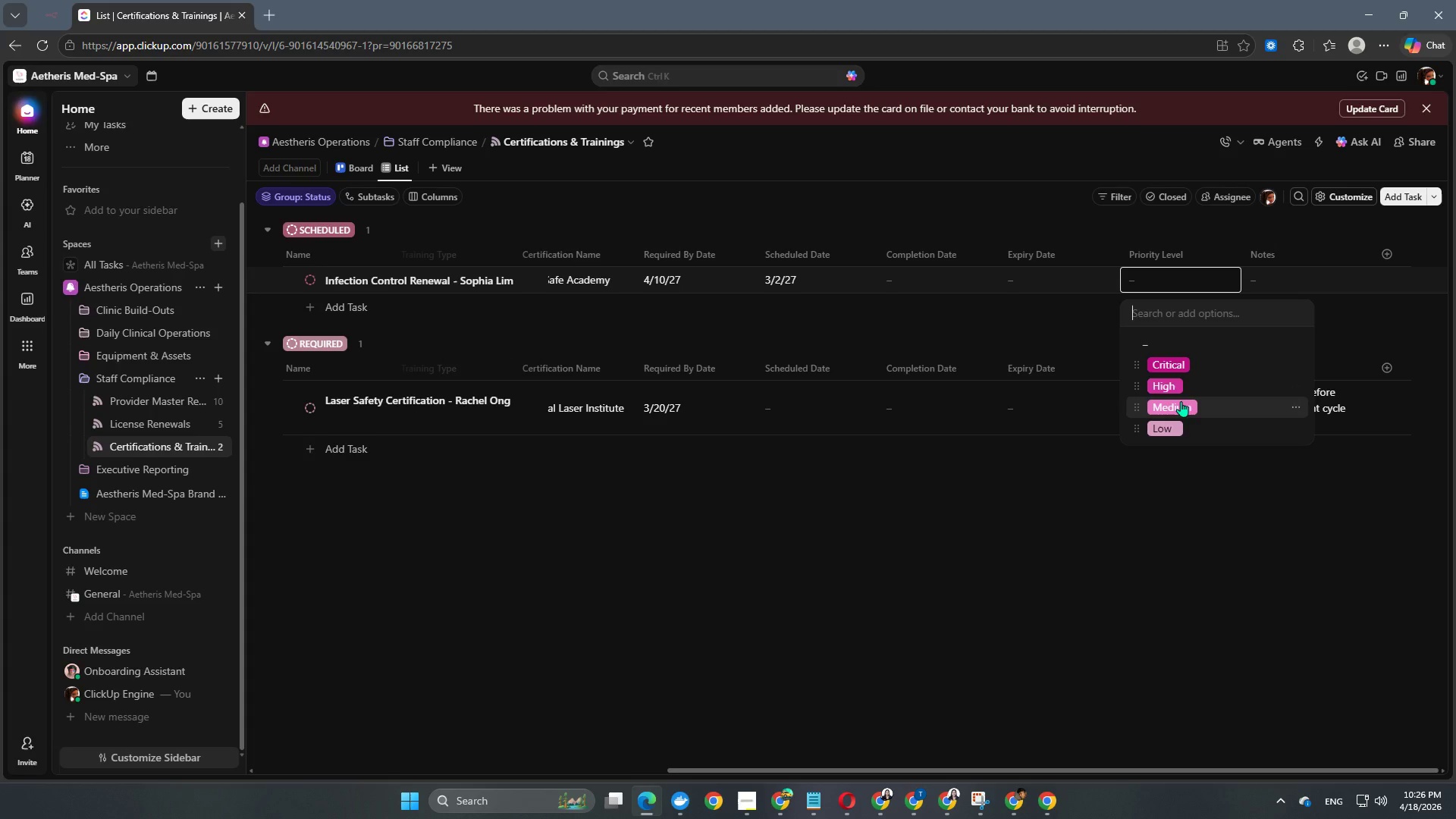 
left_click([1183, 391])
 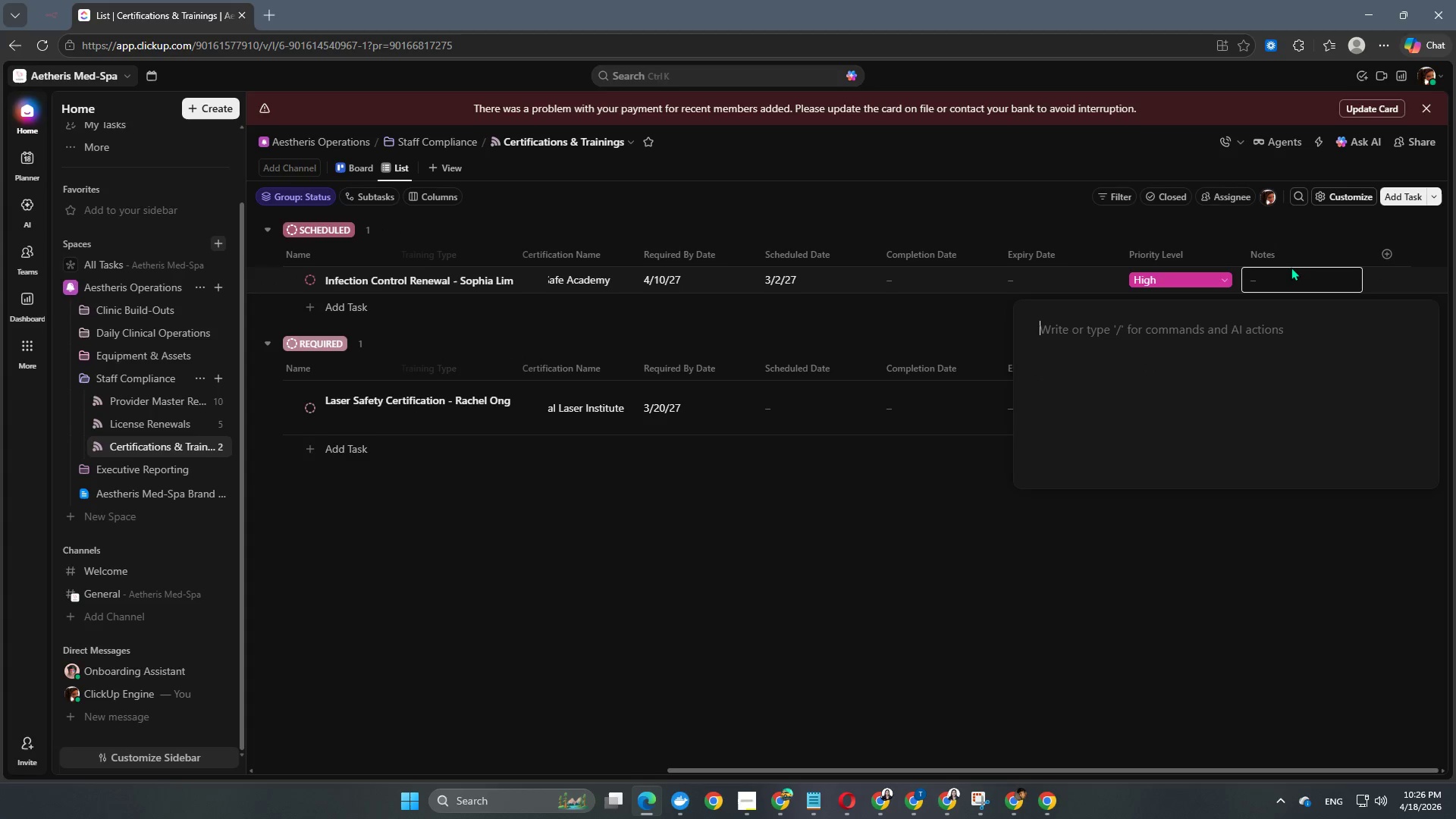 
type(Annual Renewal)
 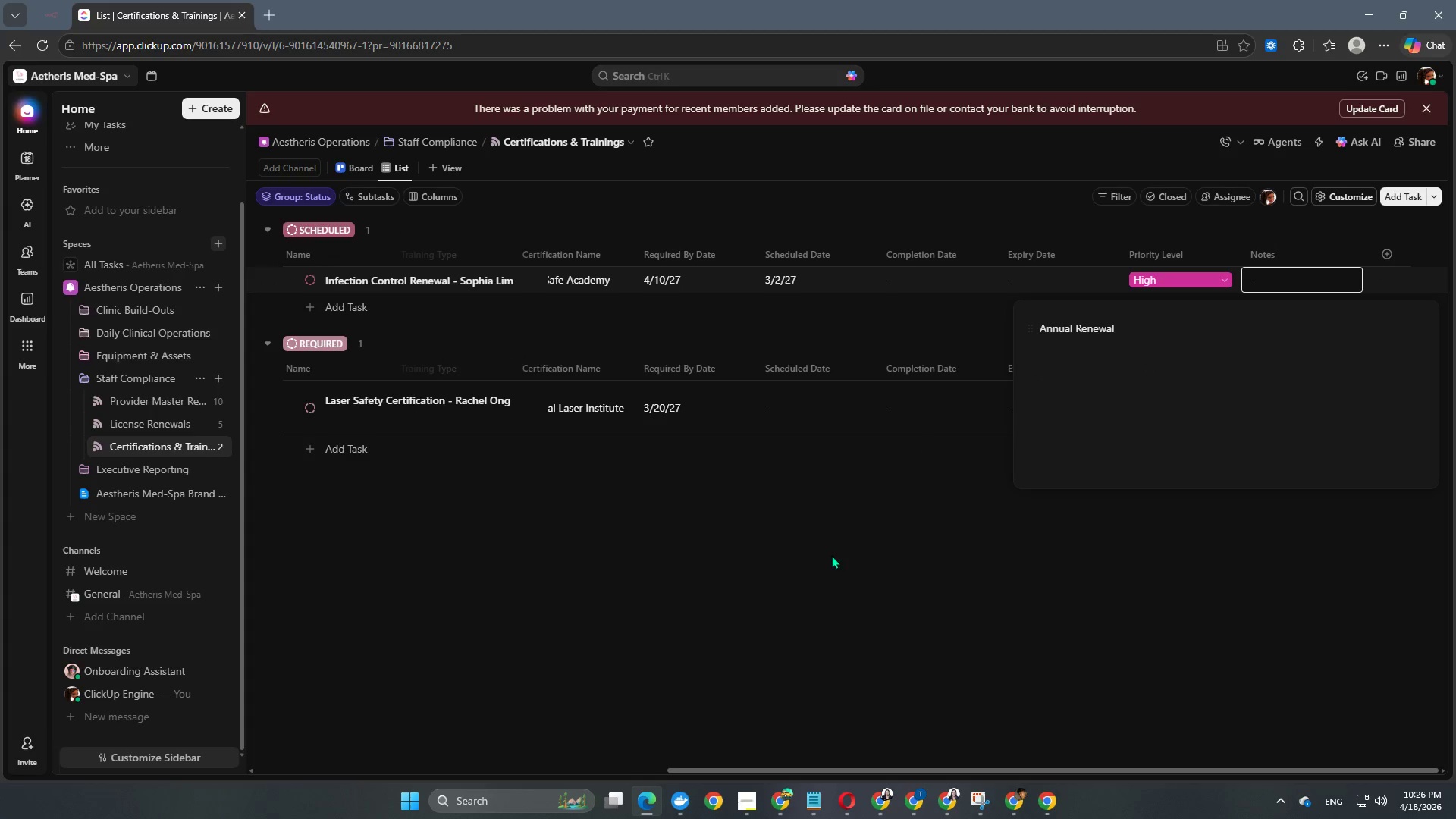 
left_click([812, 571])
 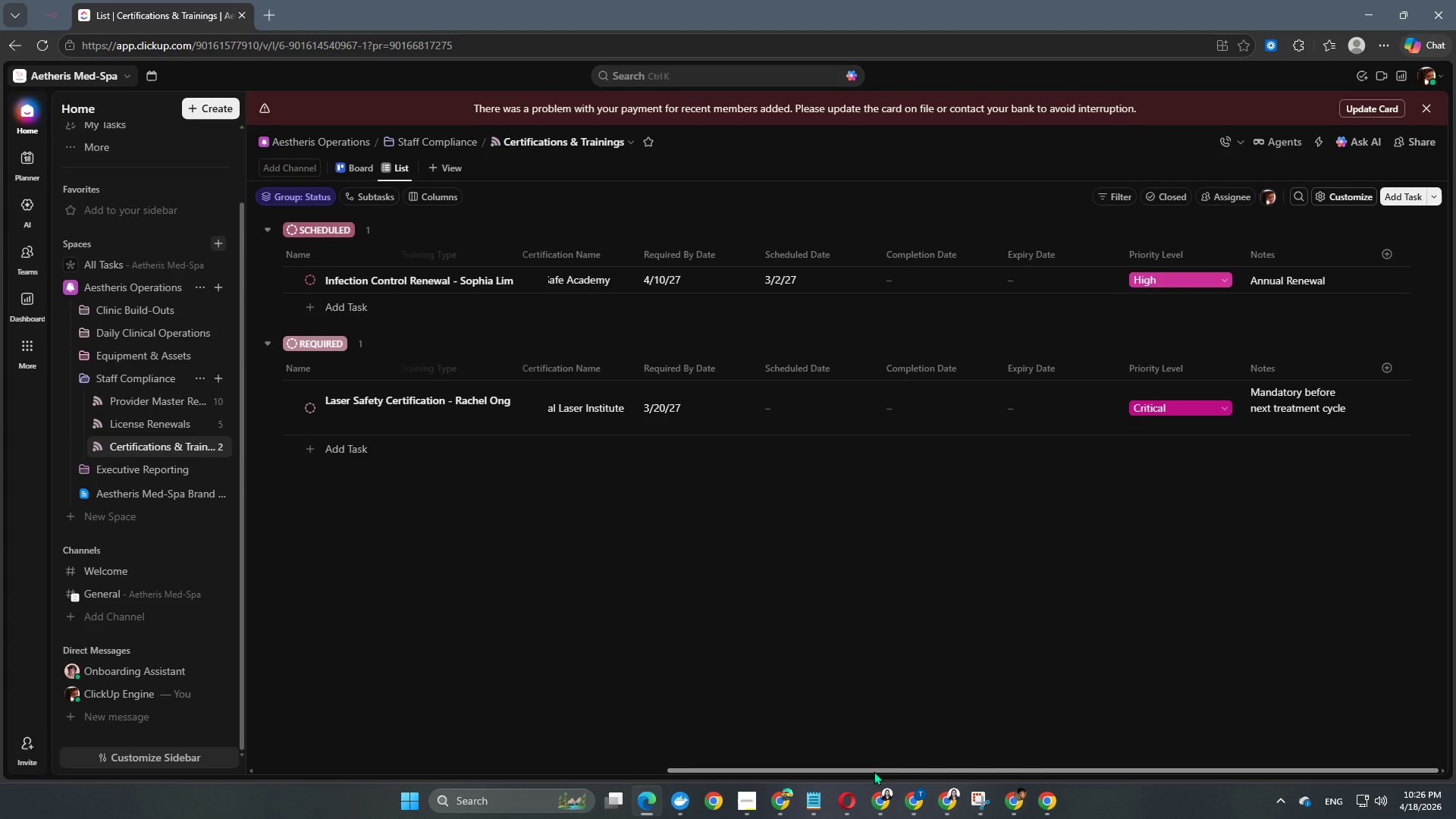 
left_click_drag(start_coordinate=[875, 772], to_coordinate=[337, 751])
 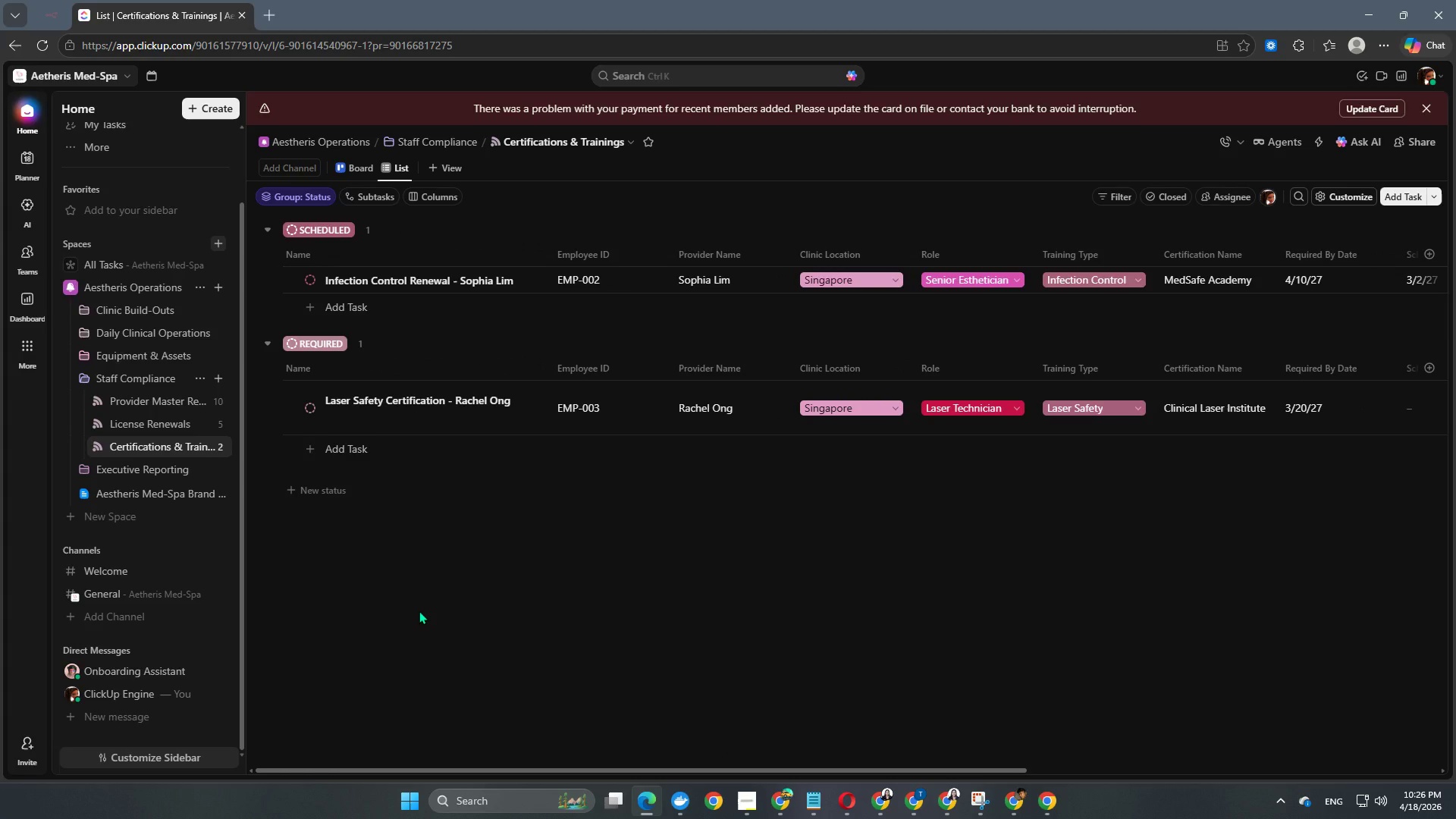 
wait(6.12)
 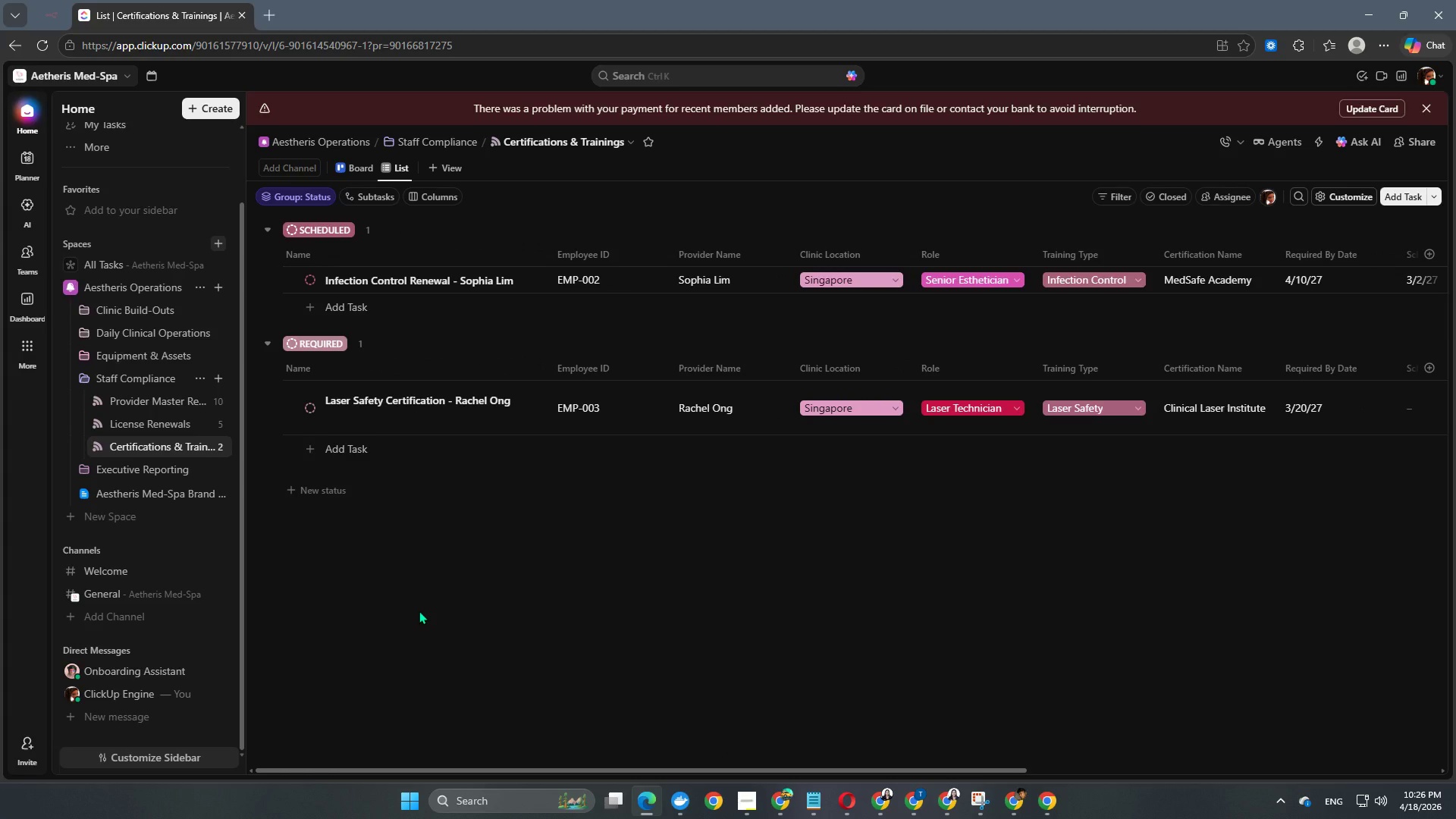 
left_click([350, 447])
 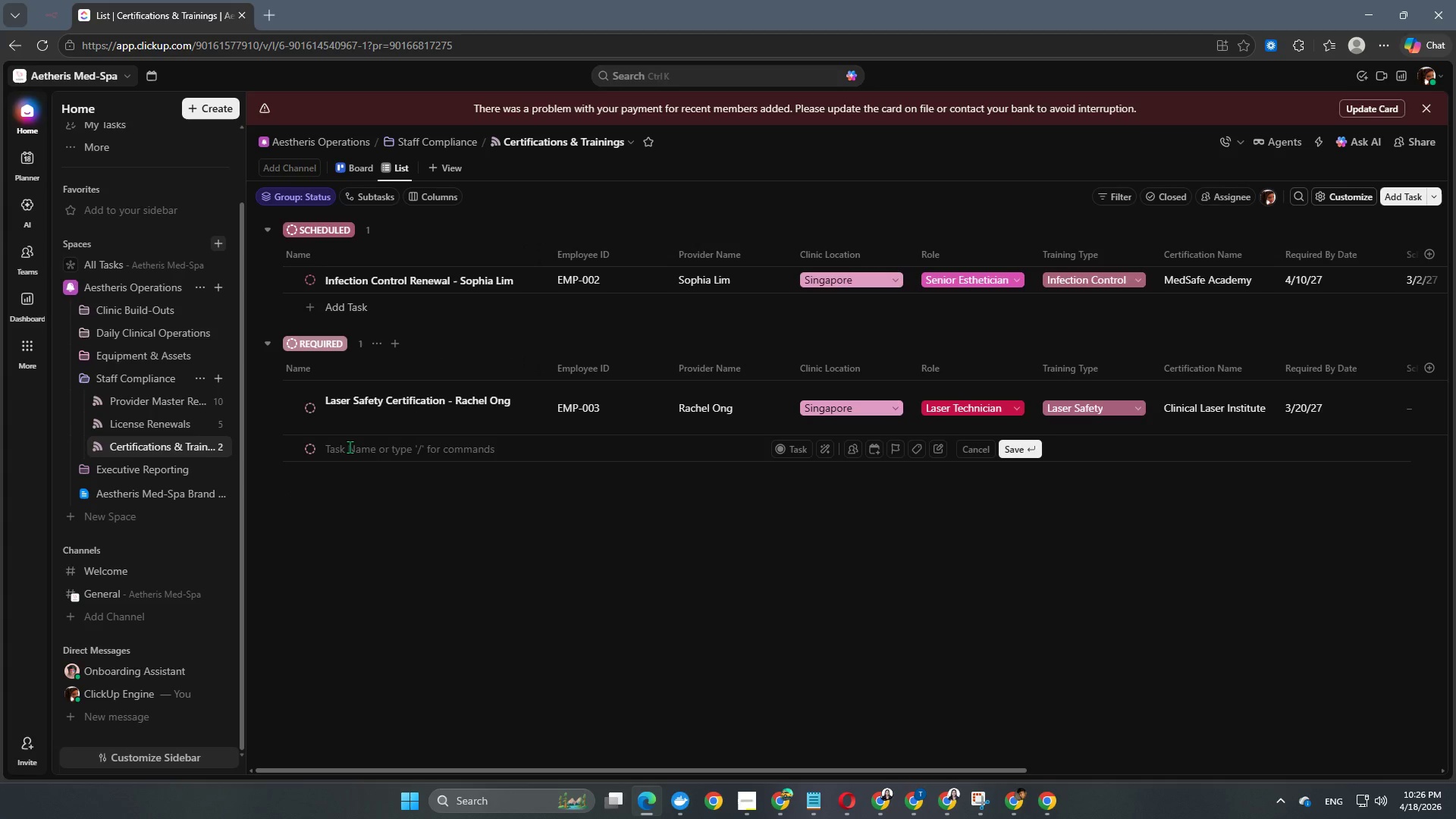 
type(Device Operation Training - Orchard Team)
 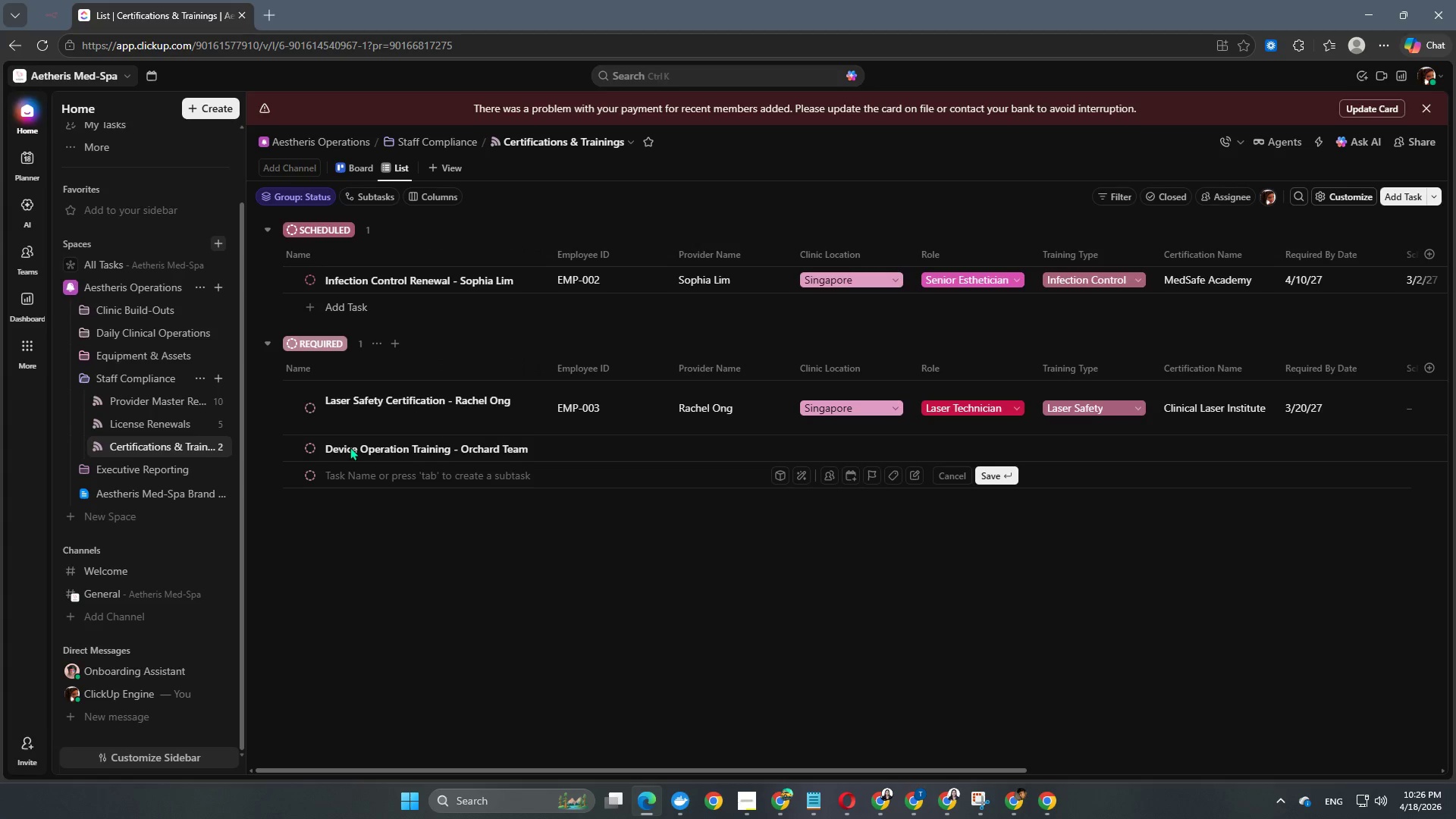 
 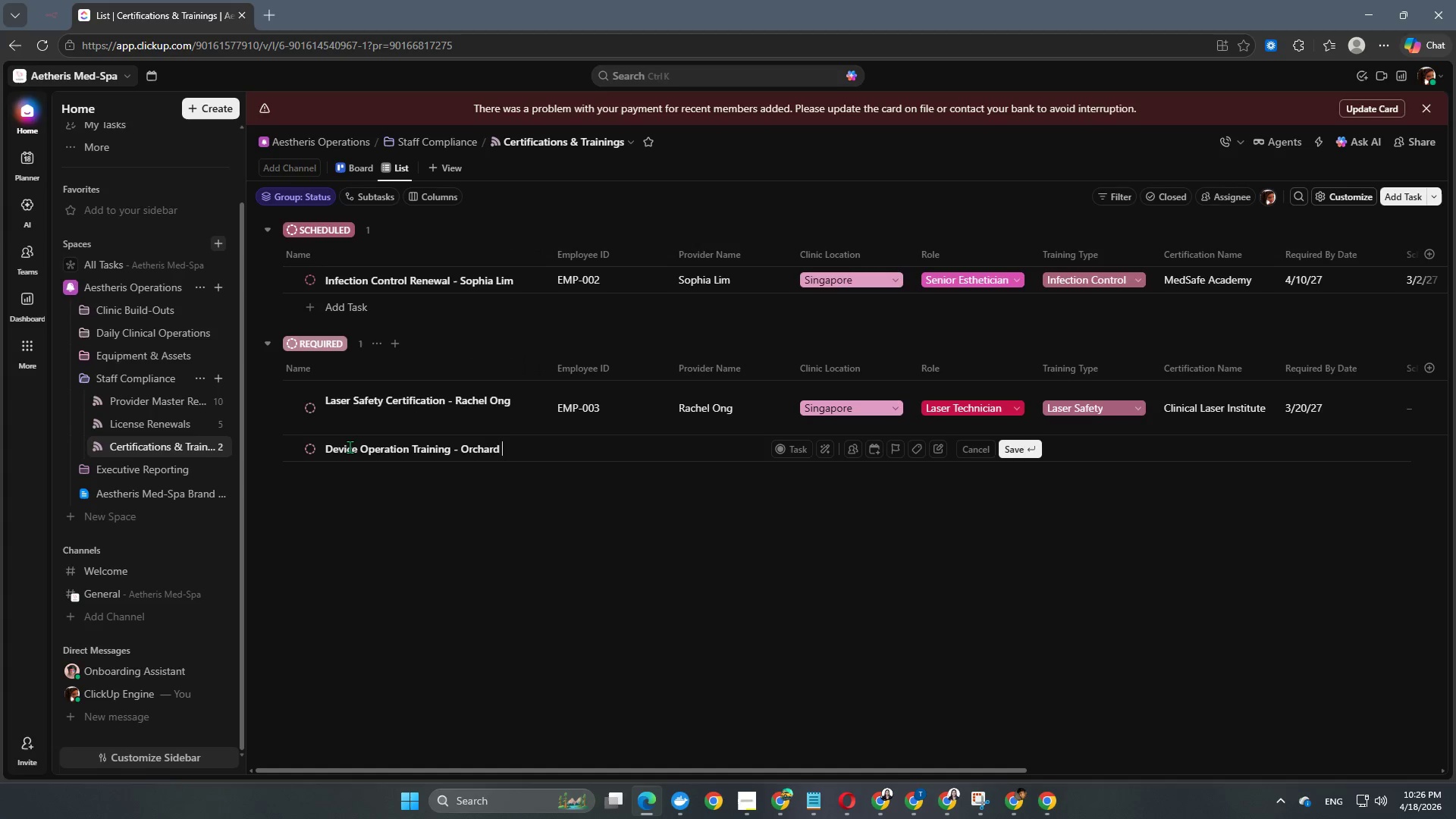 
key(Enter)
 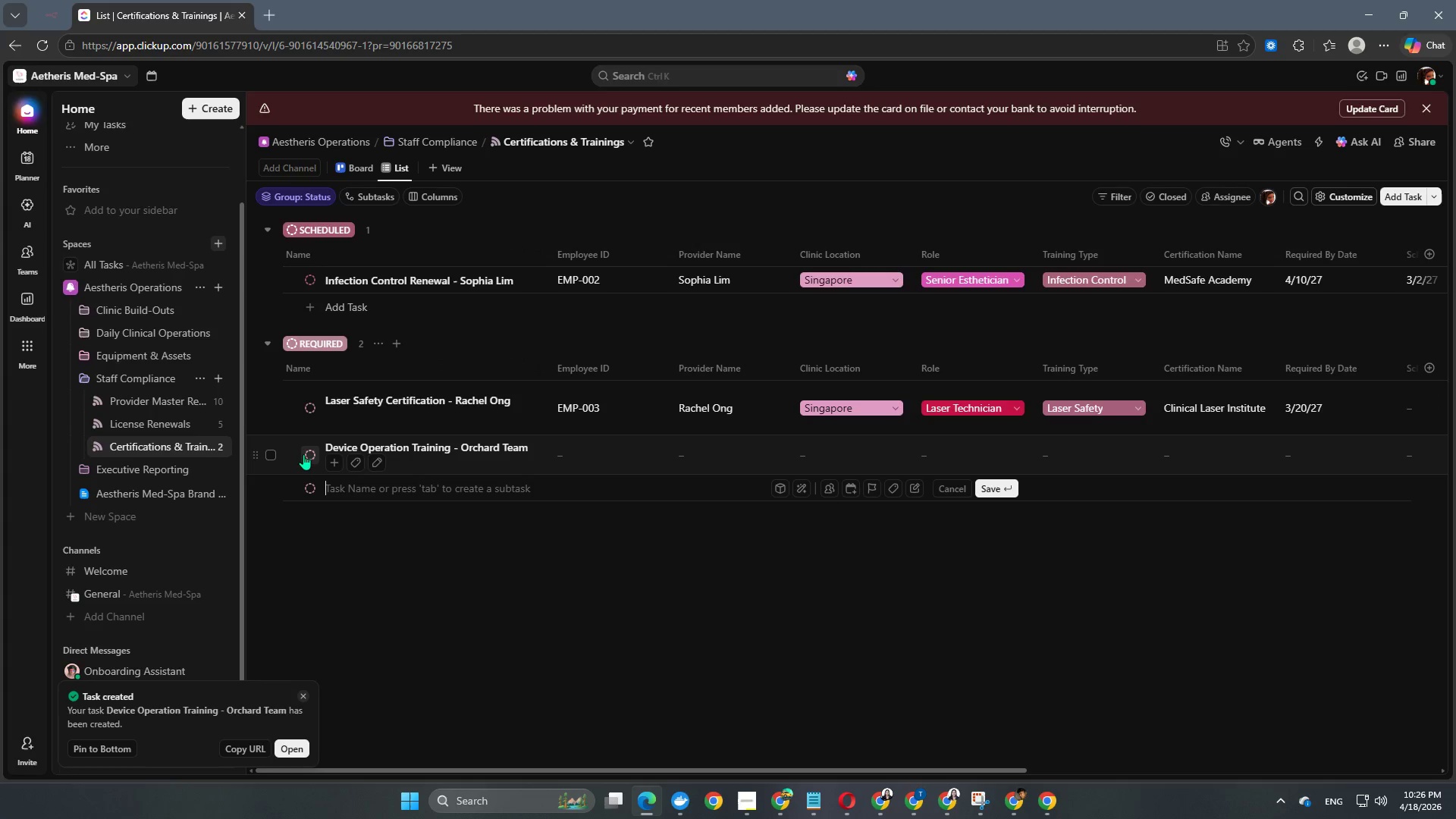 
left_click([309, 455])
 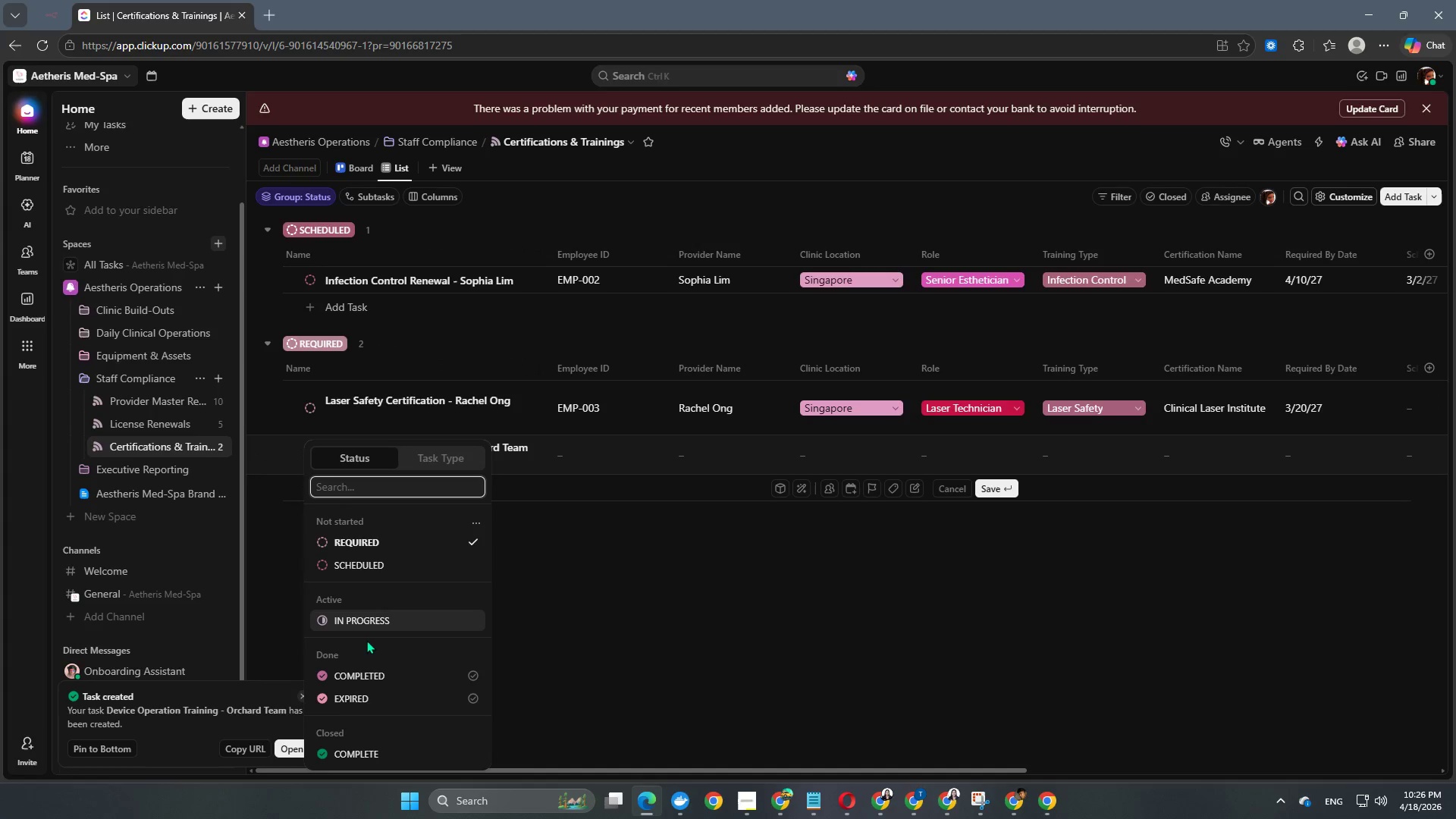 
left_click([374, 622])
 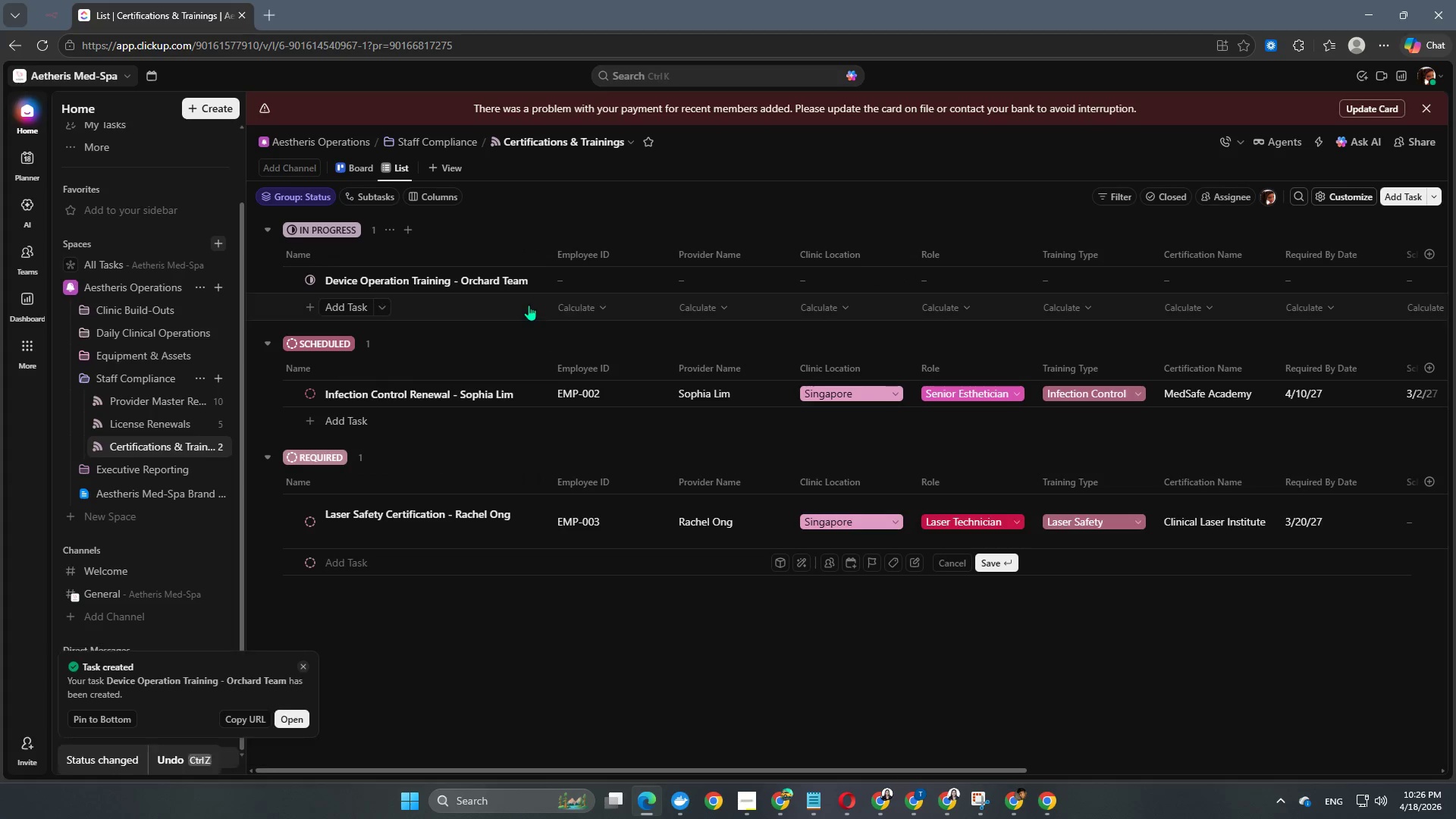 
left_click([588, 284])
 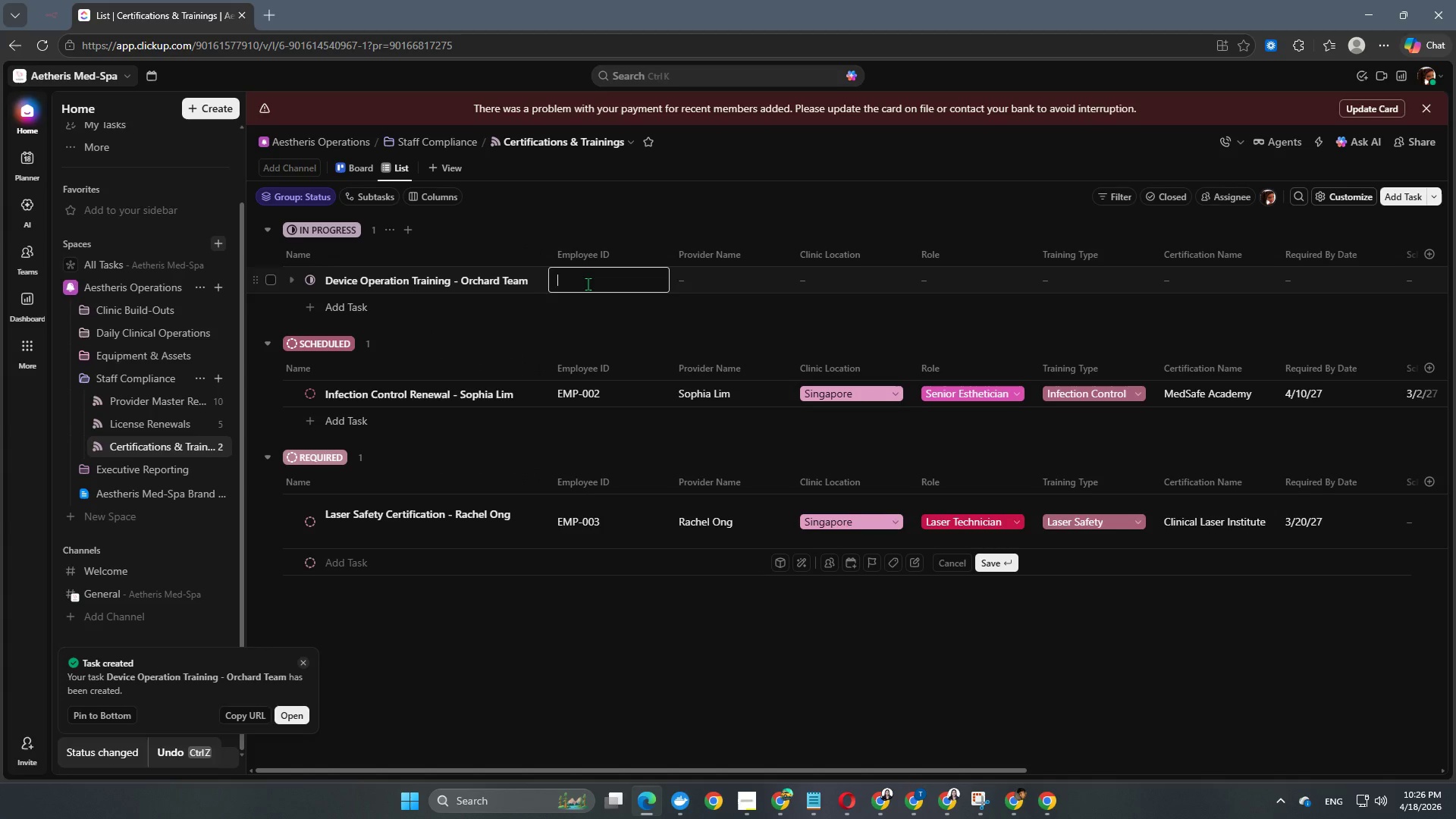 
type(TEAM-ORCHARD)
key(NumpadEnter)
 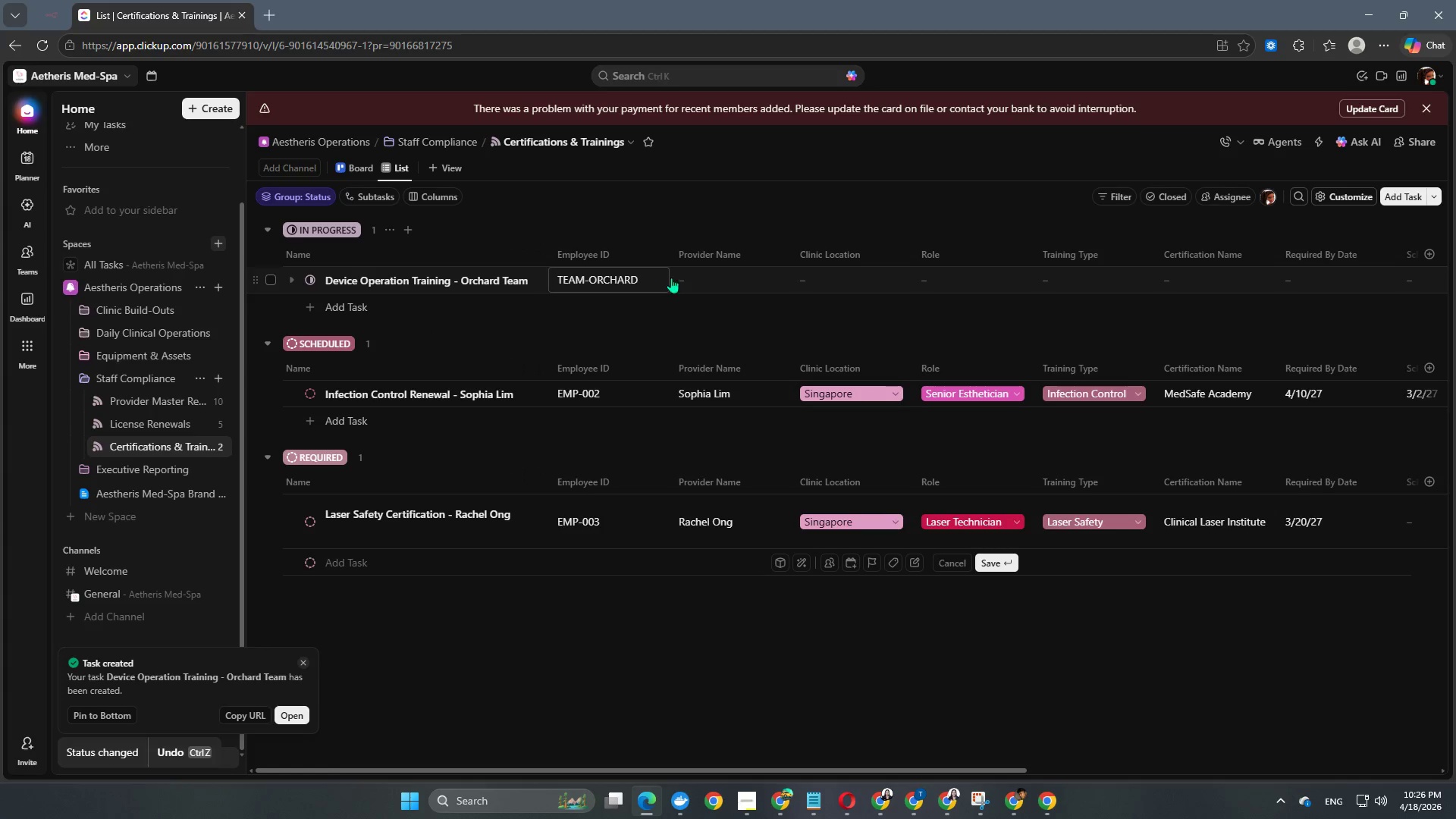 
left_click([713, 275])
 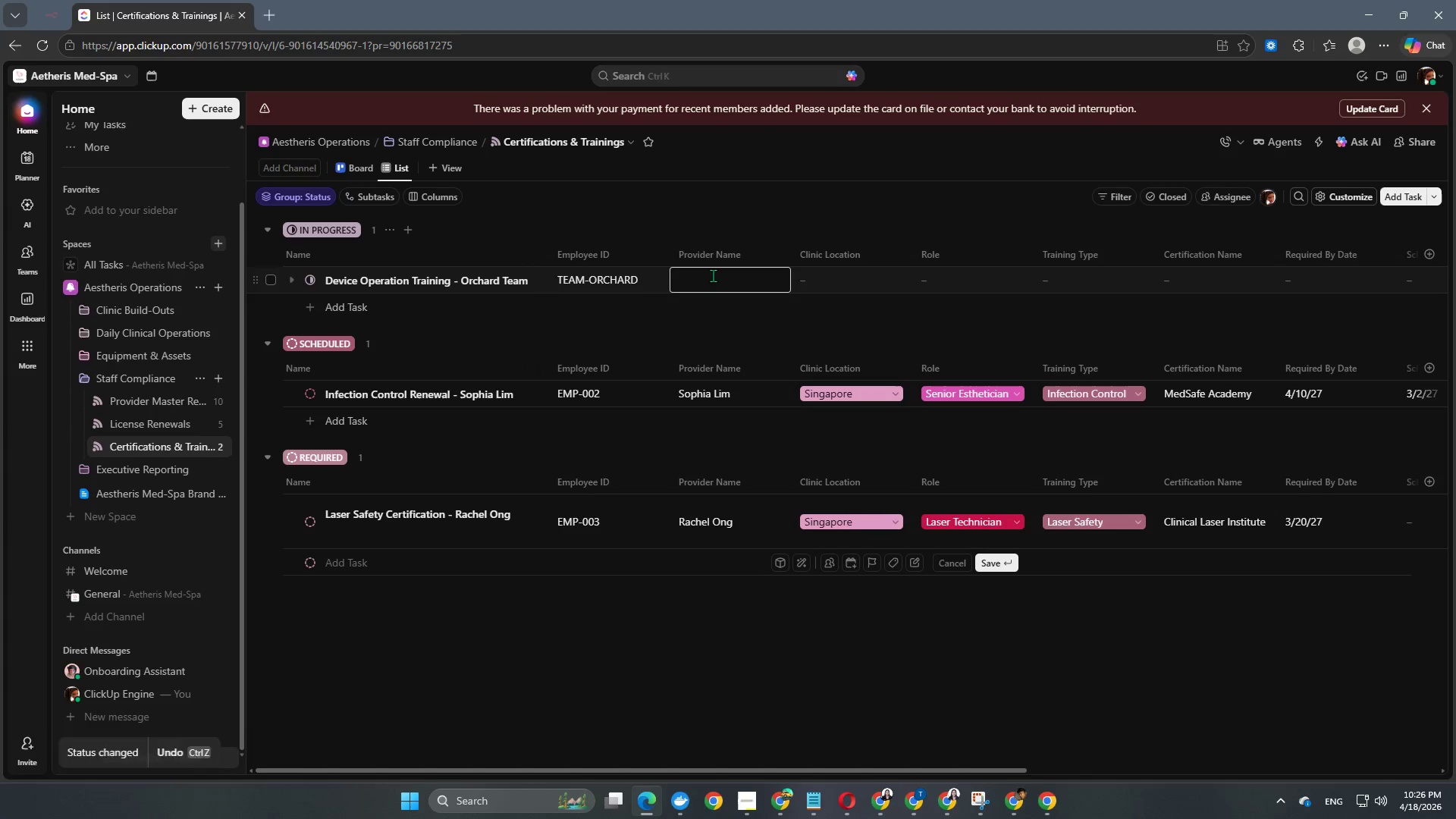 
type(Orchard Team)
key(NumpadEnter)
 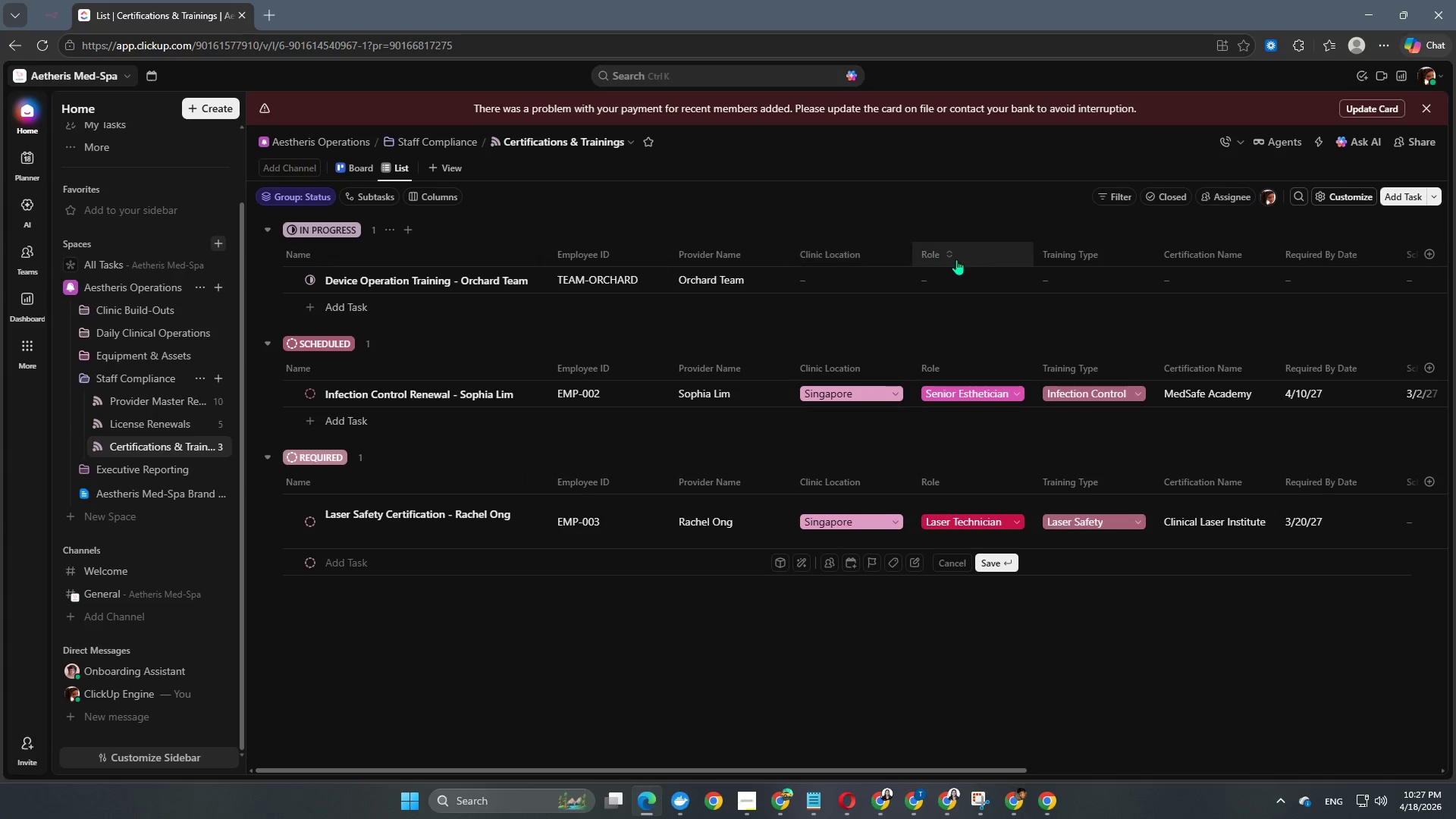 
left_click([839, 271])
 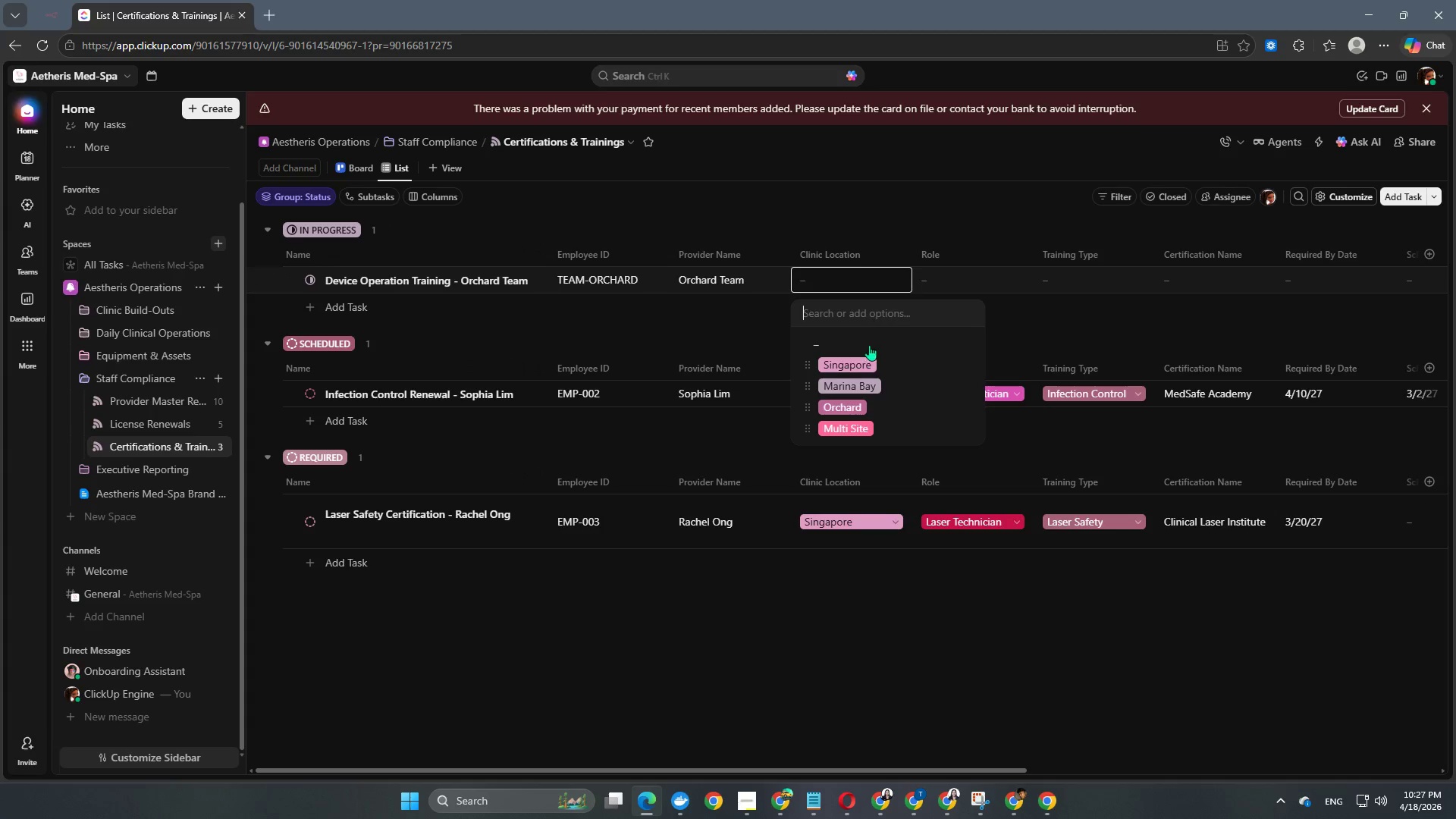 
left_click([876, 405])
 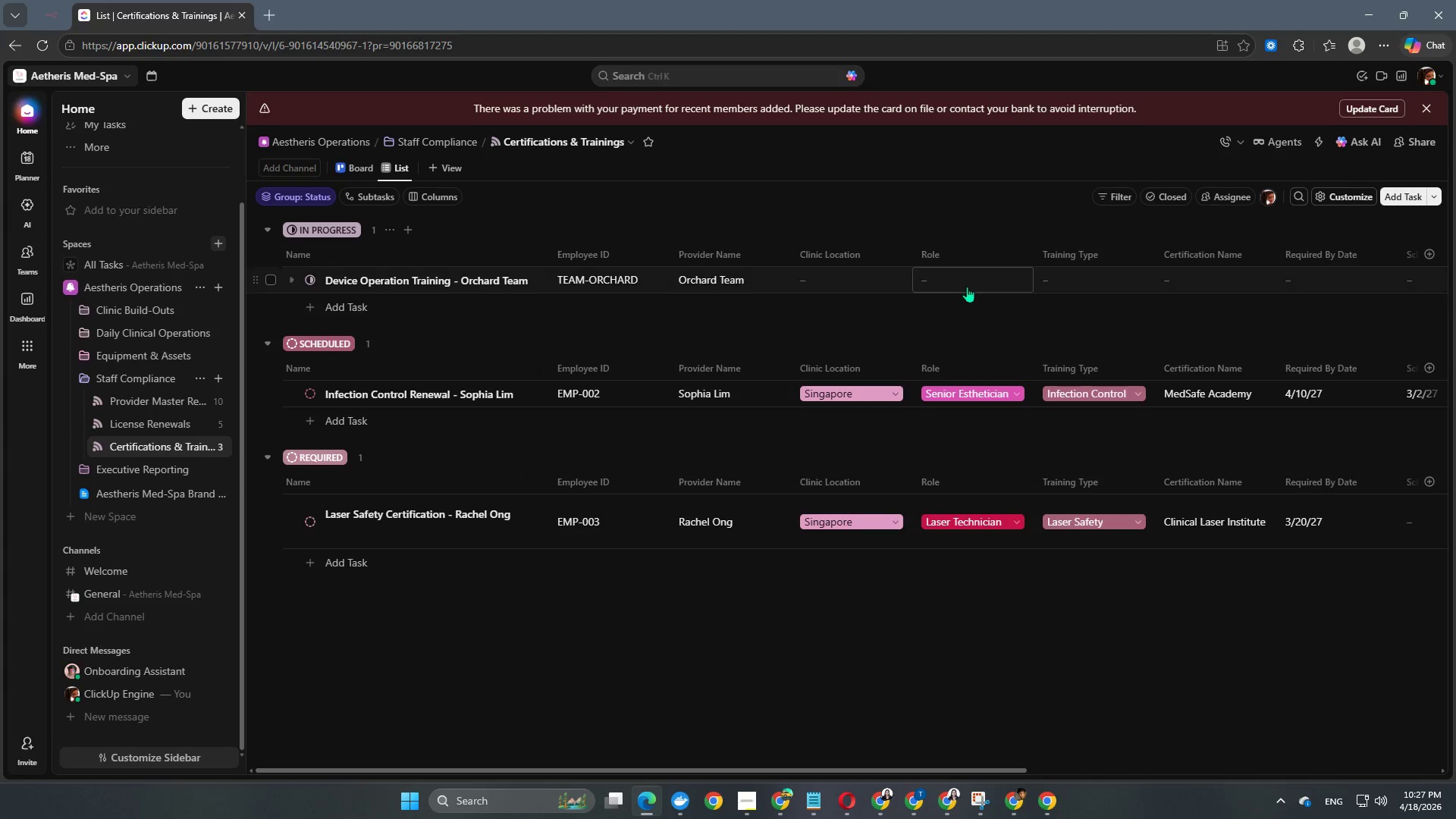 
left_click([967, 287])
 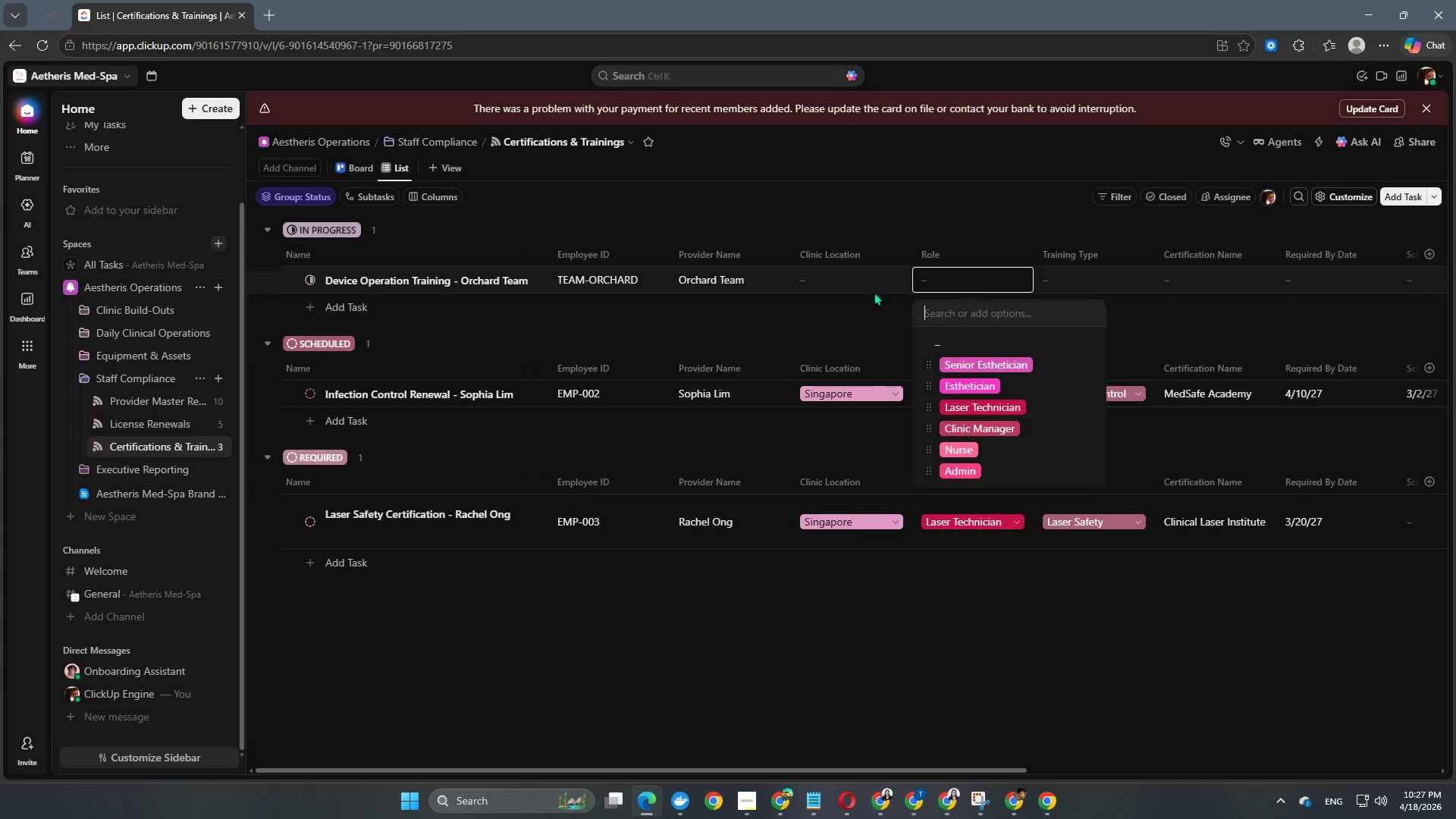 
left_click([868, 290])
 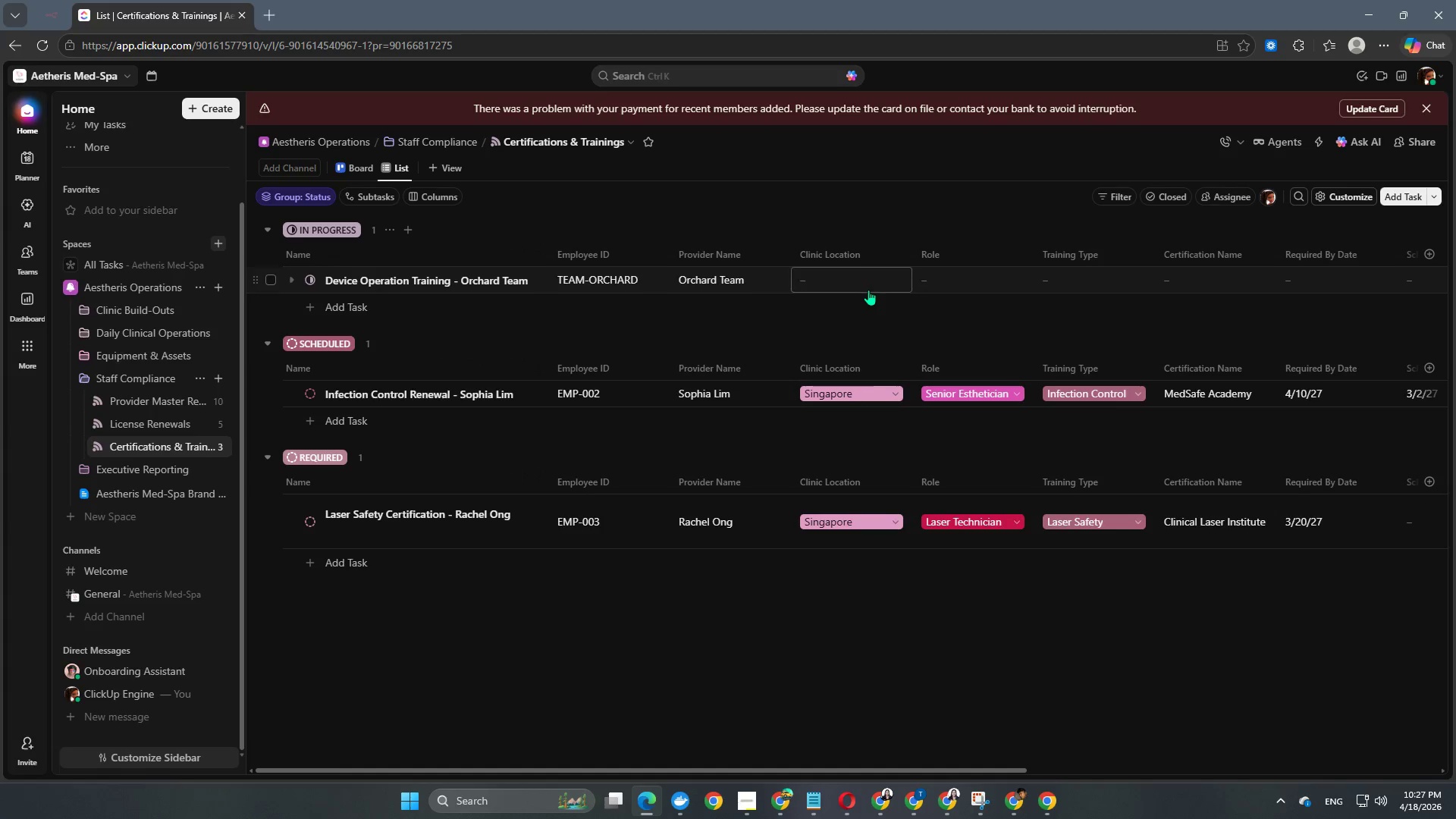 
left_click([868, 290])
 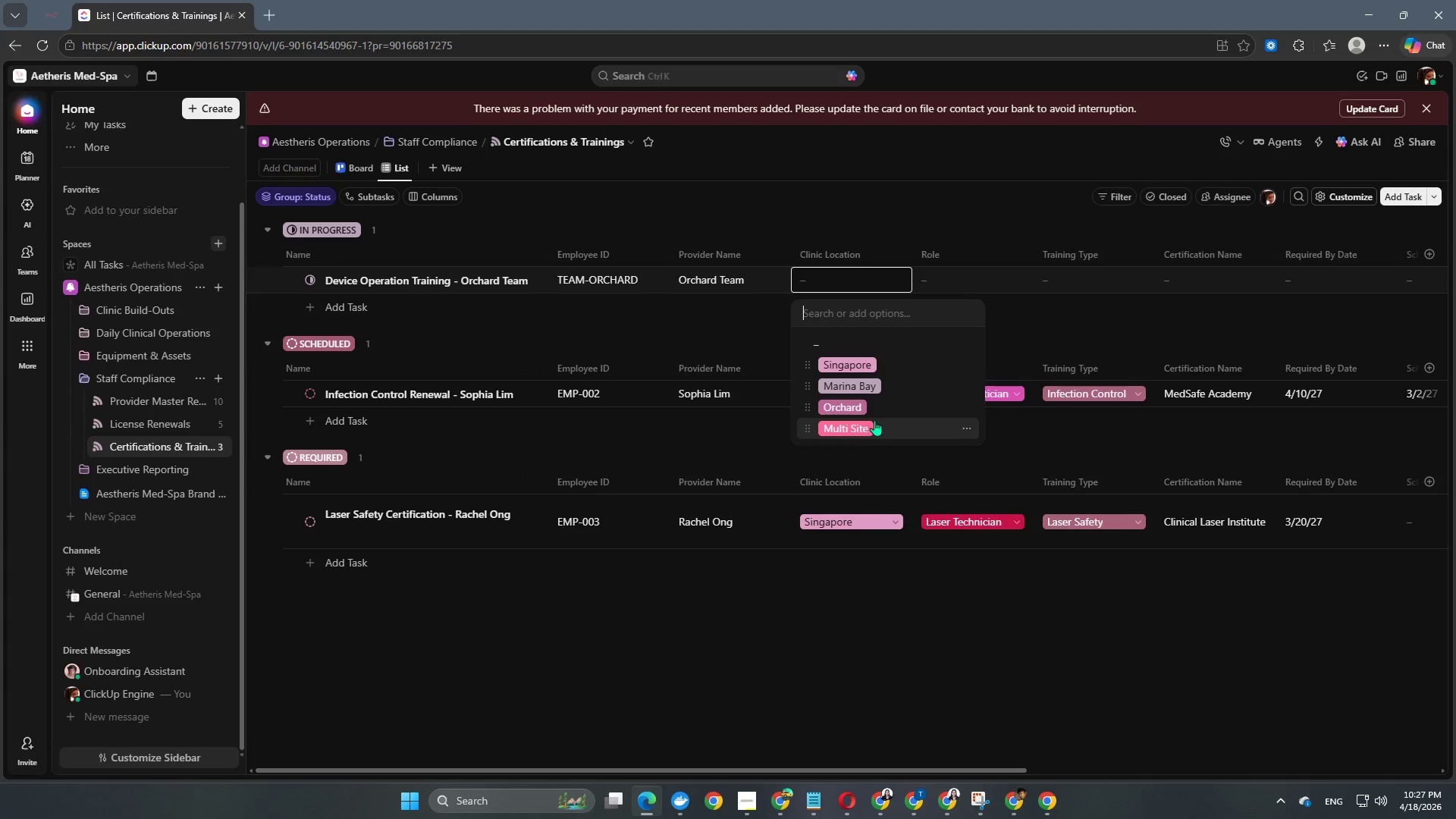 
left_click([877, 405])
 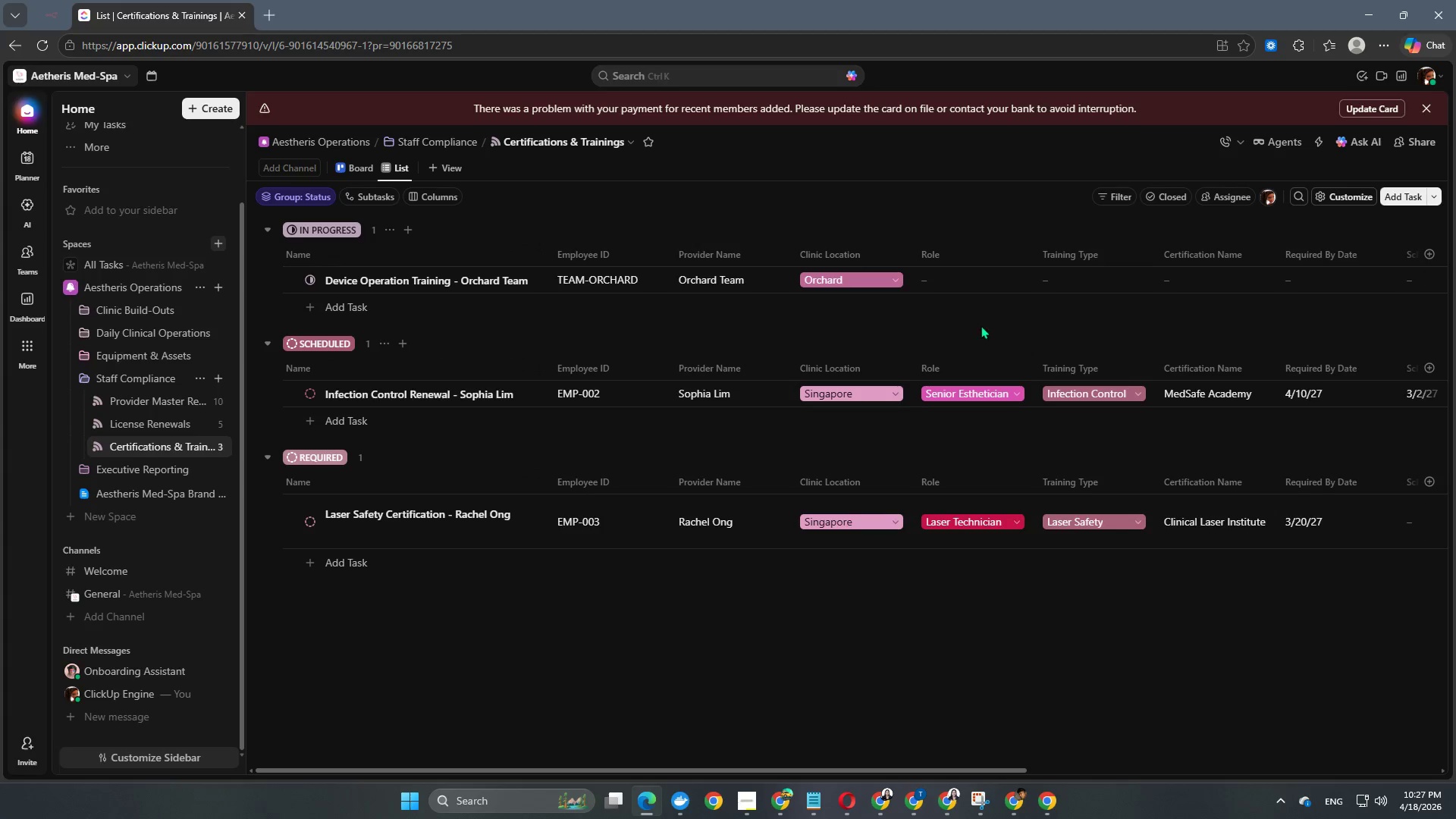 
left_click([960, 281])
 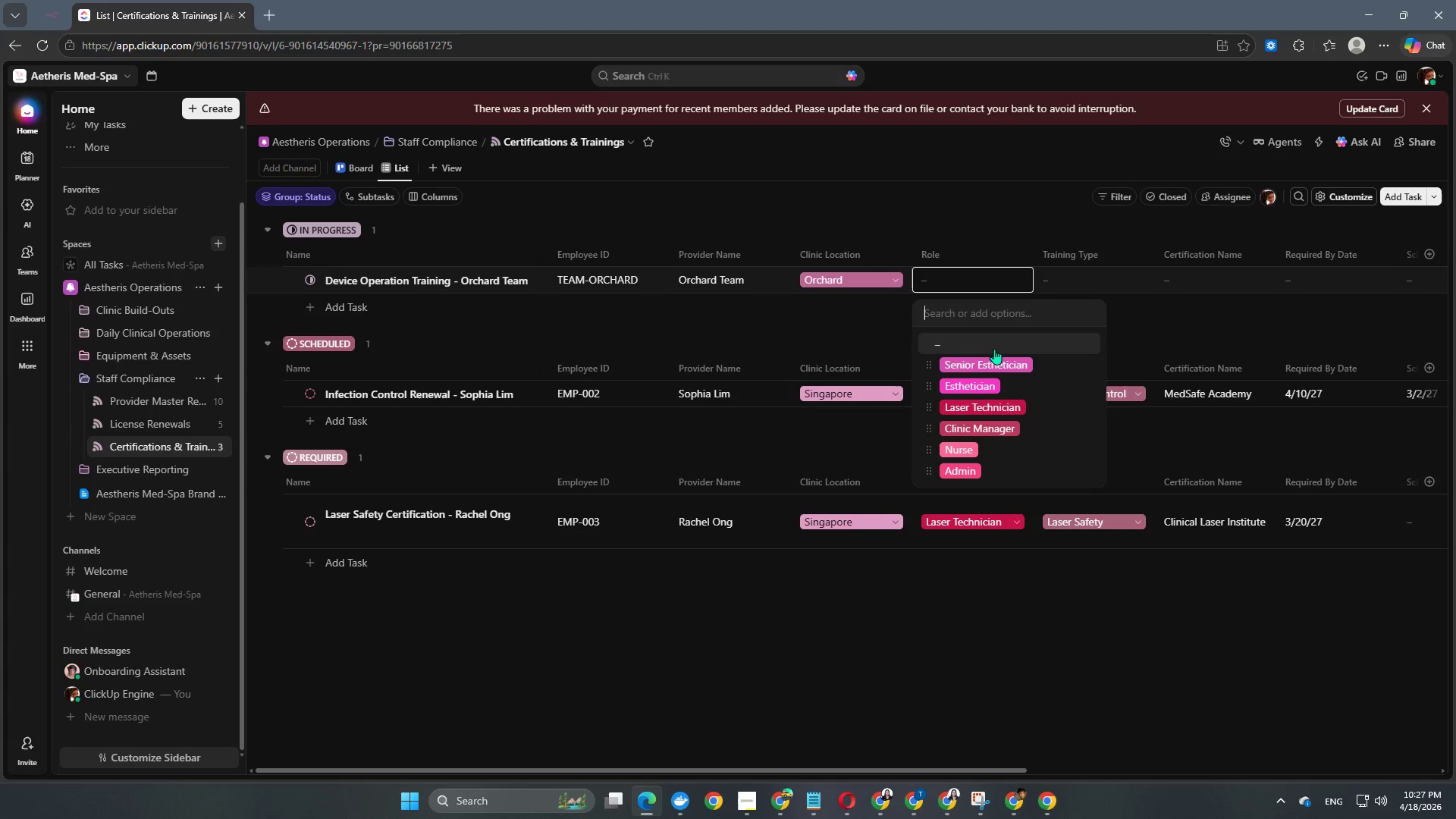 
wait(8.53)
 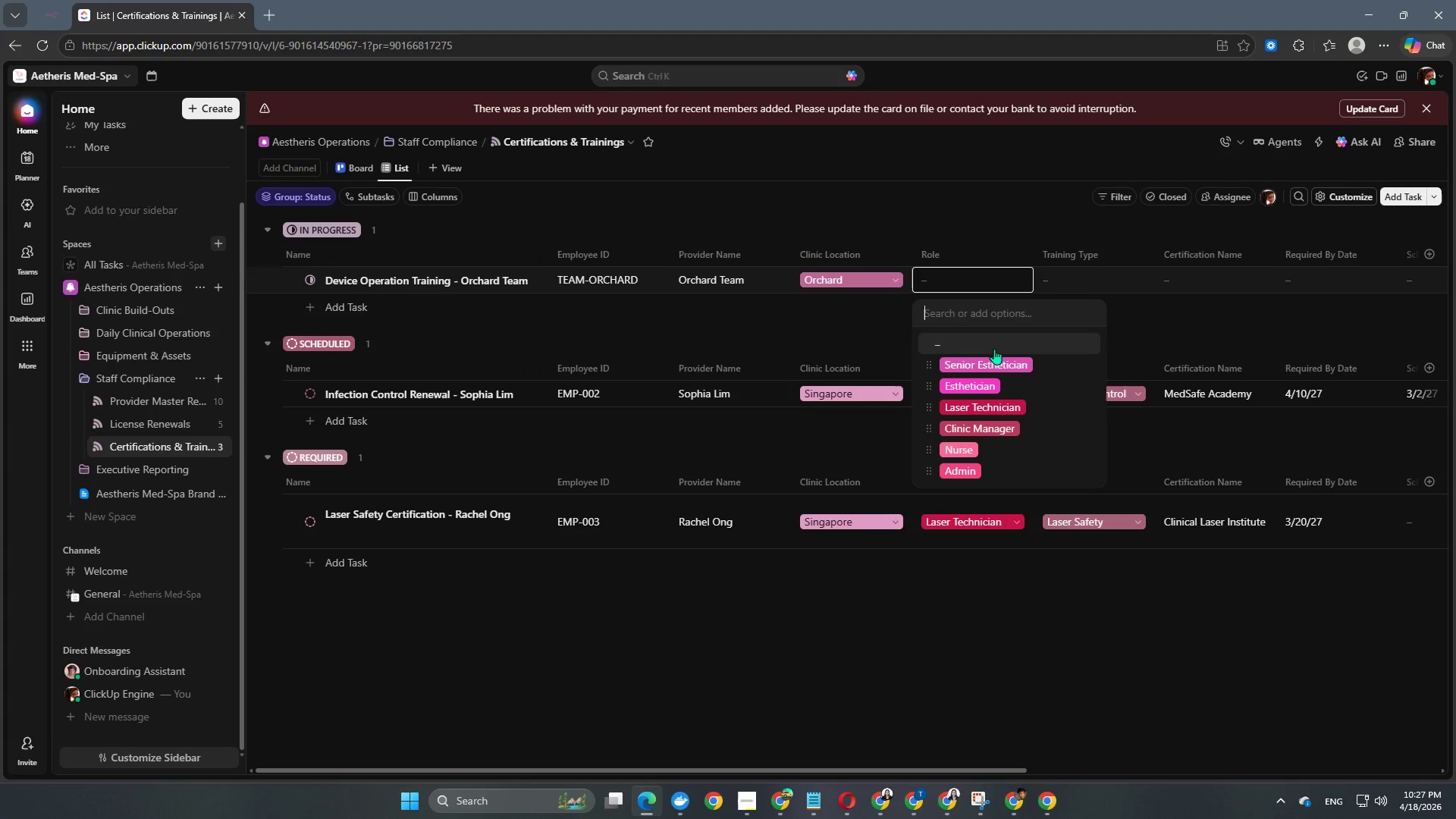 
scroll: coordinate [997, 411], scroll_direction: down, amount: 2.0
 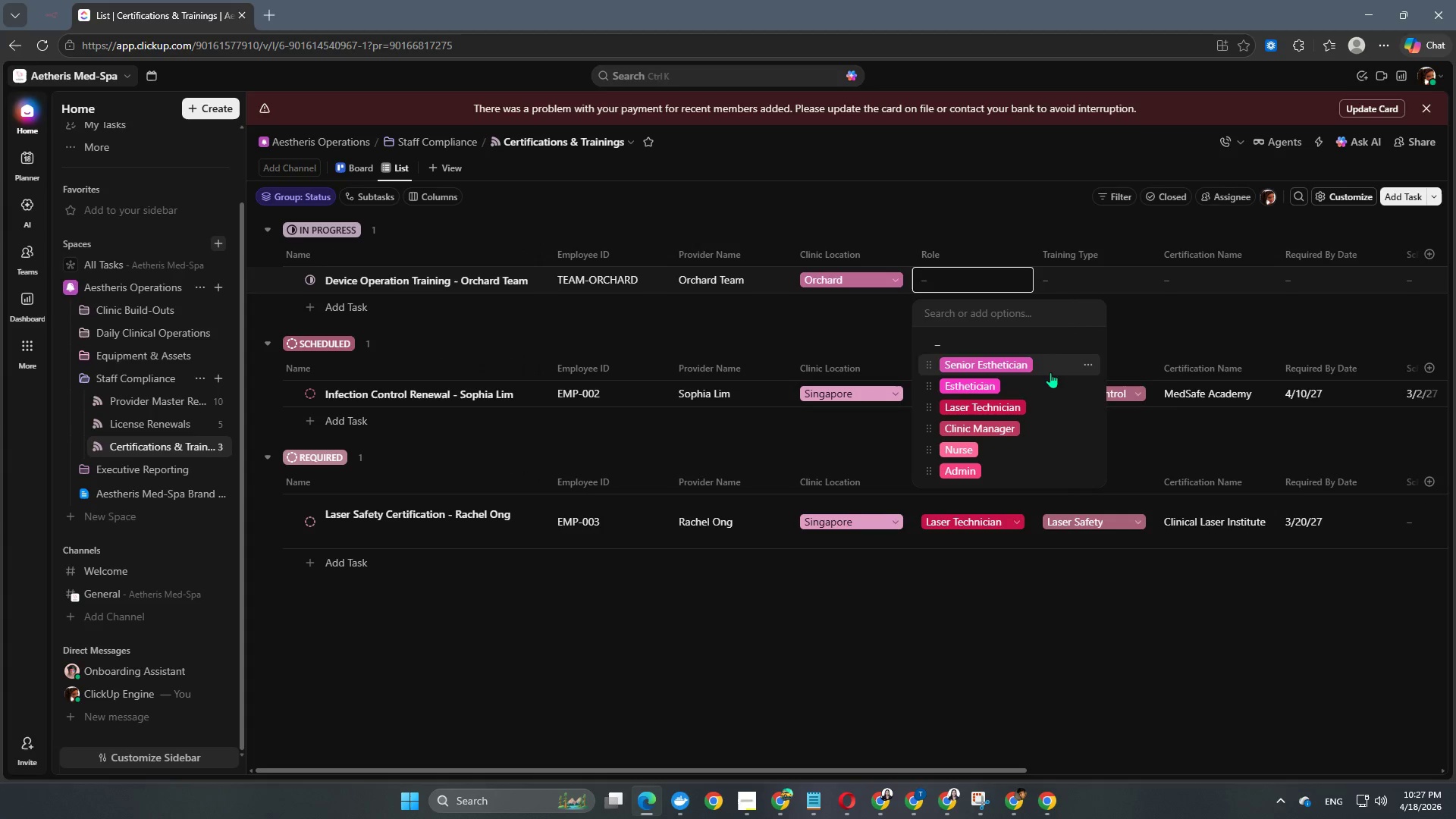 
wait(6.63)
 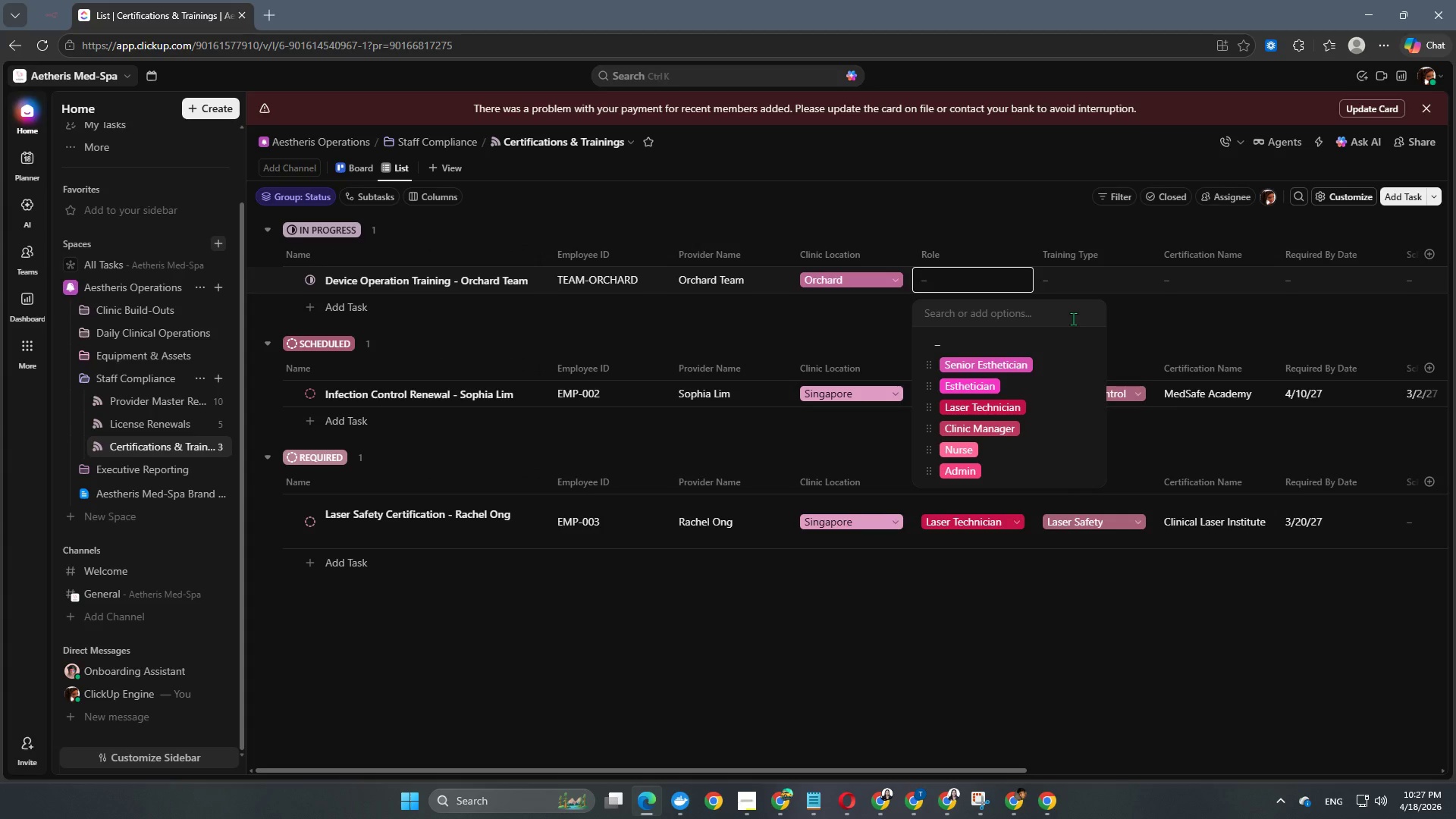 
type(Team)
 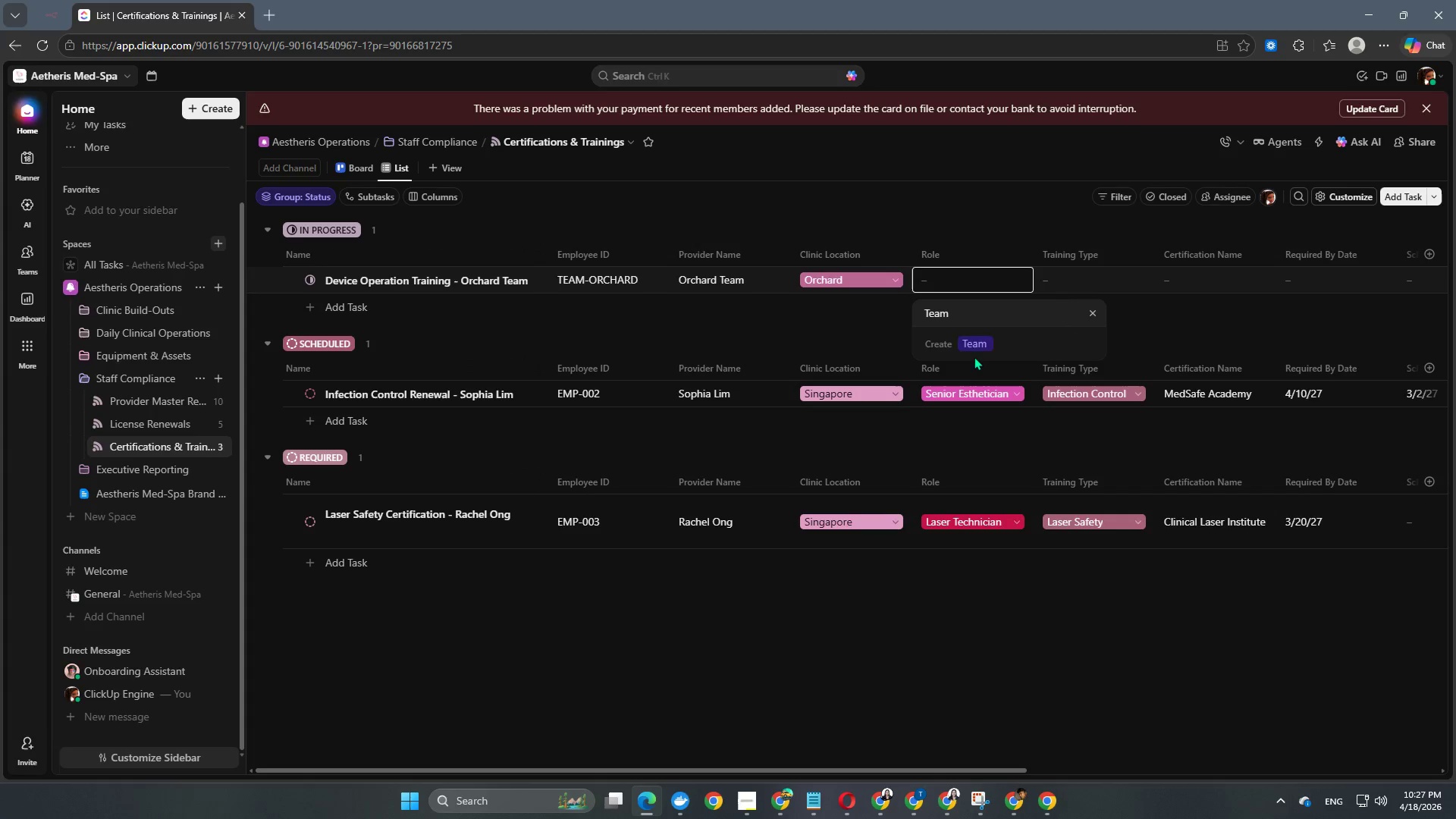 
left_click([978, 337])
 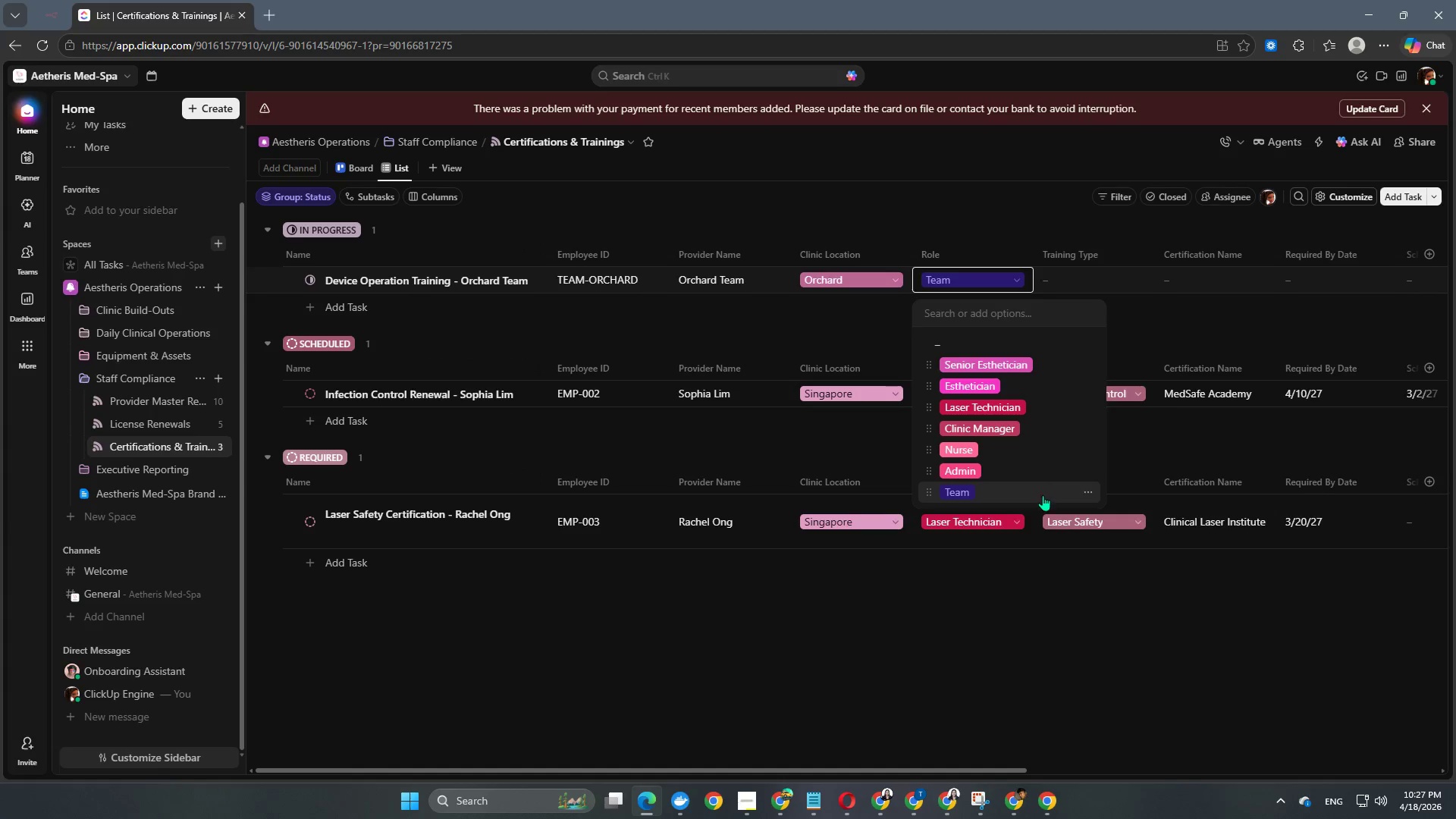 
left_click([1095, 490])
 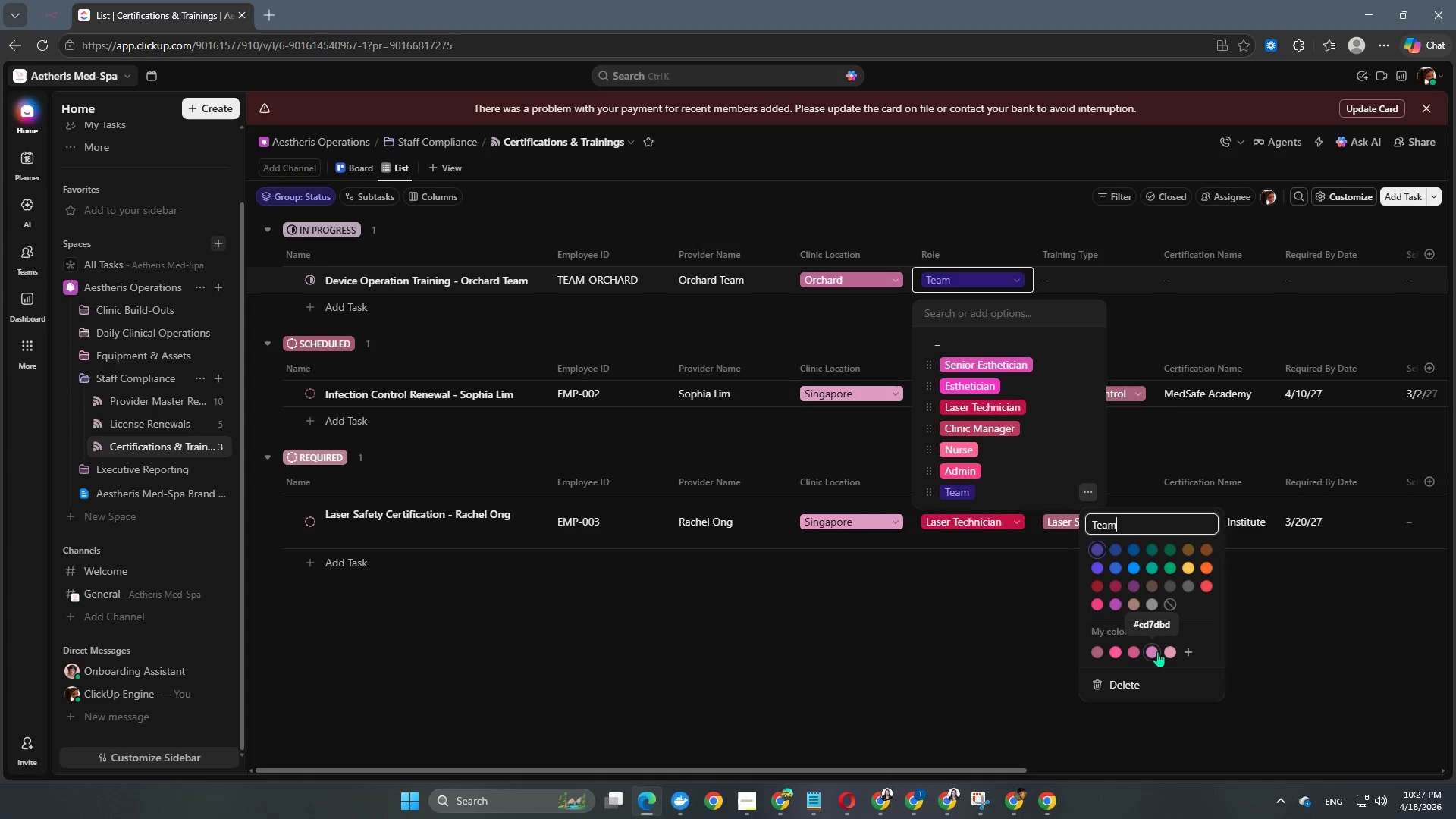 
left_click([1169, 648])
 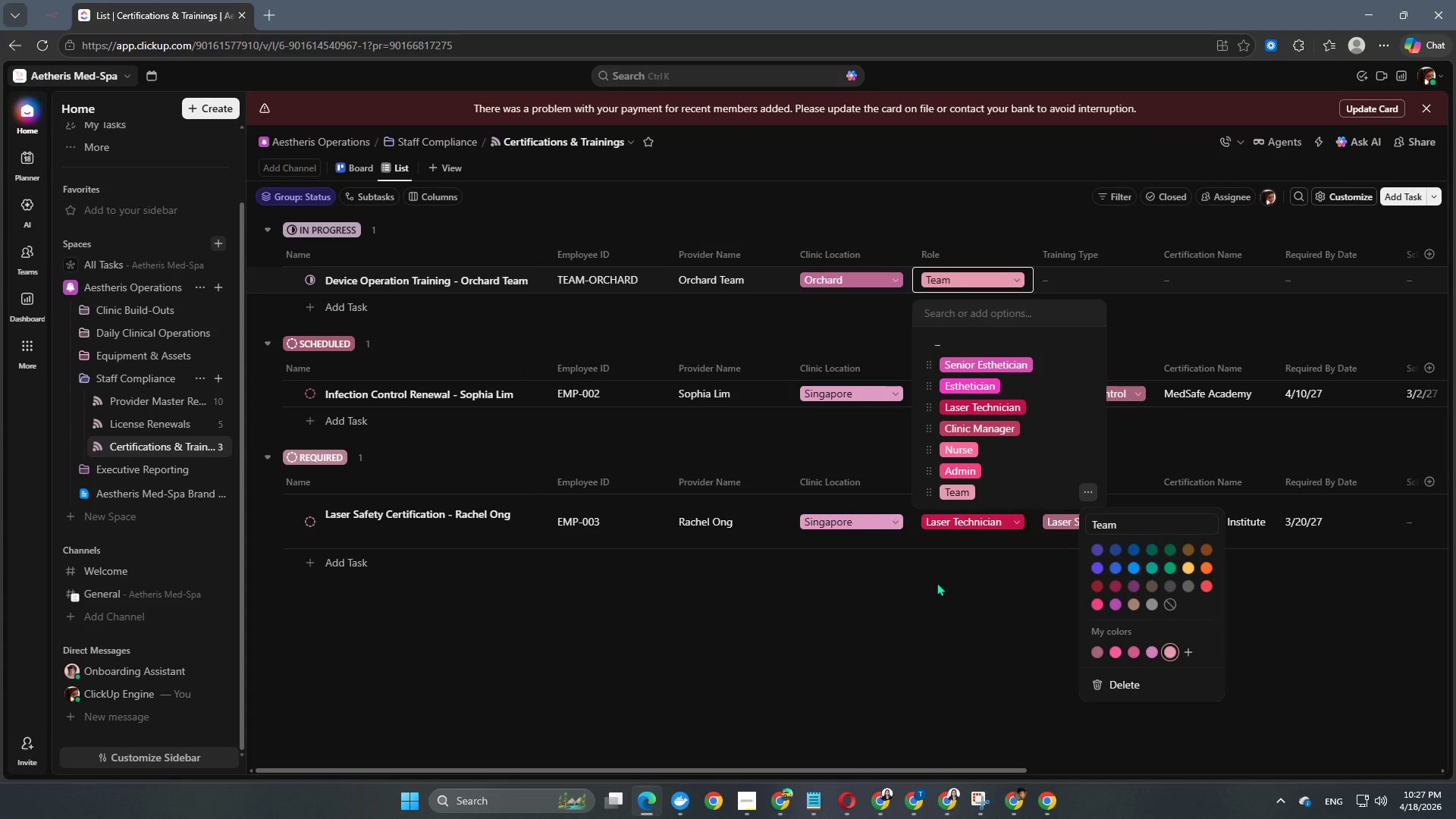 
double_click([937, 582])
 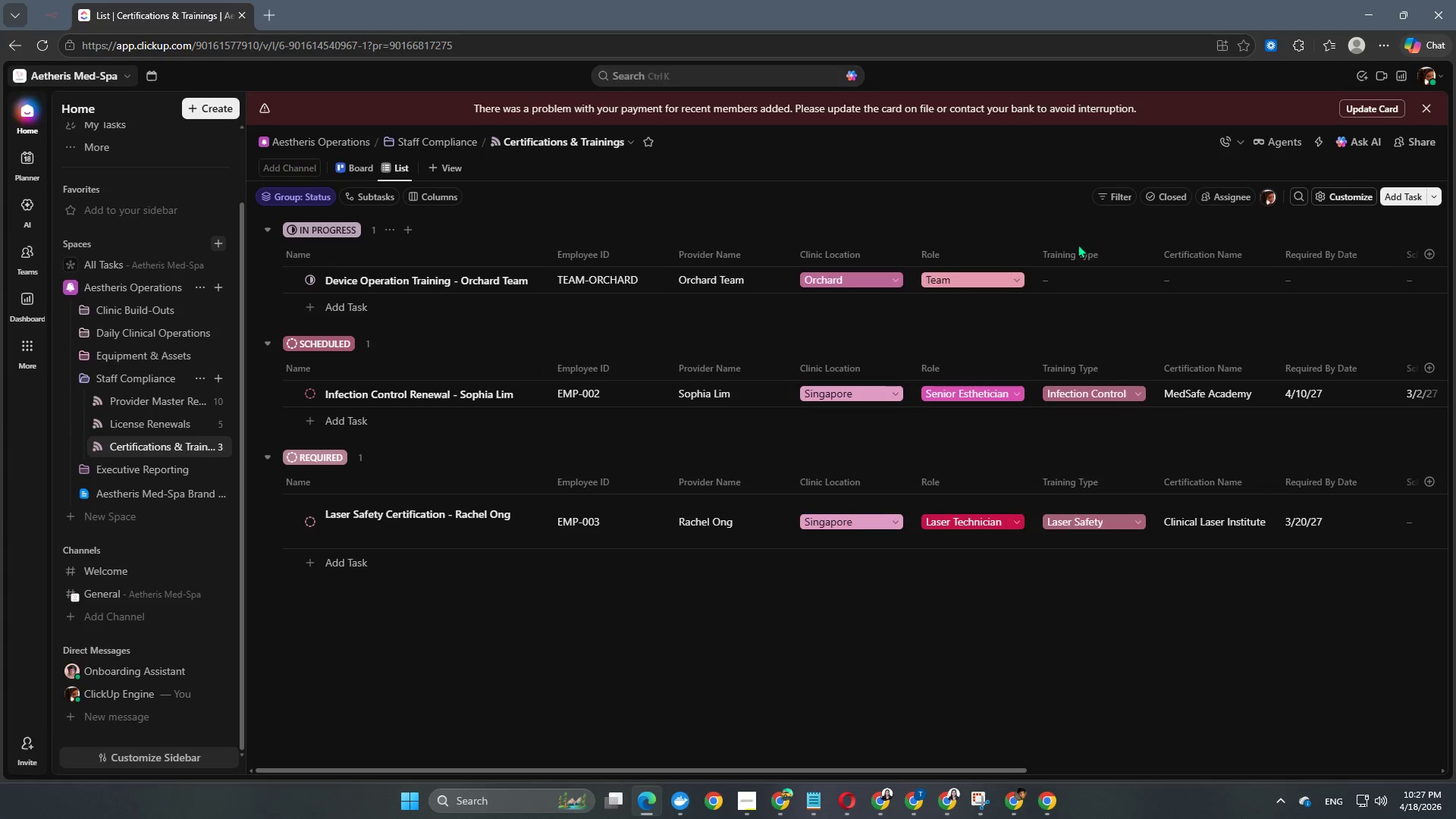 
left_click([1085, 284])
 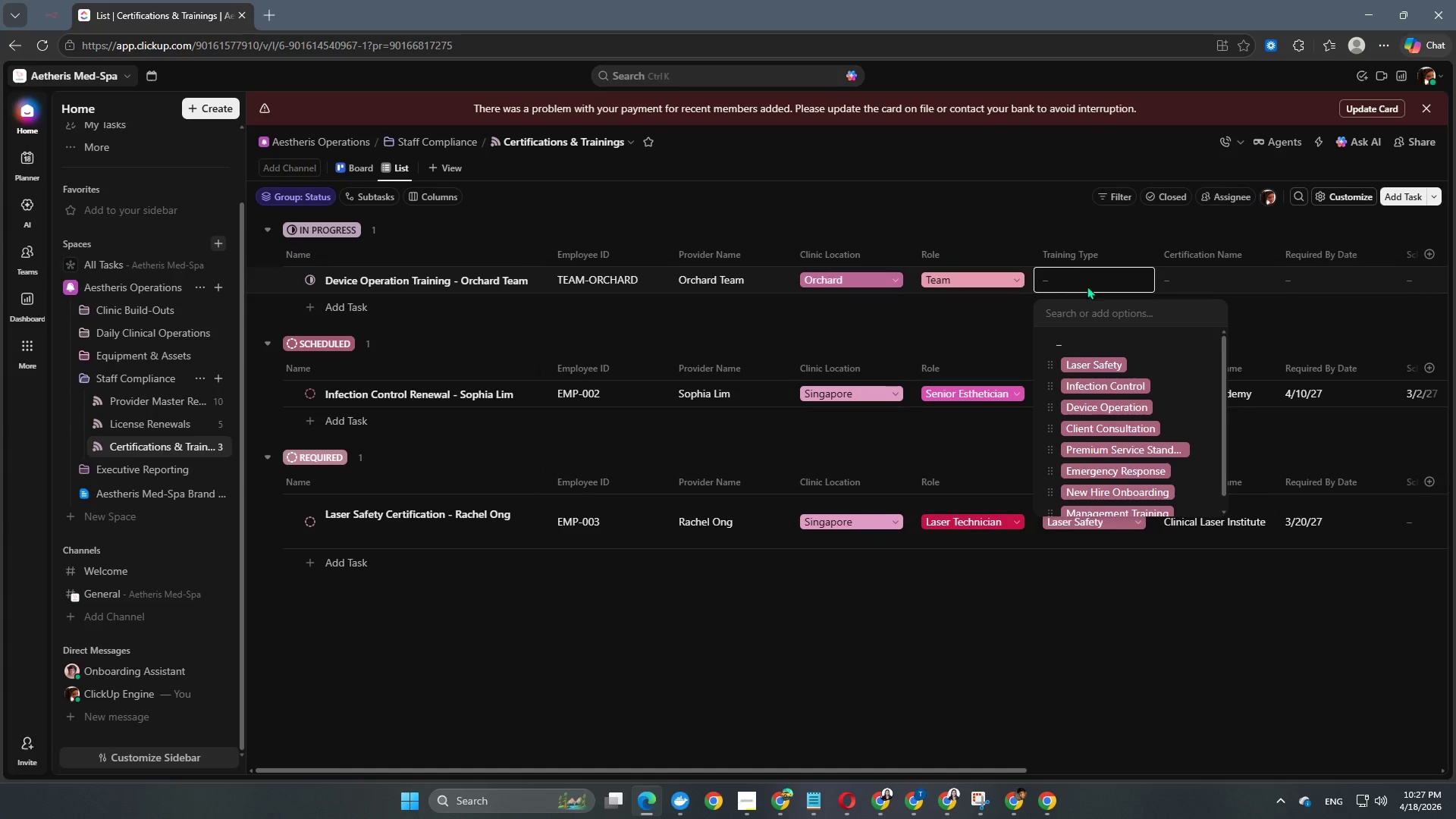 
scroll: coordinate [1129, 418], scroll_direction: down, amount: 1.0
 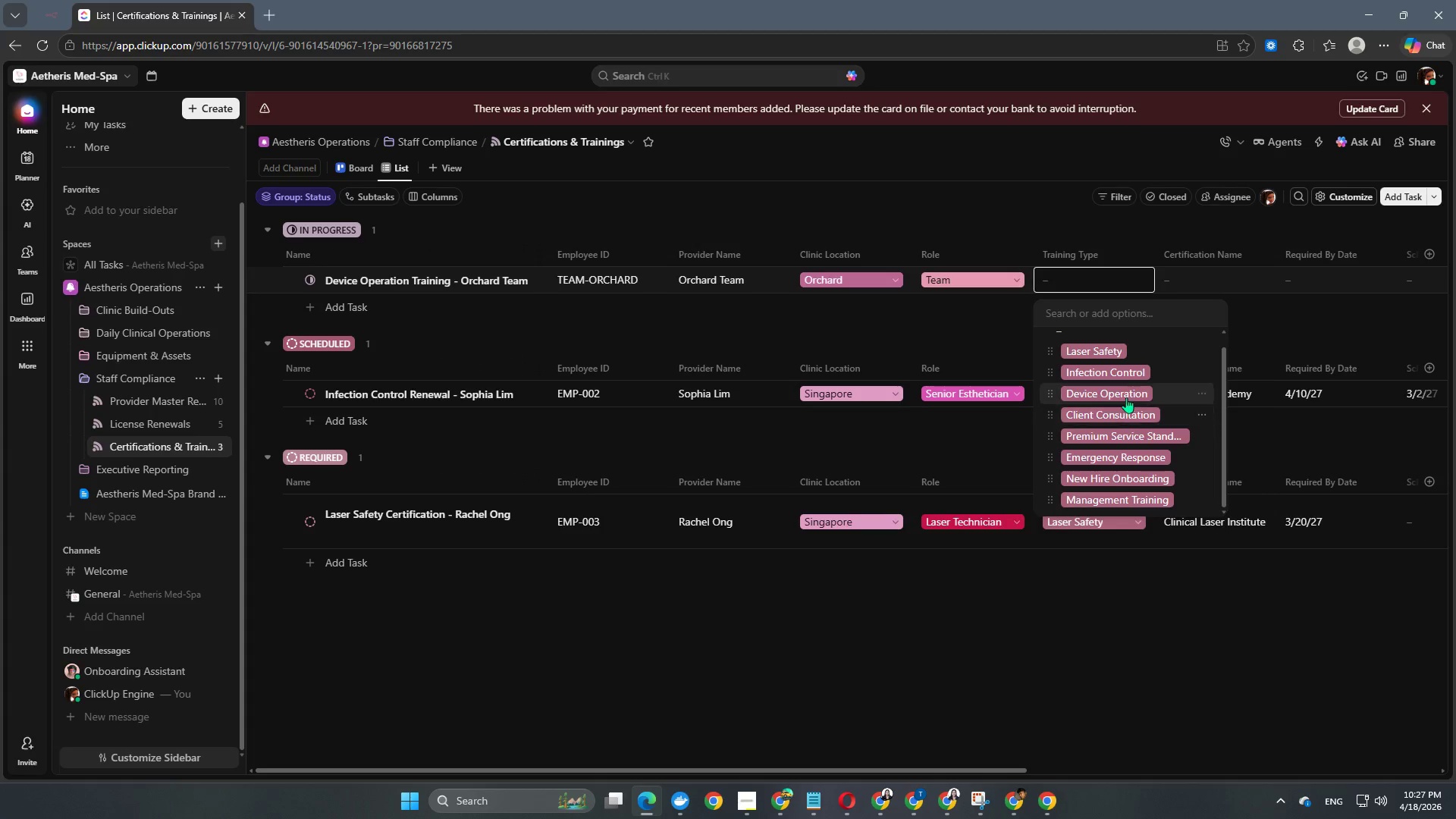 
left_click([1126, 387])
 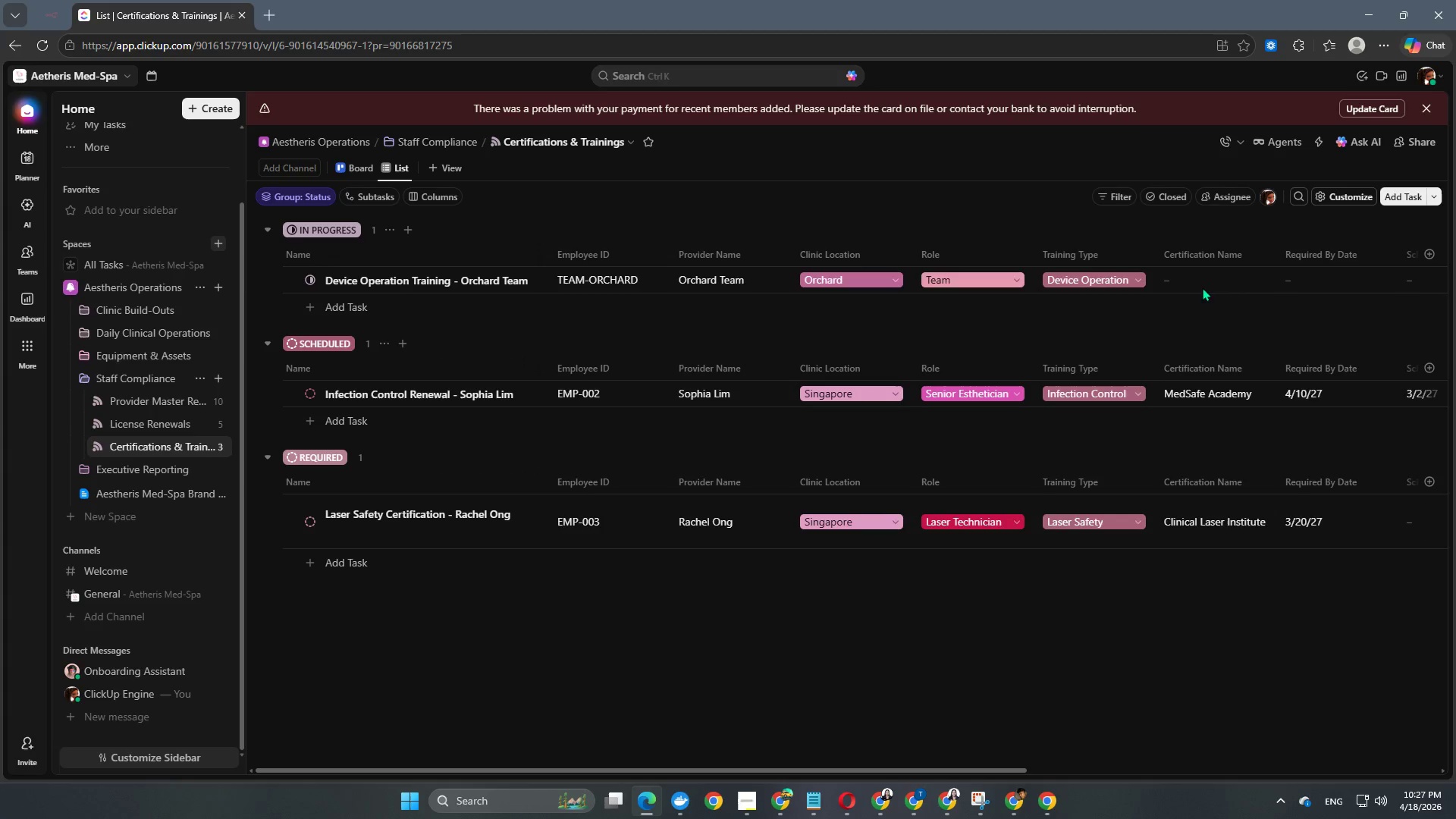 
left_click([1207, 279])
 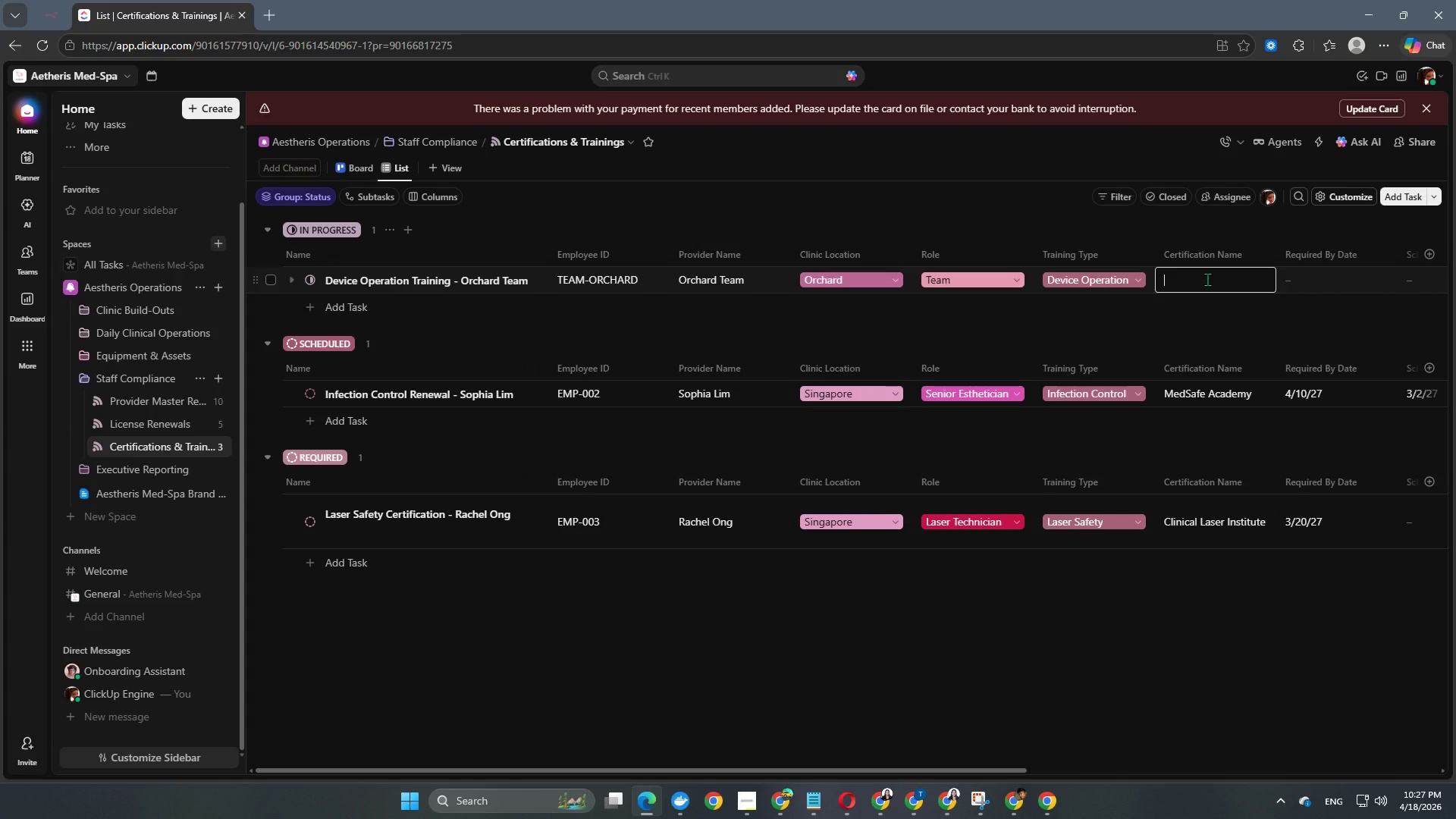 
type(MedTech Asia)
key(NumpadEnter)
 